 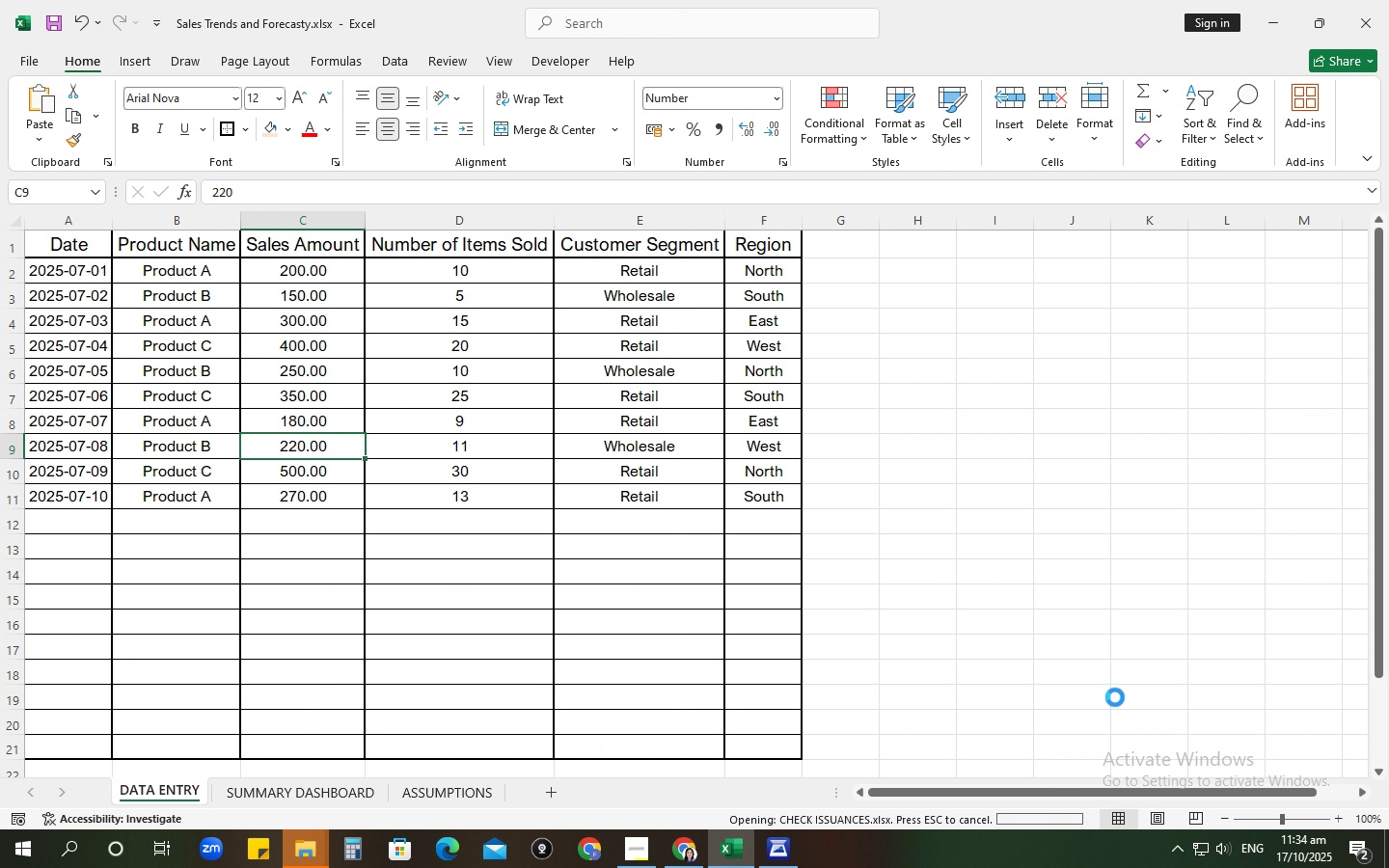 
left_click([1388, 0])
 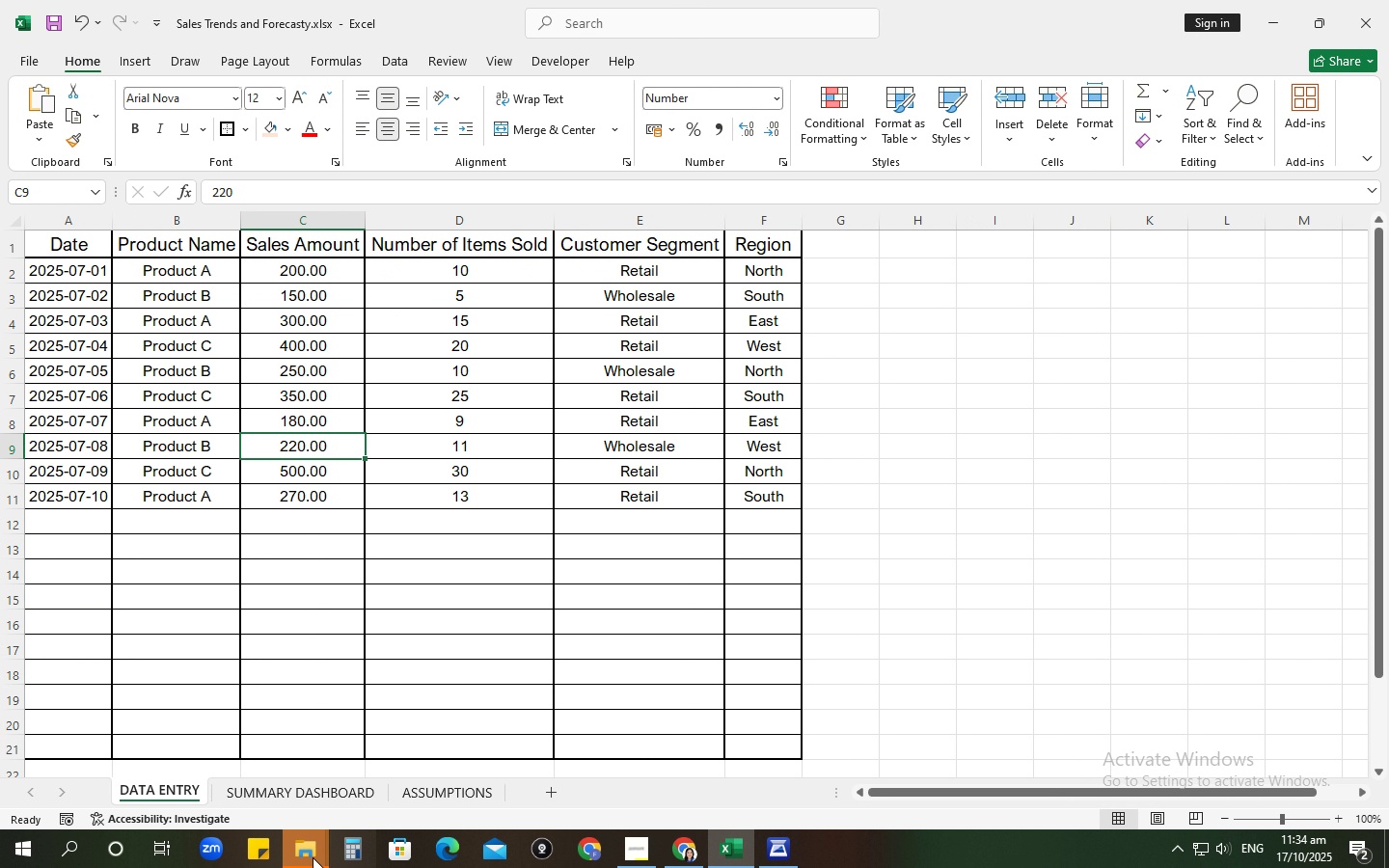 
left_click([297, 857])
 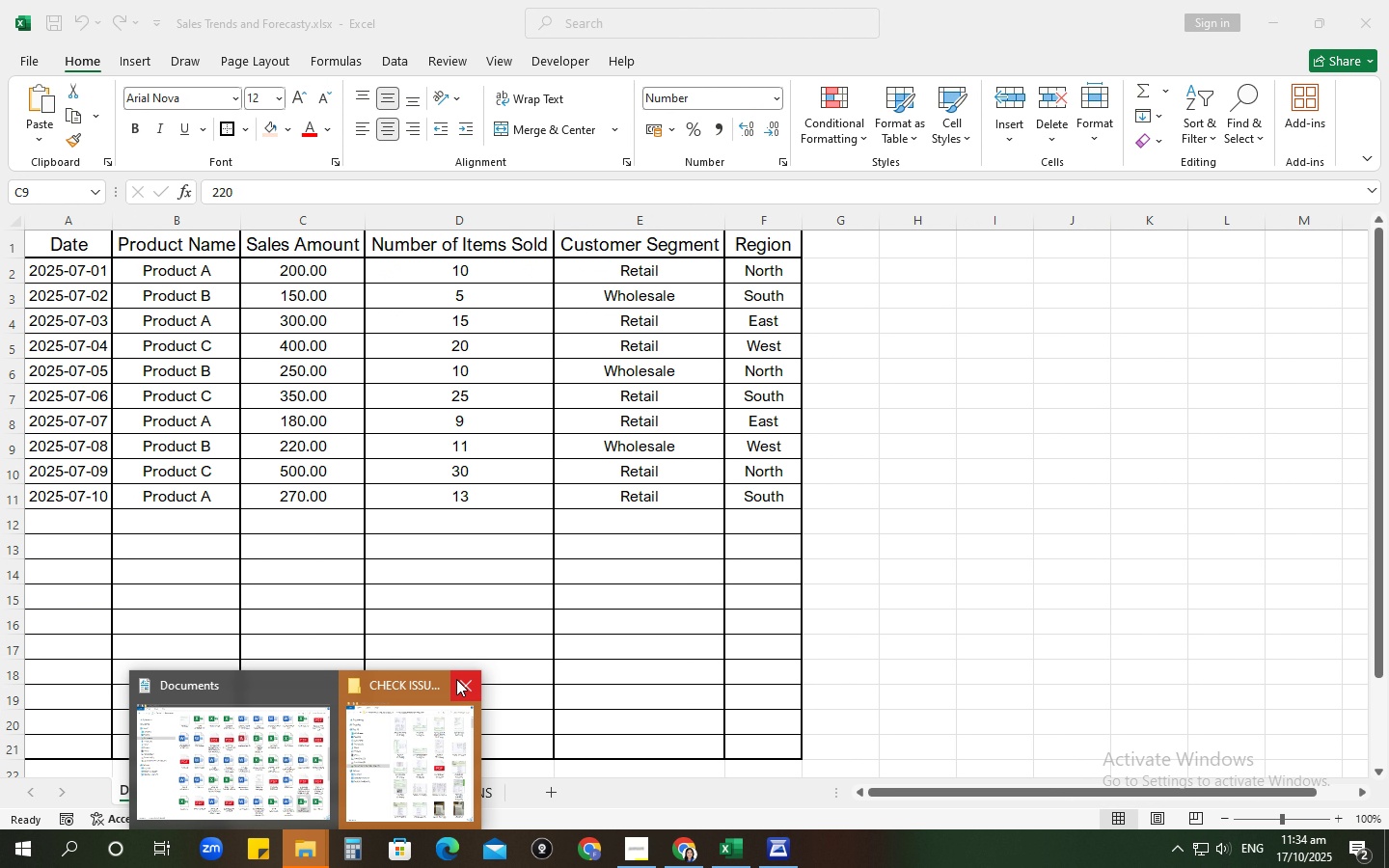 
left_click([456, 679])
 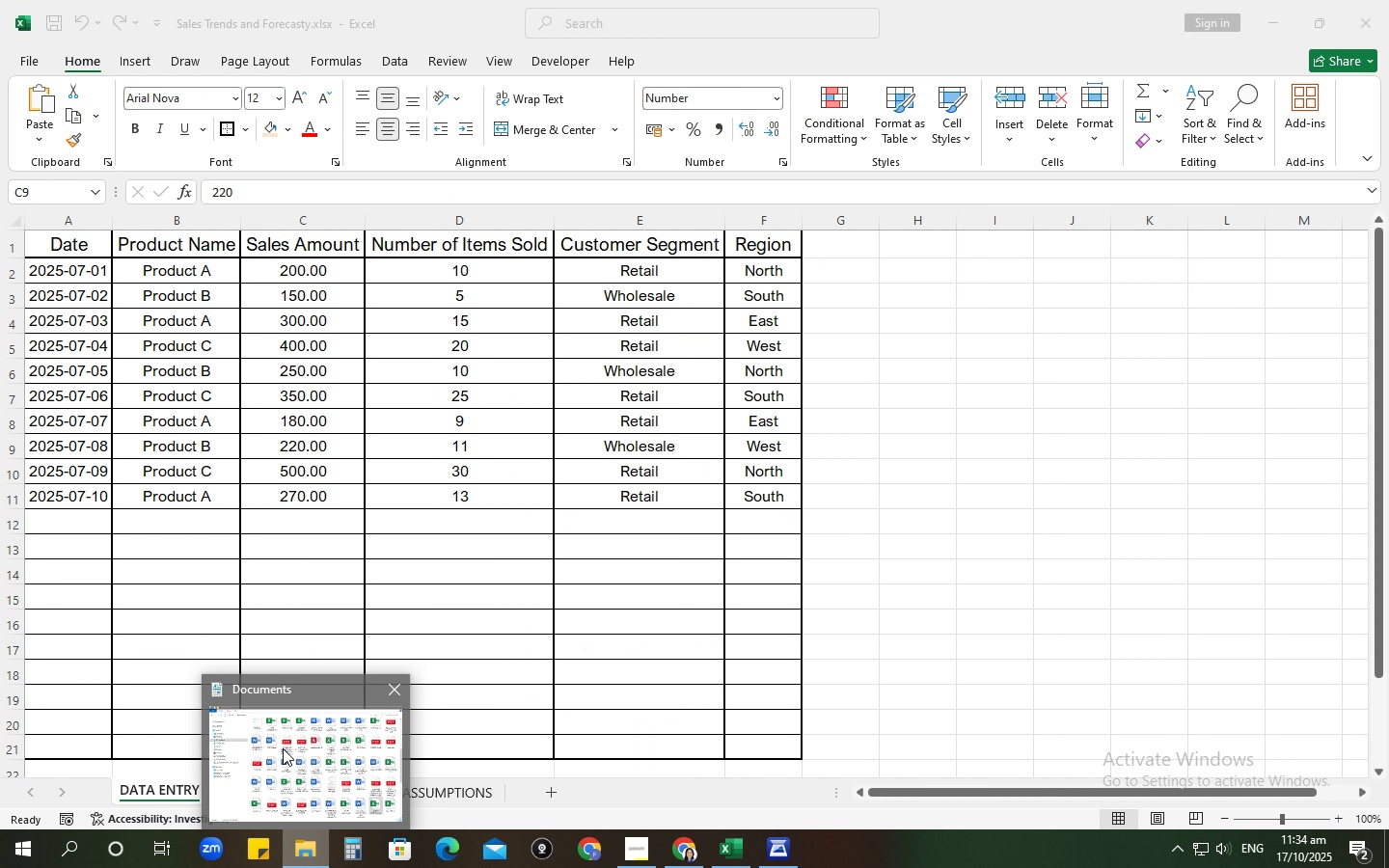 
left_click([283, 748])
 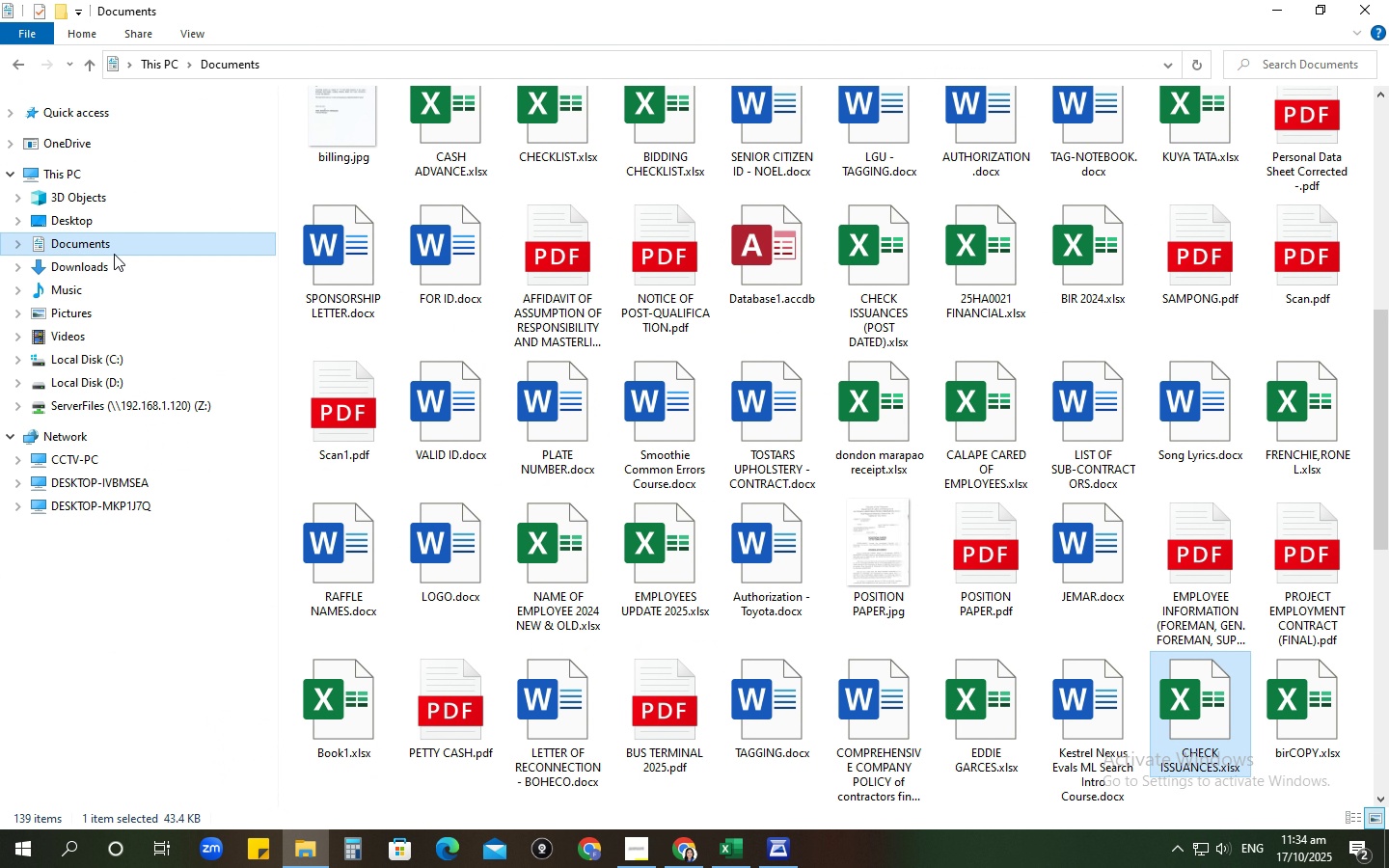 
left_click([114, 244])
 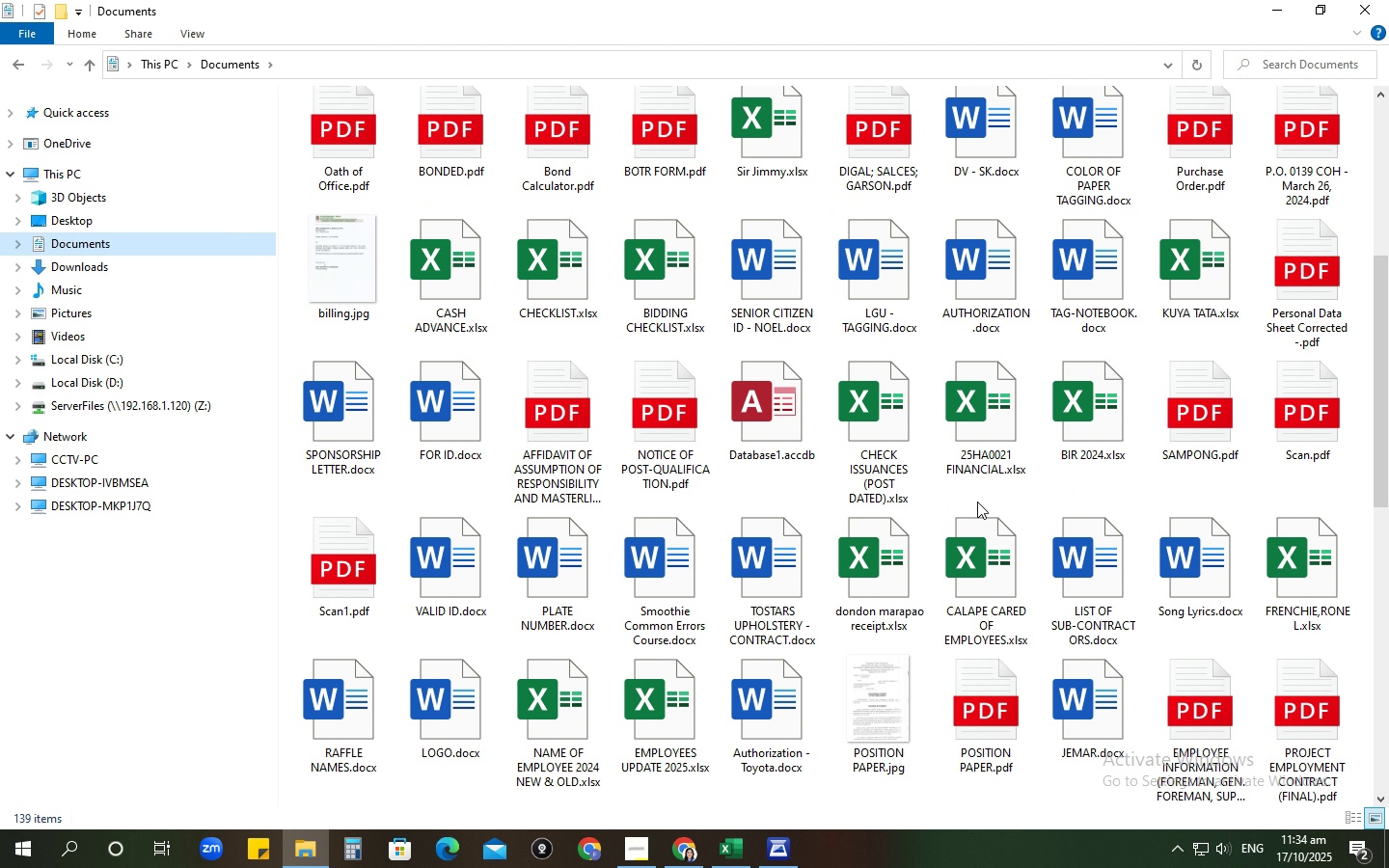 
scroll: coordinate [535, 467], scroll_direction: down, amount: 4.0
 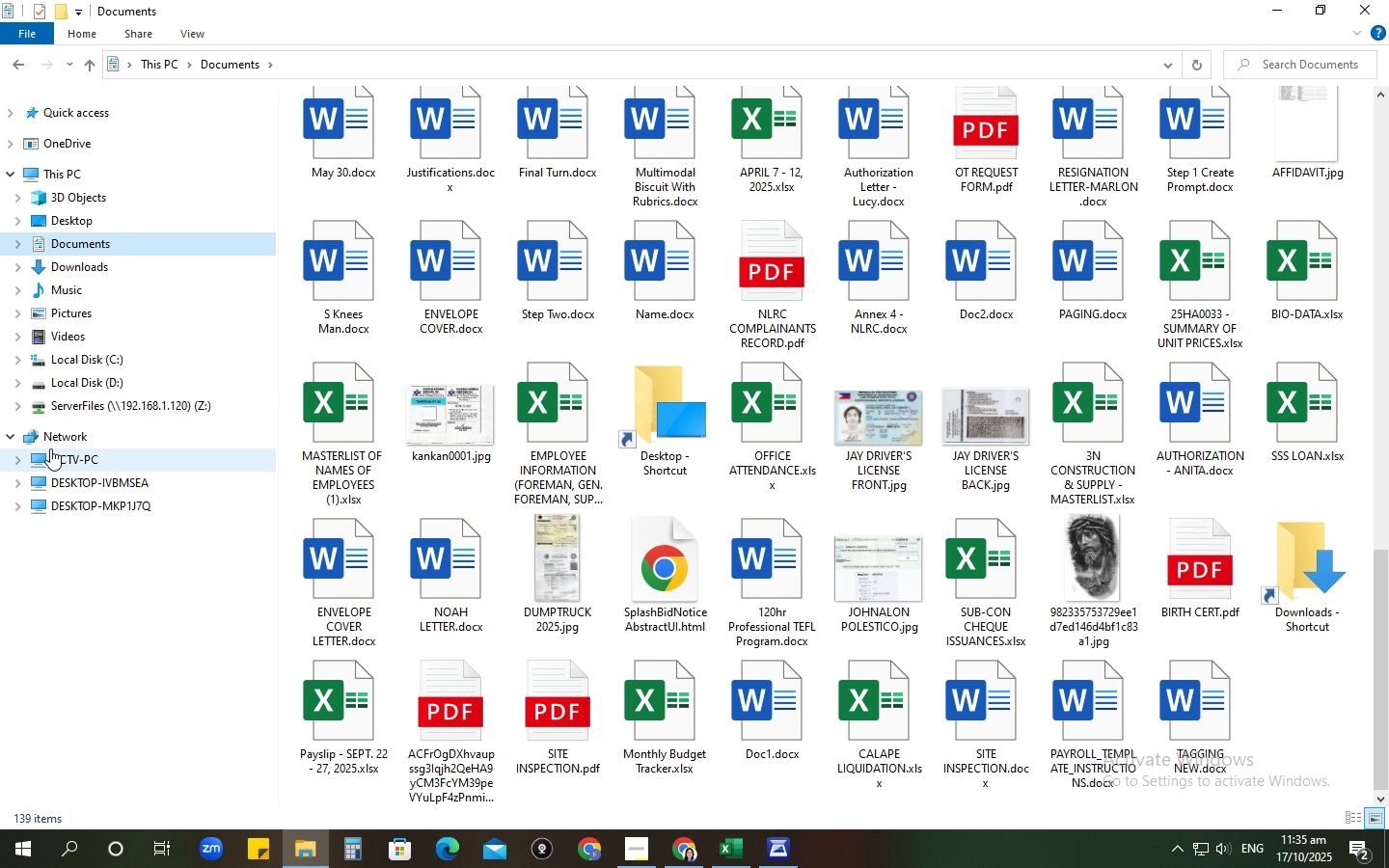 
left_click([95, 416])
 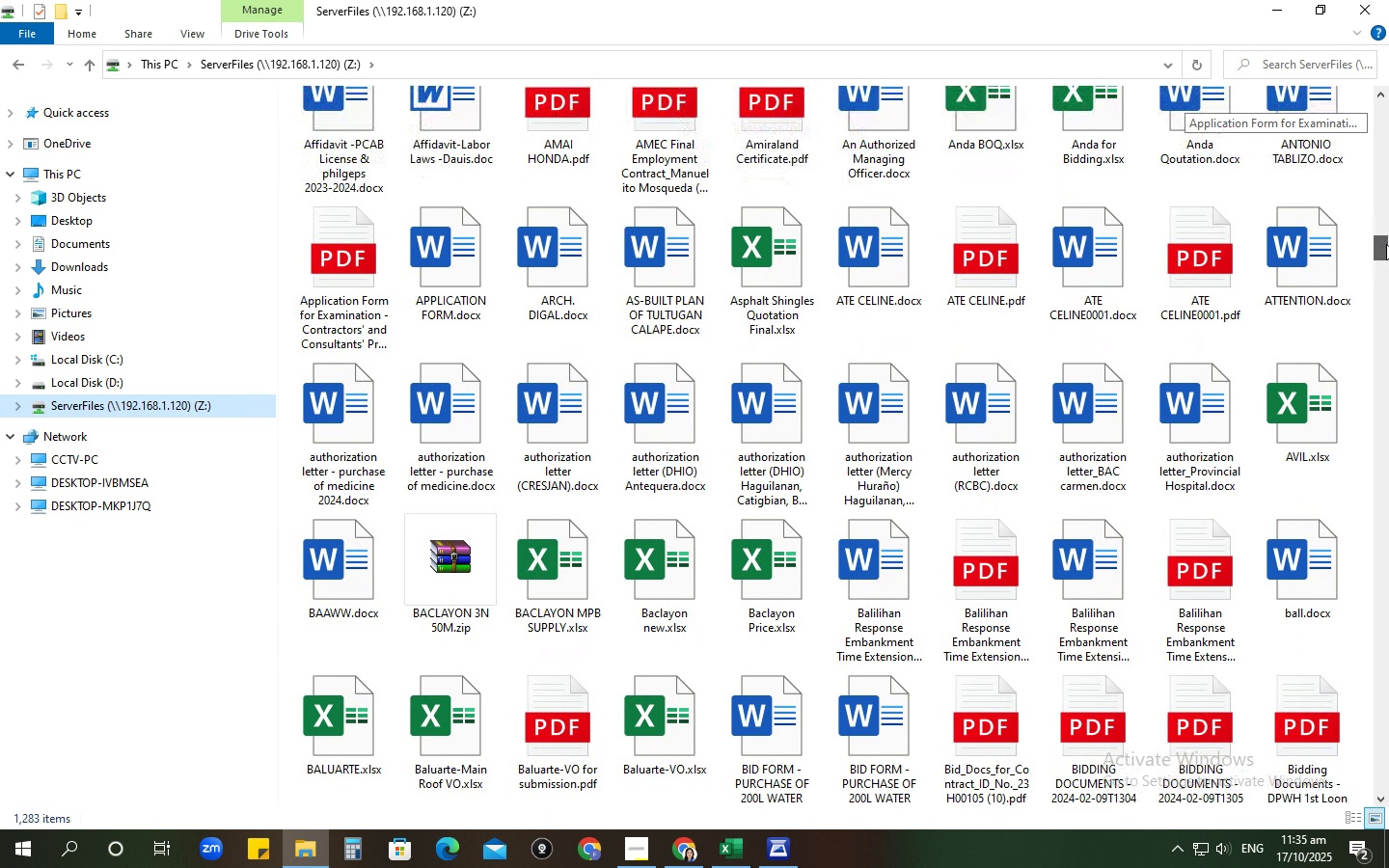 
wait(8.03)
 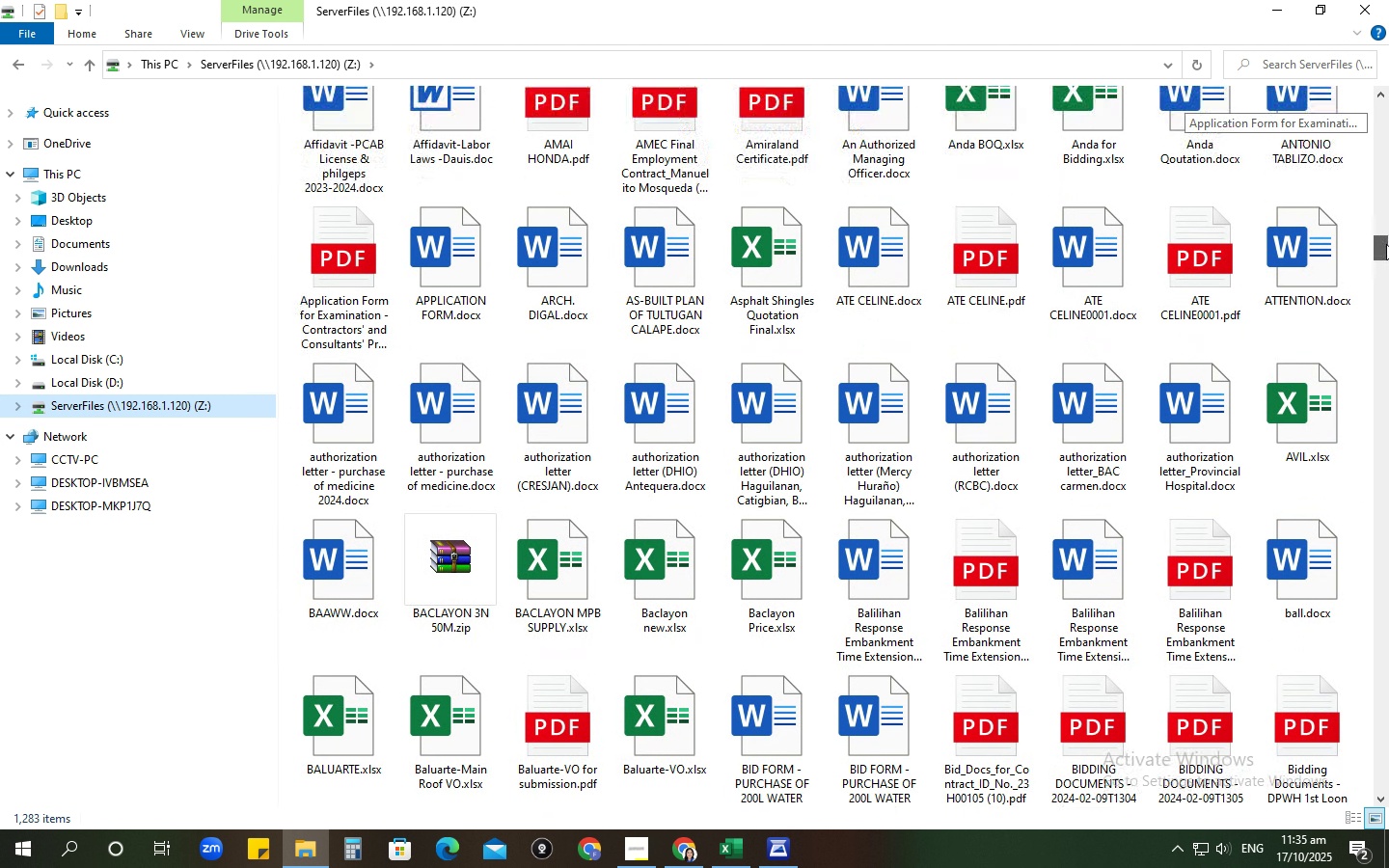 
right_click([947, 251])
 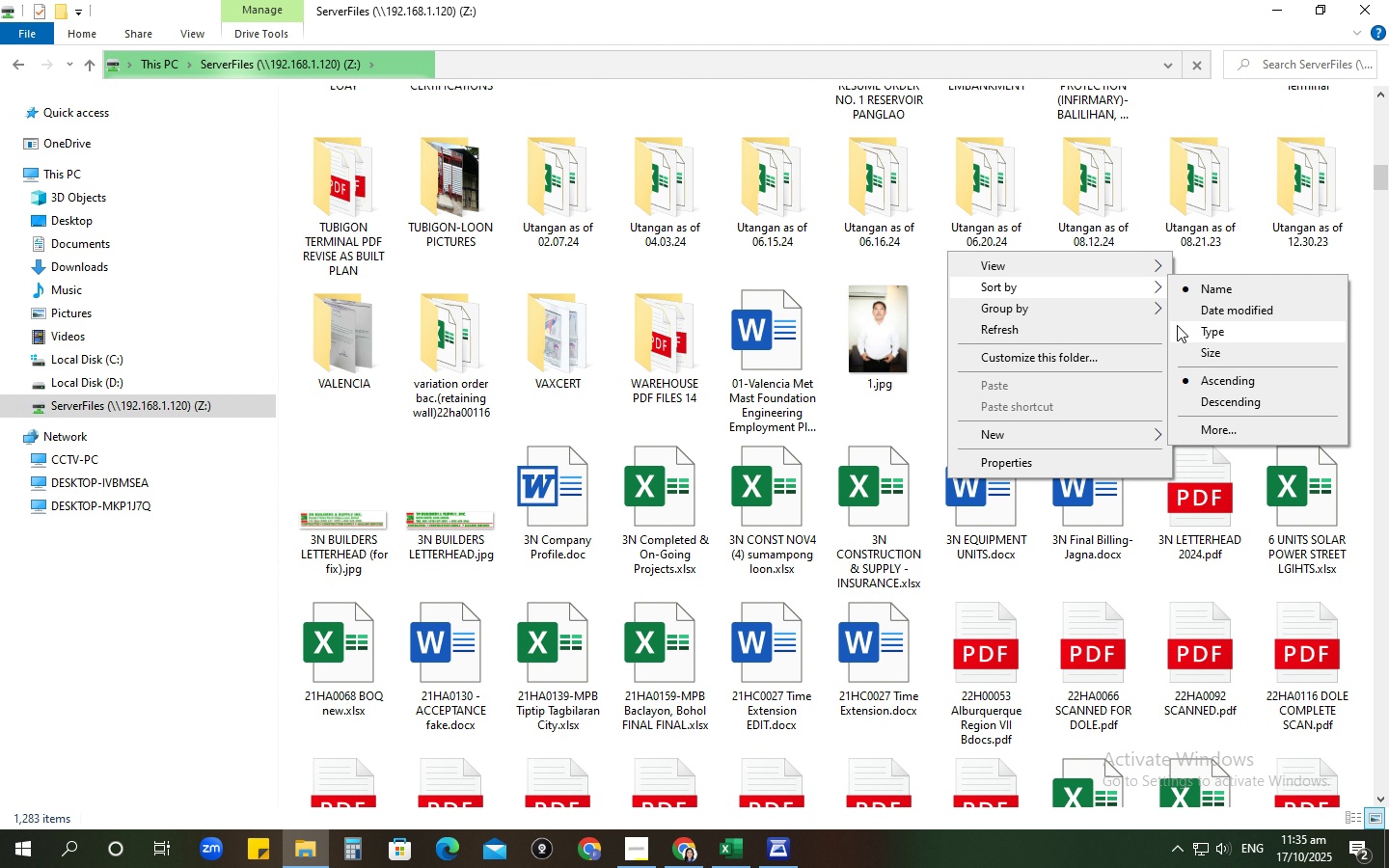 
left_click([1183, 329])
 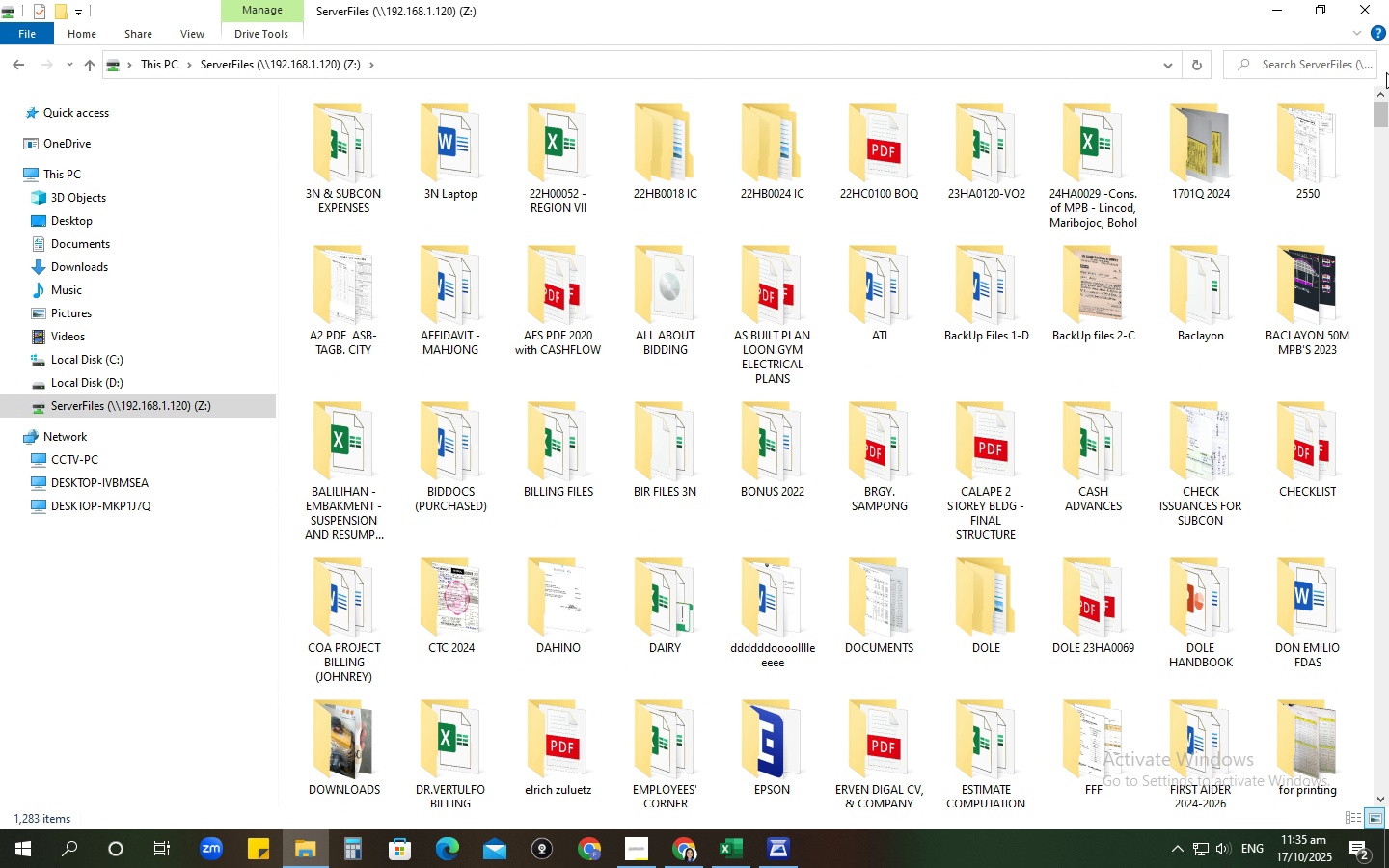 
scroll: coordinate [1173, 448], scroll_direction: down, amount: 26.0
 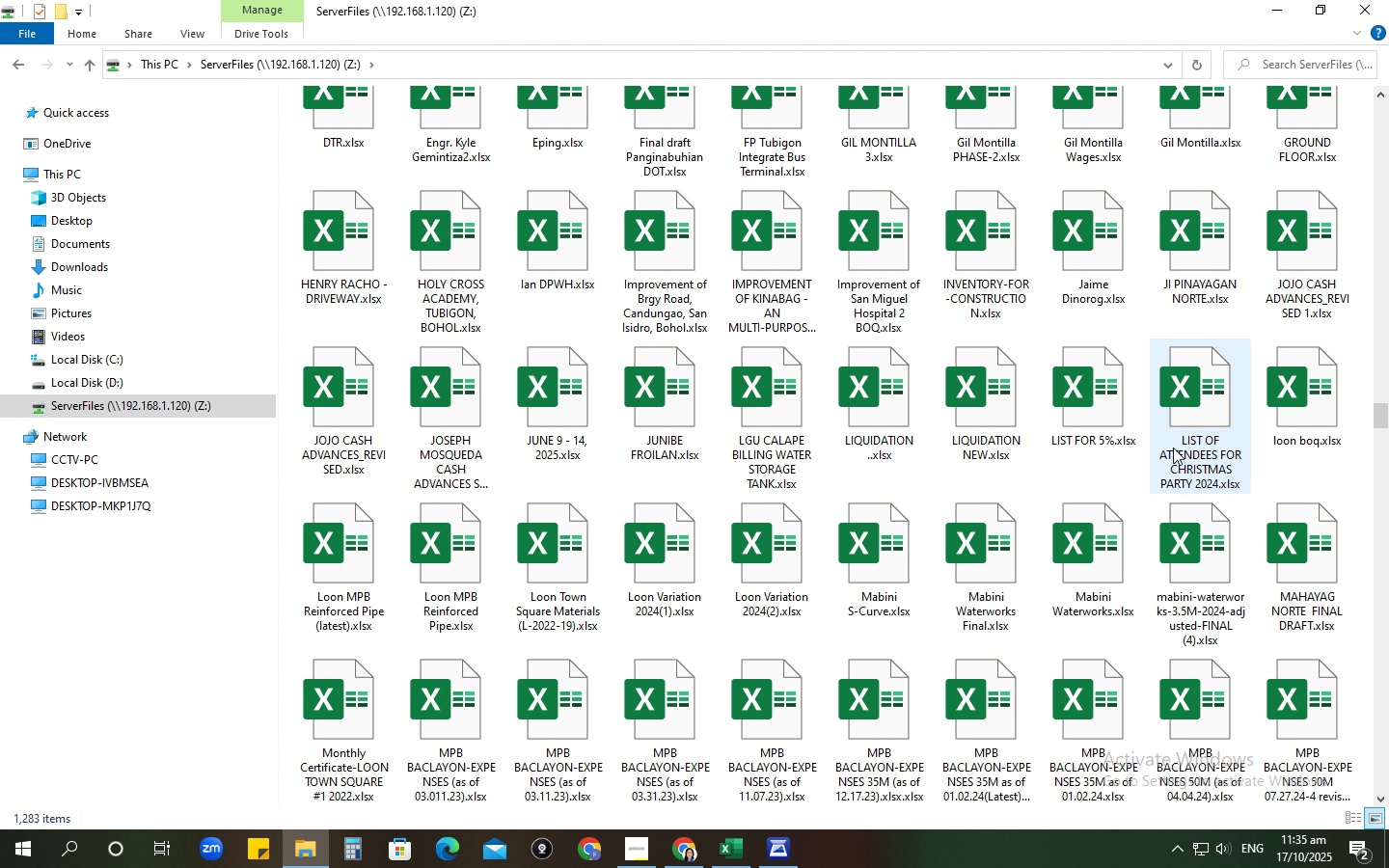 
scroll: coordinate [894, 337], scroll_direction: up, amount: 2.0
 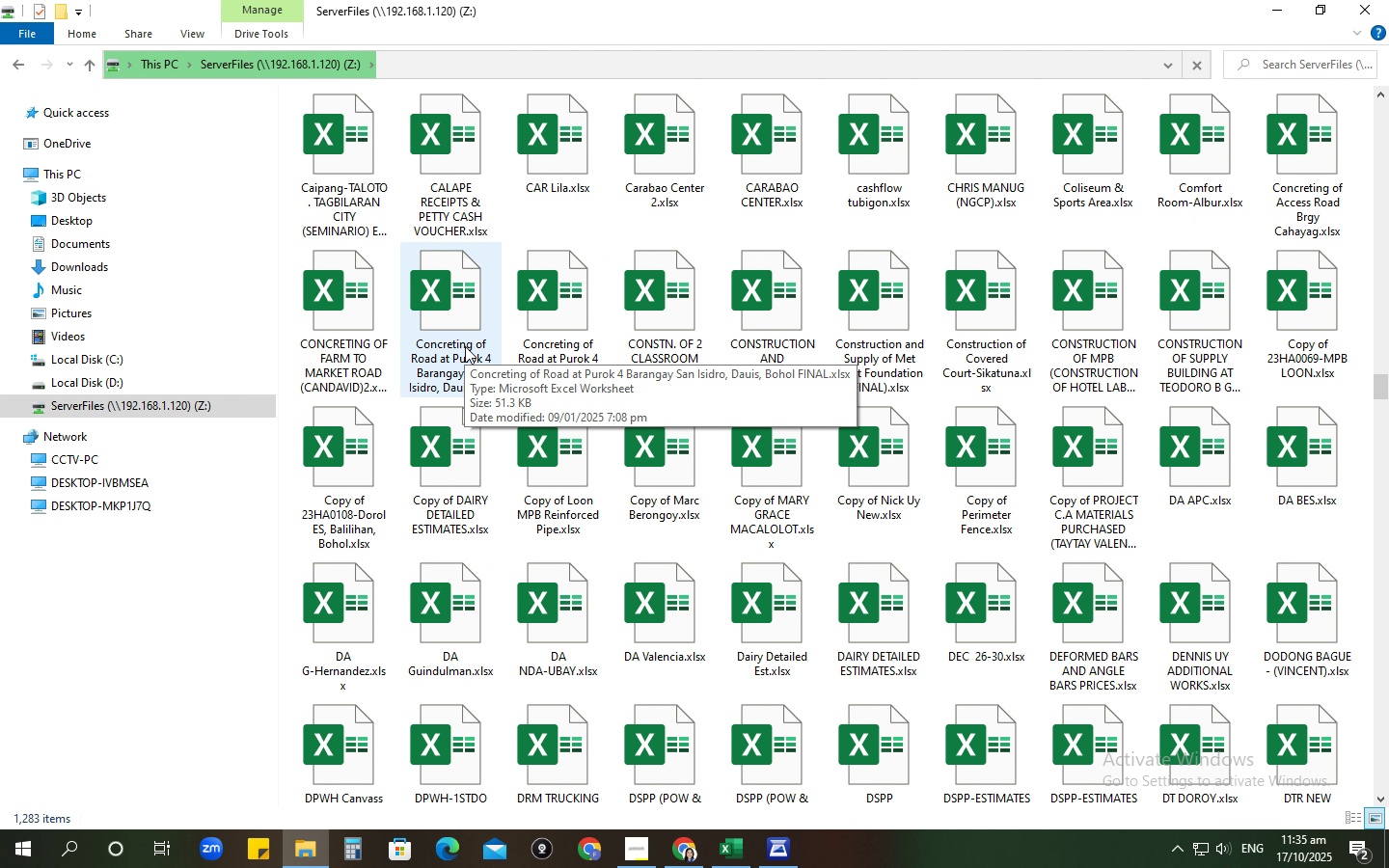 
scroll: coordinate [1074, 220], scroll_direction: down, amount: 1.0
 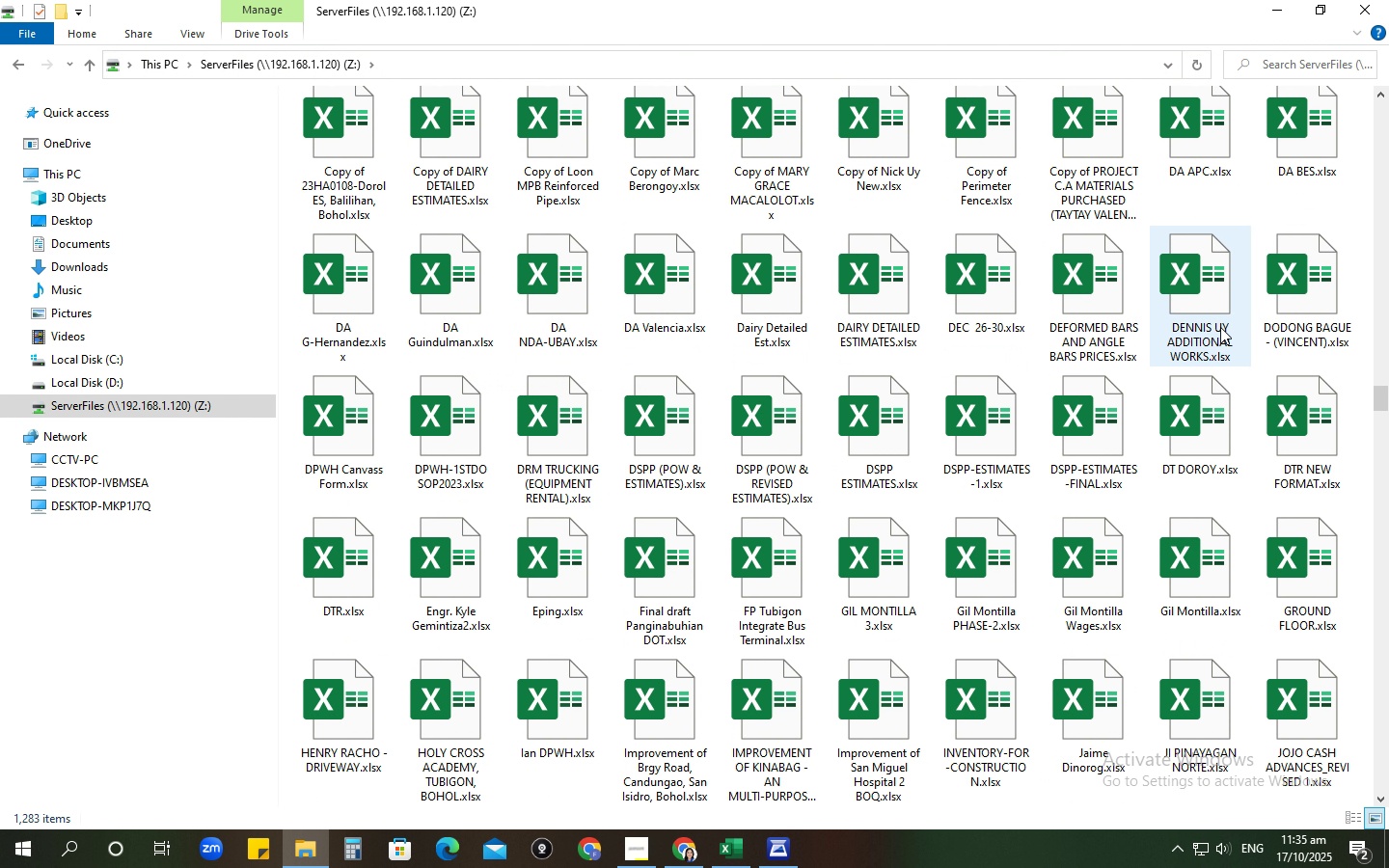 
scroll: coordinate [1219, 326], scroll_direction: up, amount: 1.0
 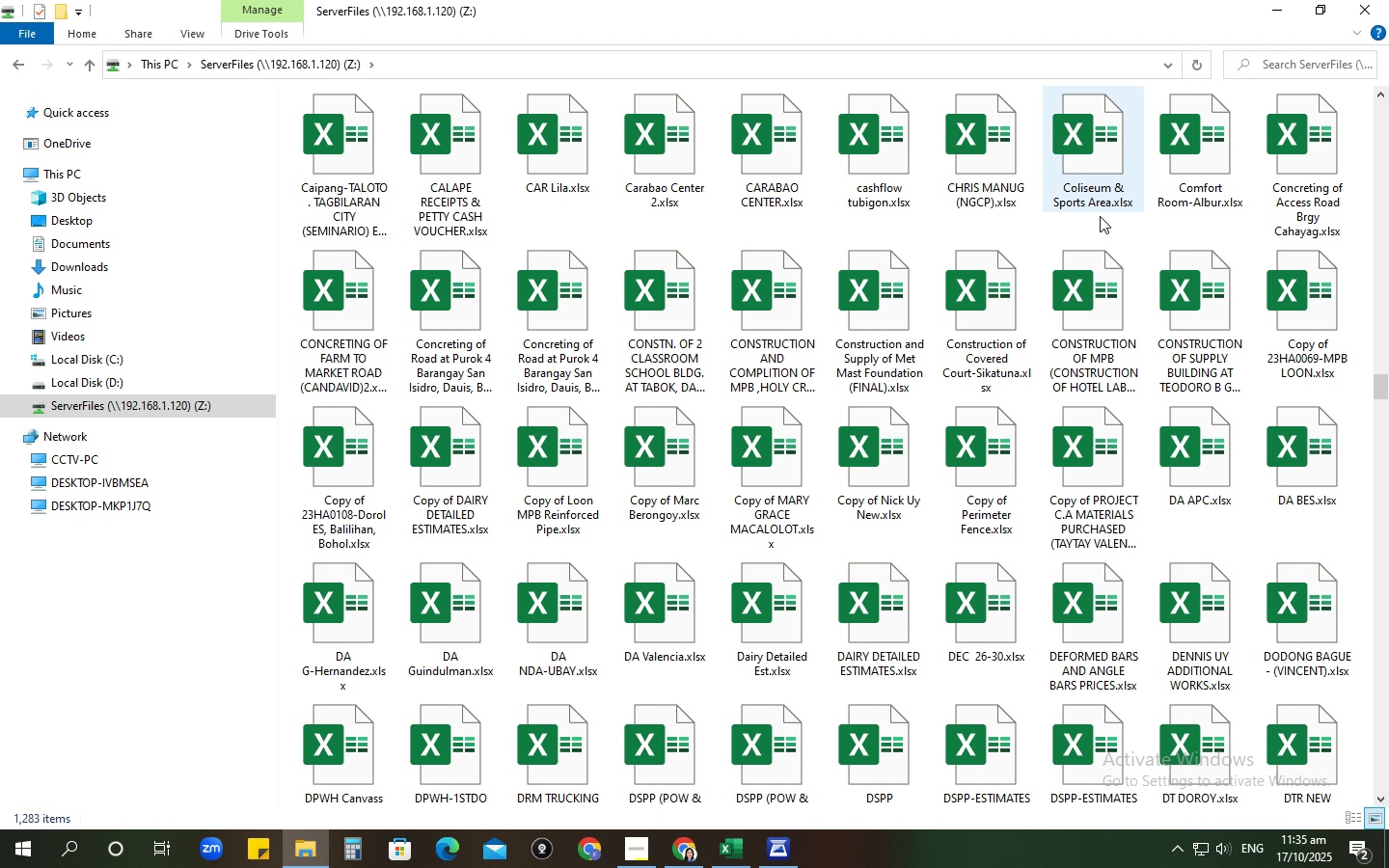 
scroll: coordinate [1197, 285], scroll_direction: down, amount: 4.0
 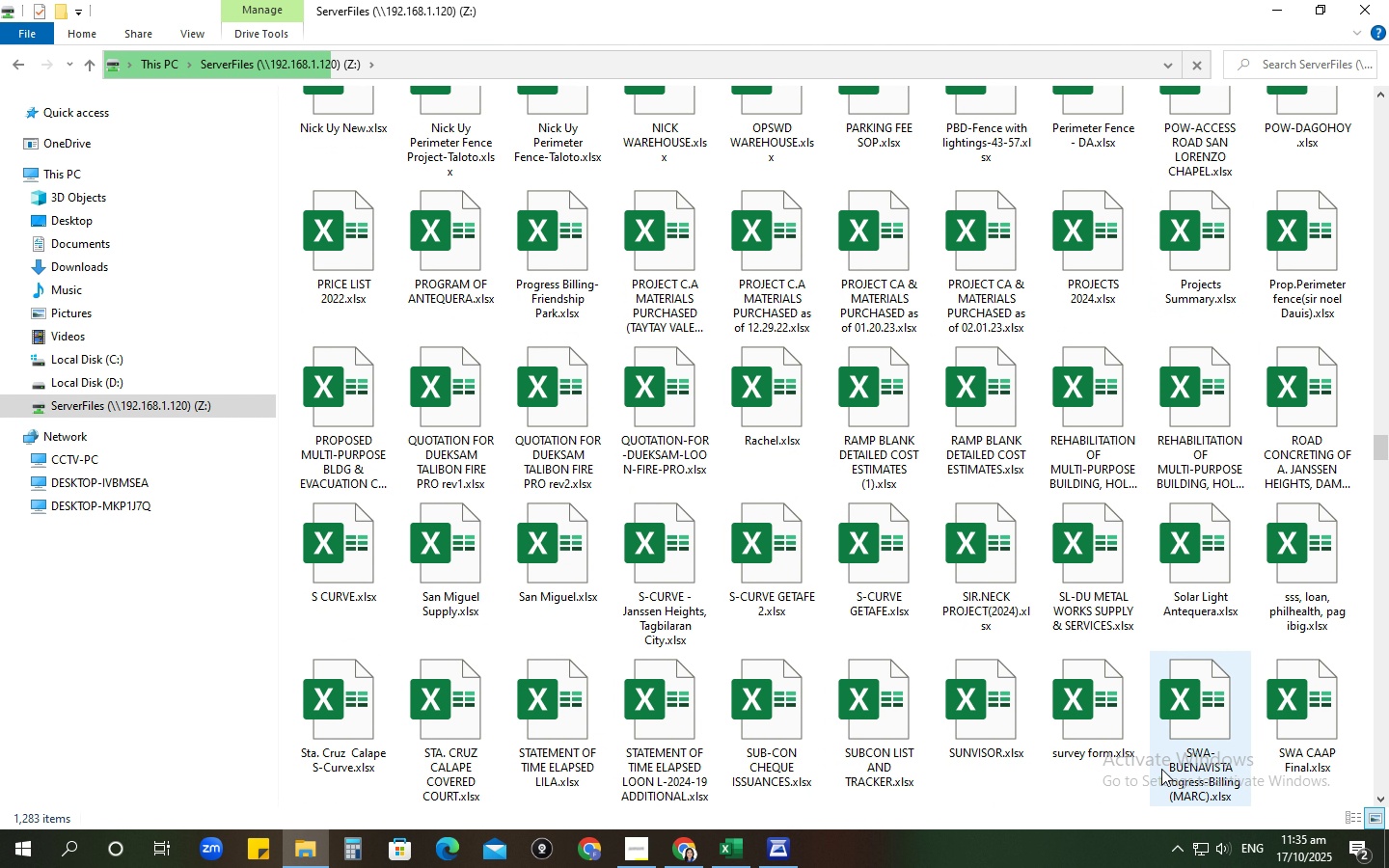 
wait(6.23)
 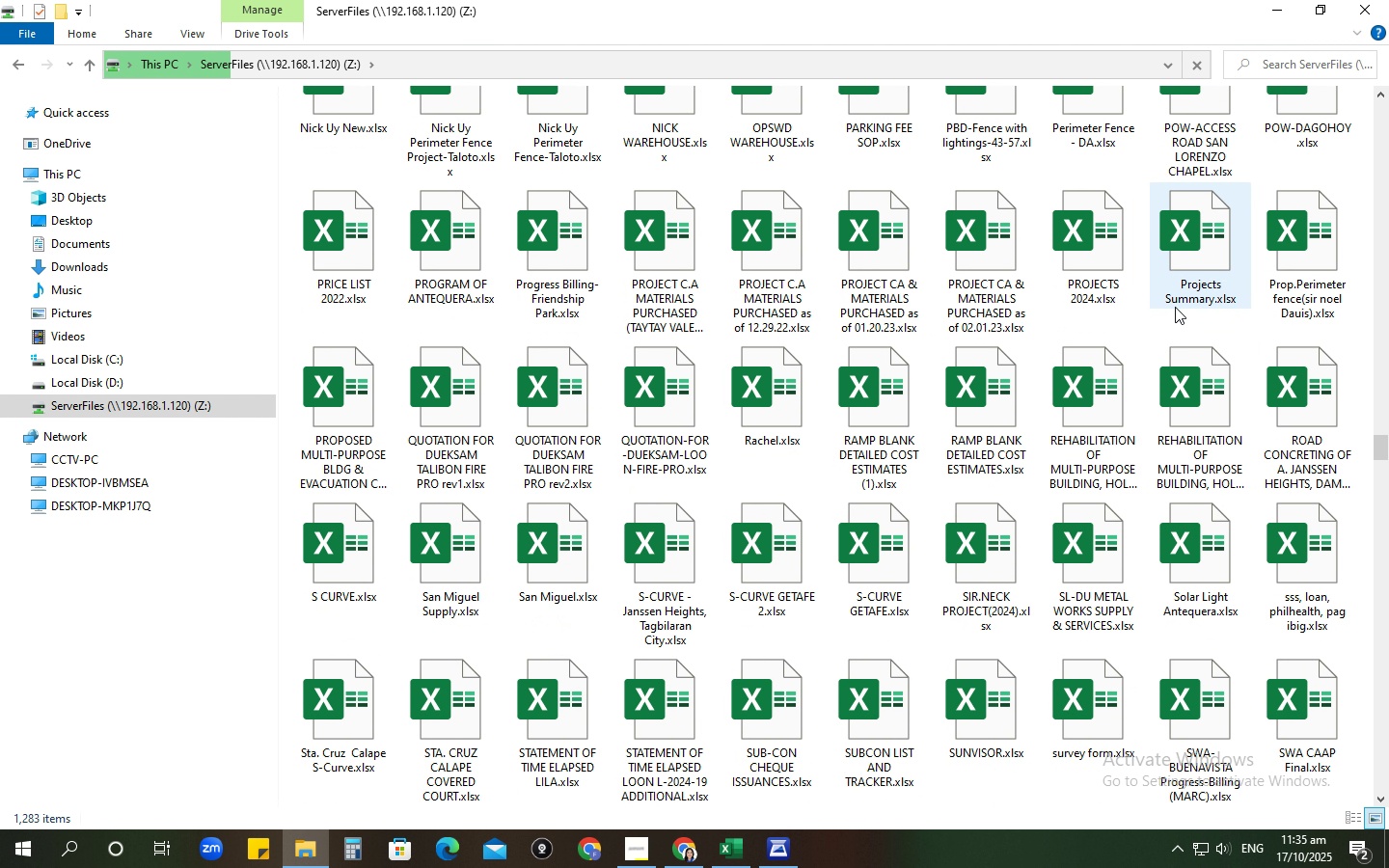 
scroll: coordinate [1042, 752], scroll_direction: down, amount: 1.0
 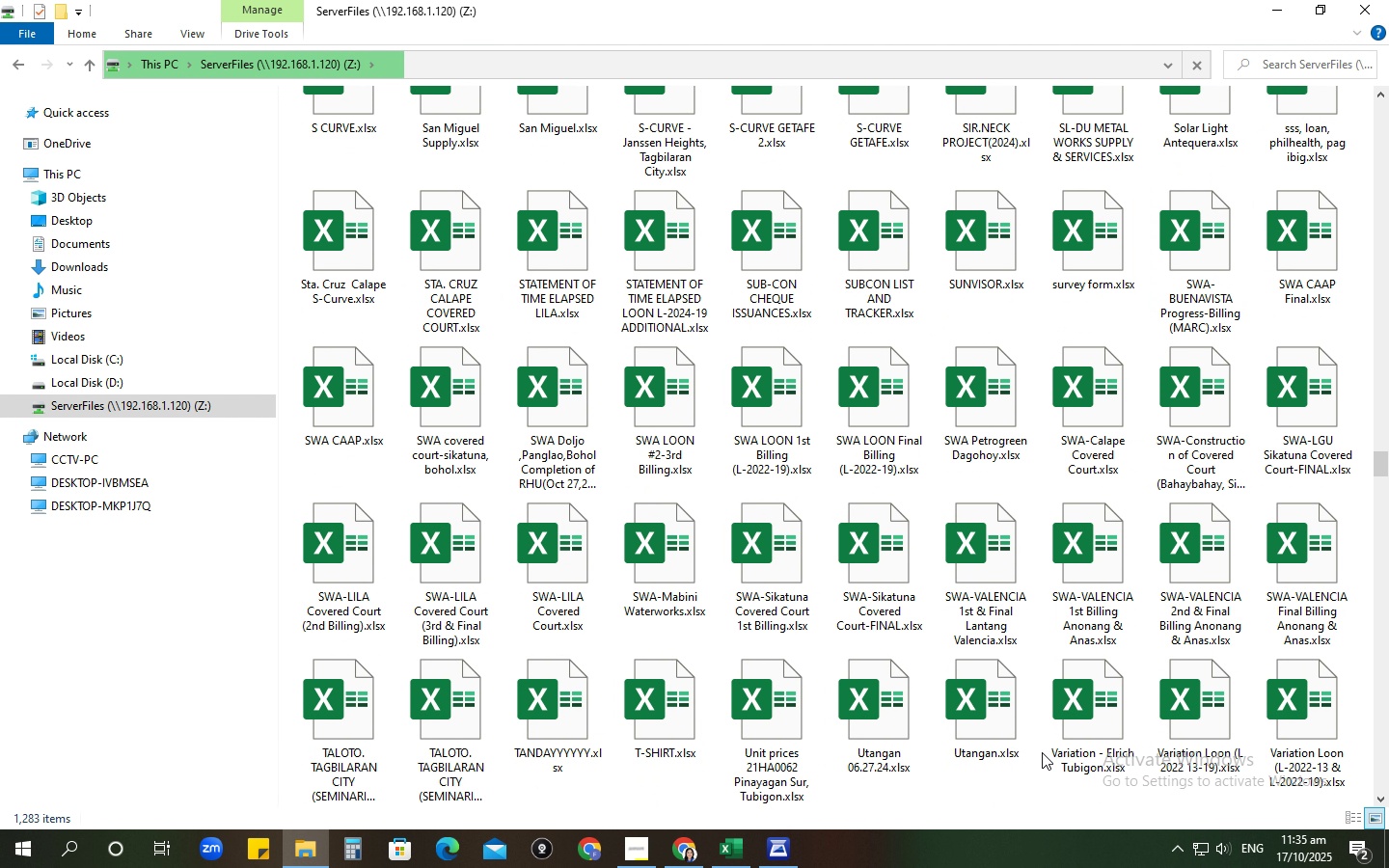 
scroll: coordinate [1257, 350], scroll_direction: up, amount: 5.0
 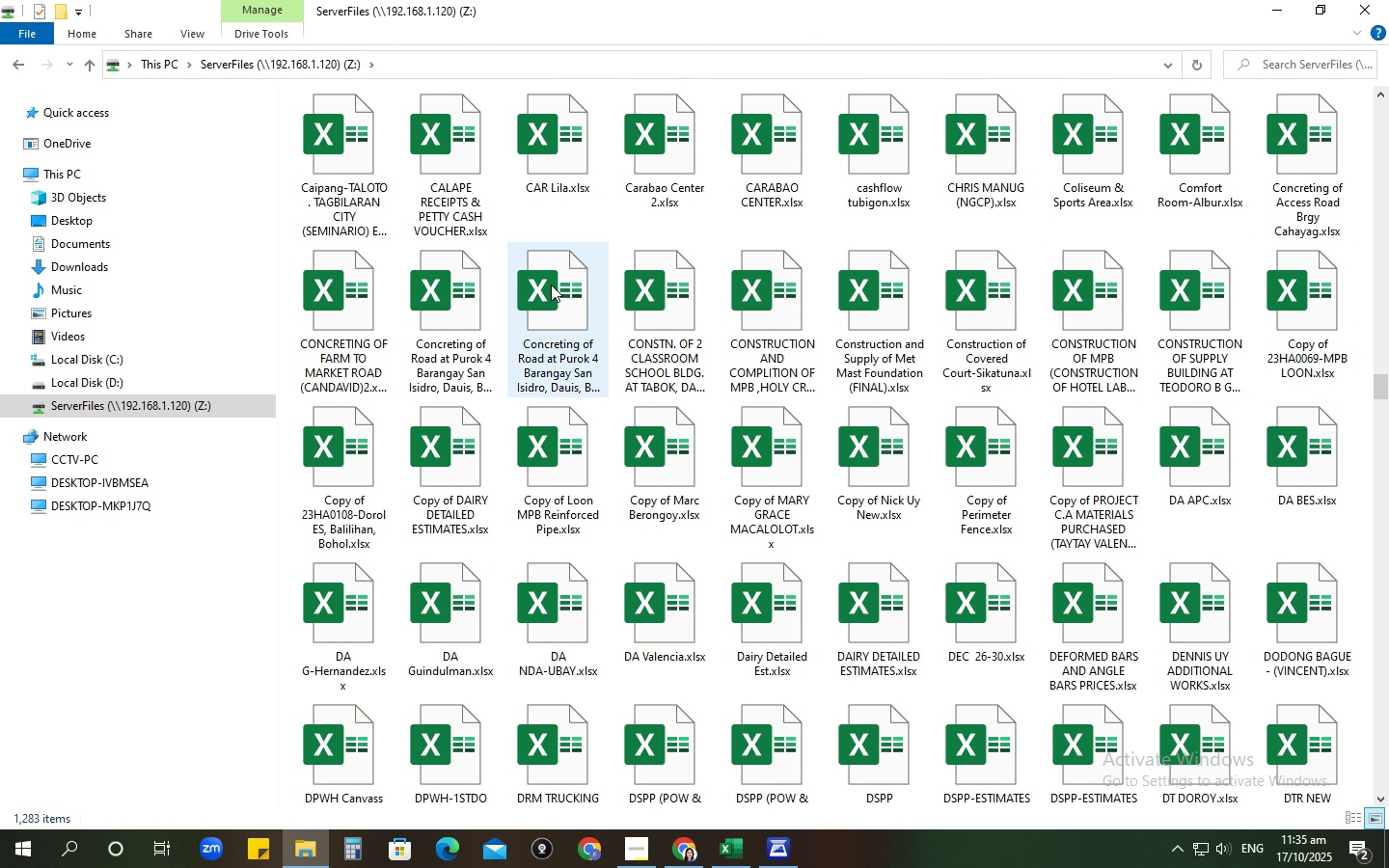 
wait(7.42)
 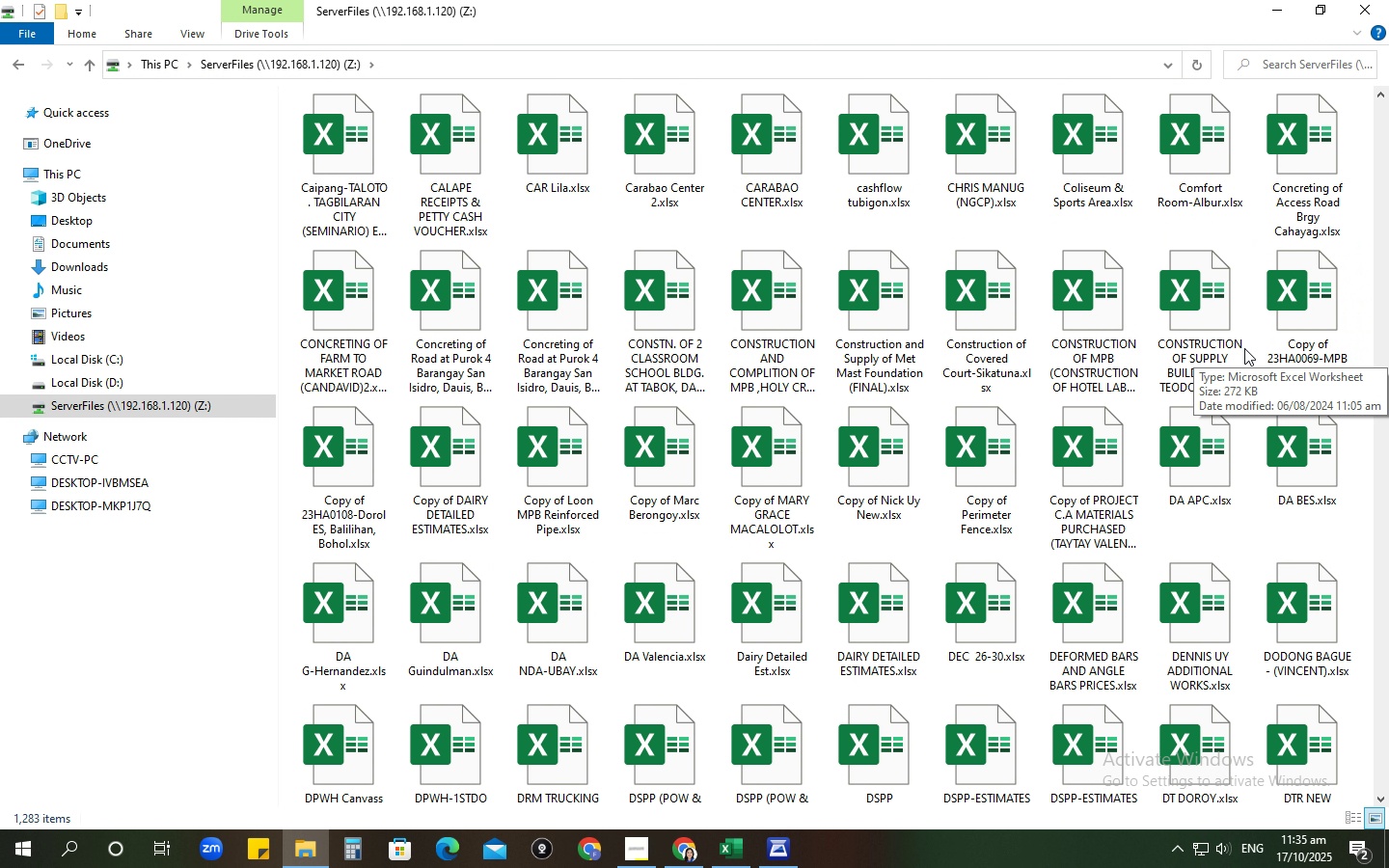 
left_click([1386, 96])
 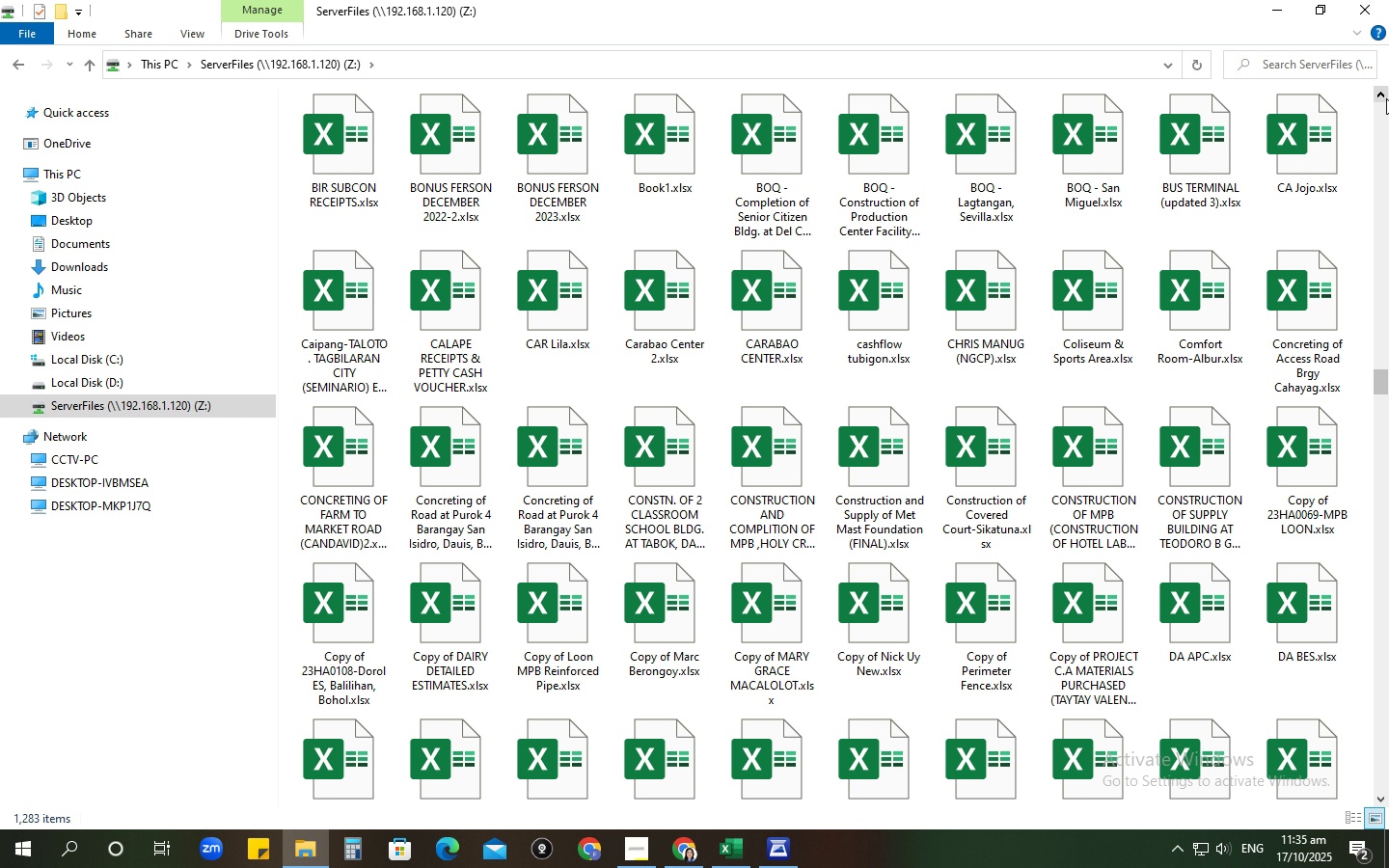 
scroll: coordinate [1076, 397], scroll_direction: down, amount: 5.0
 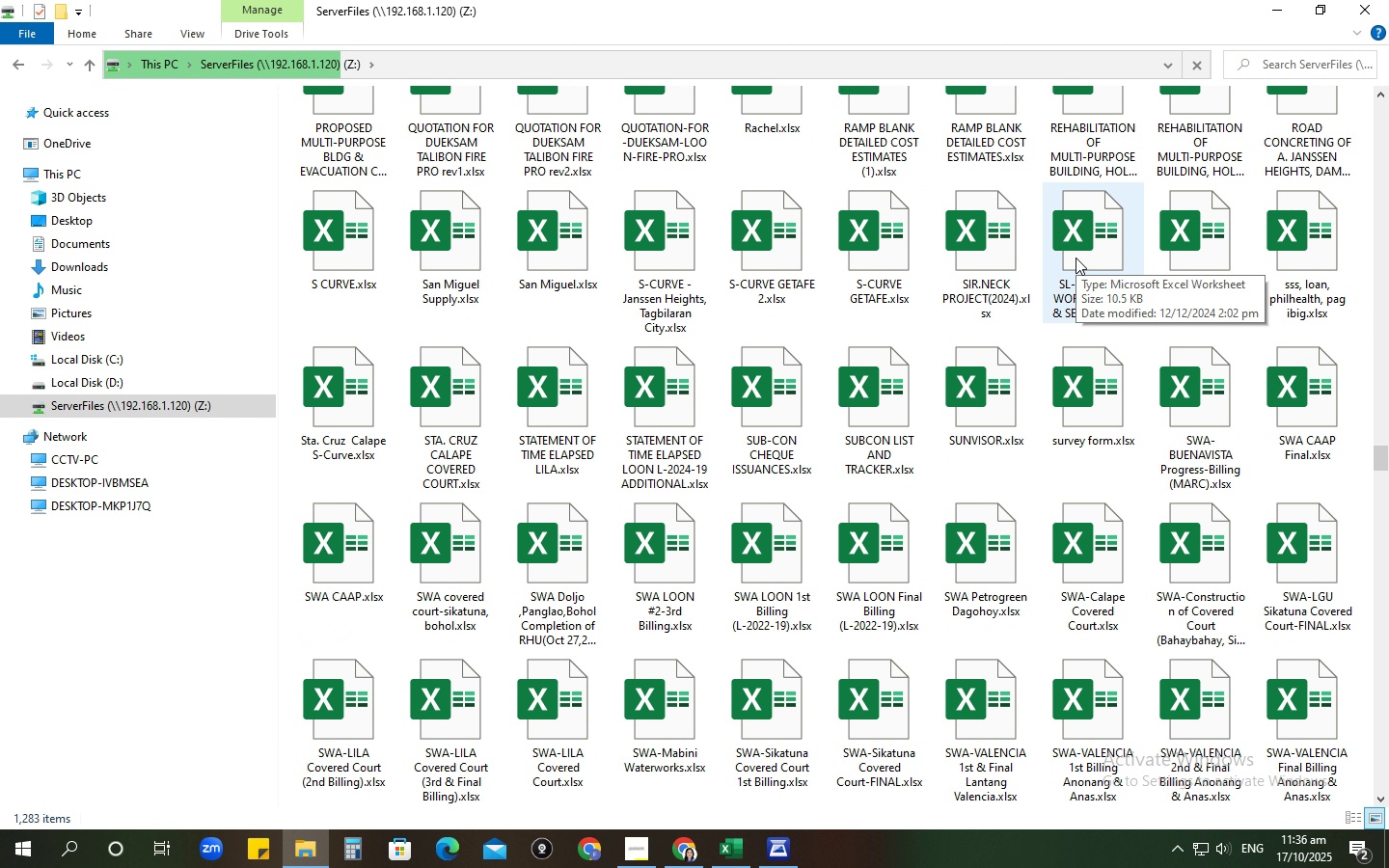 
wait(6.02)
 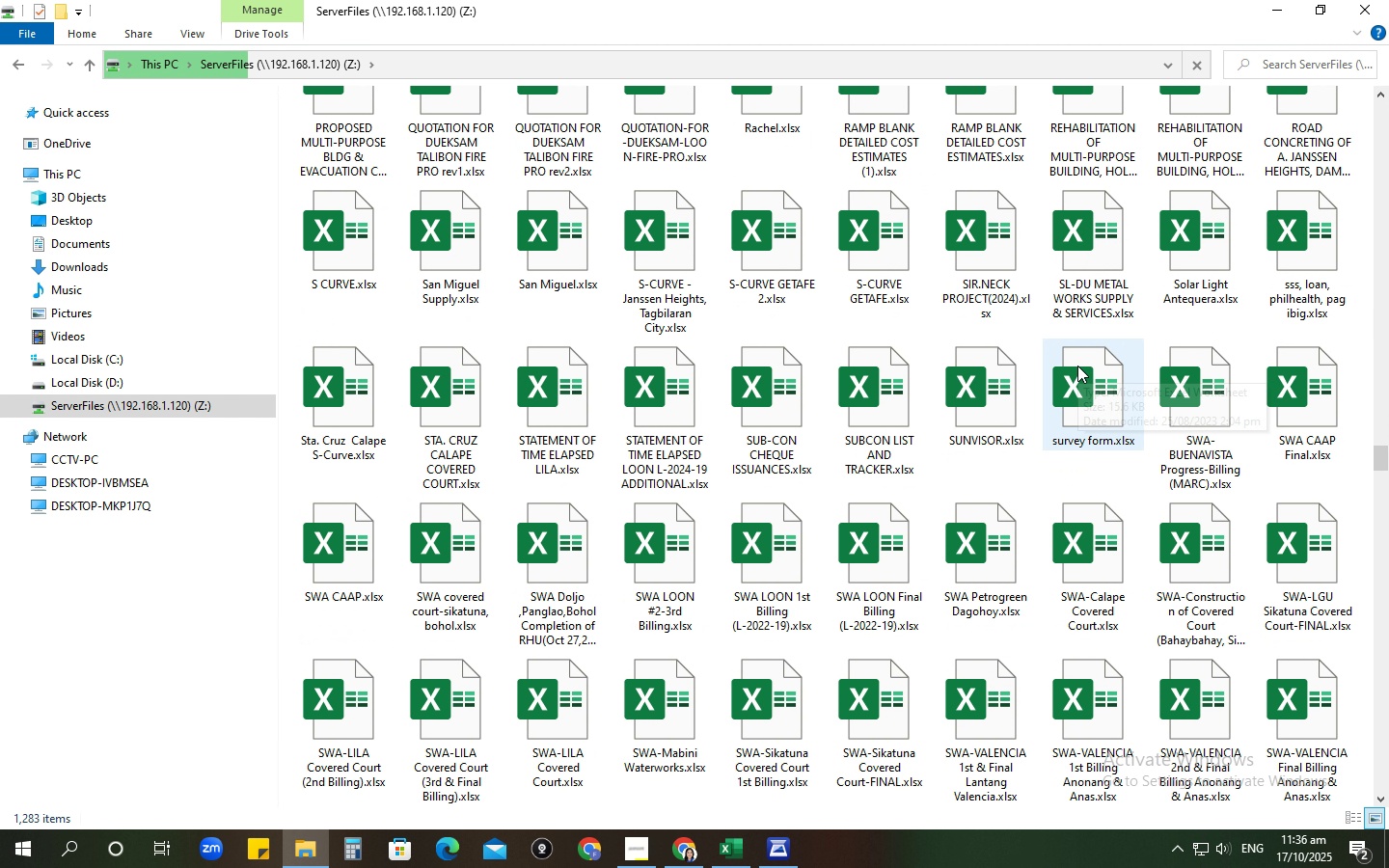 
double_click([774, 435])
 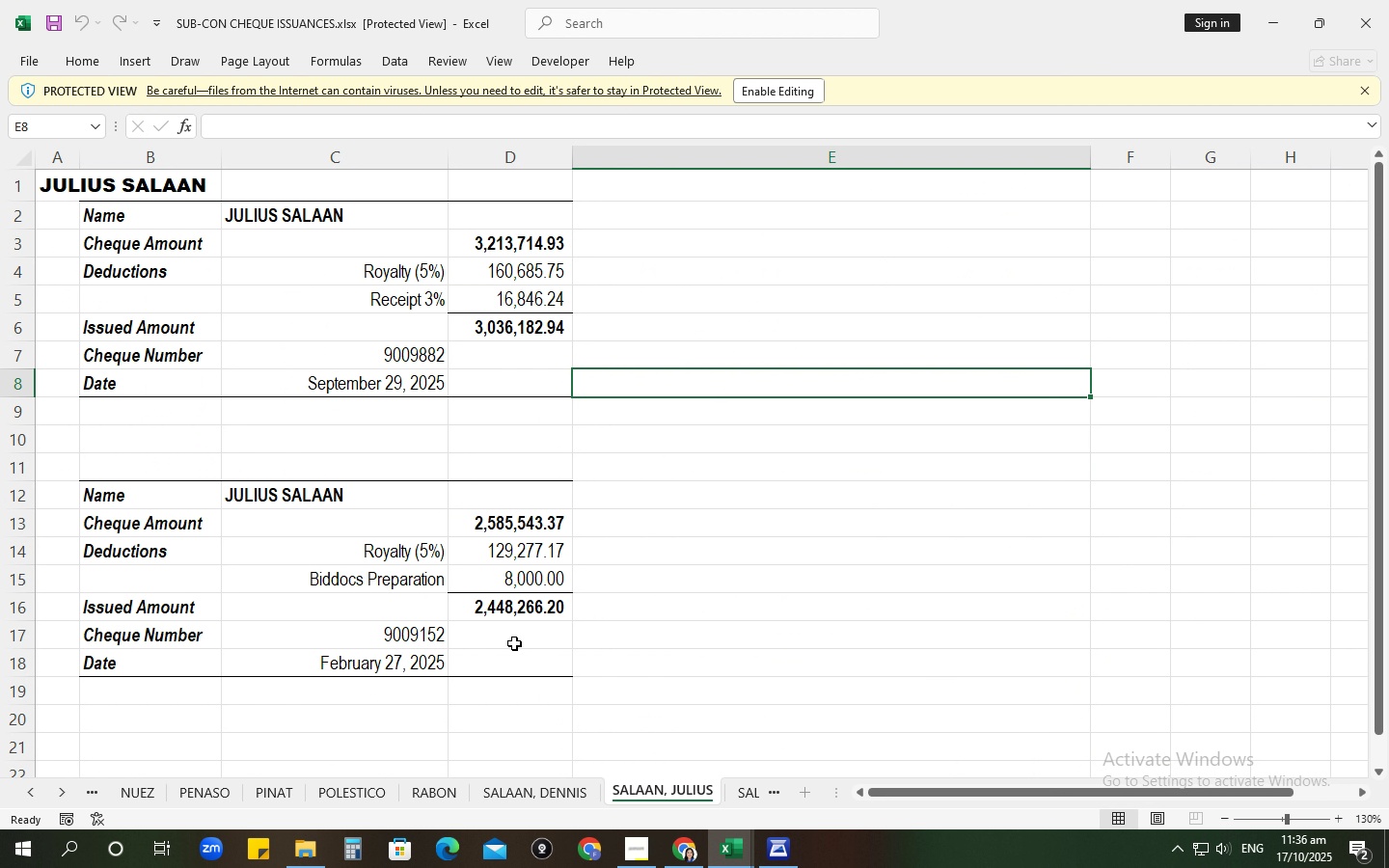 
wait(7.17)
 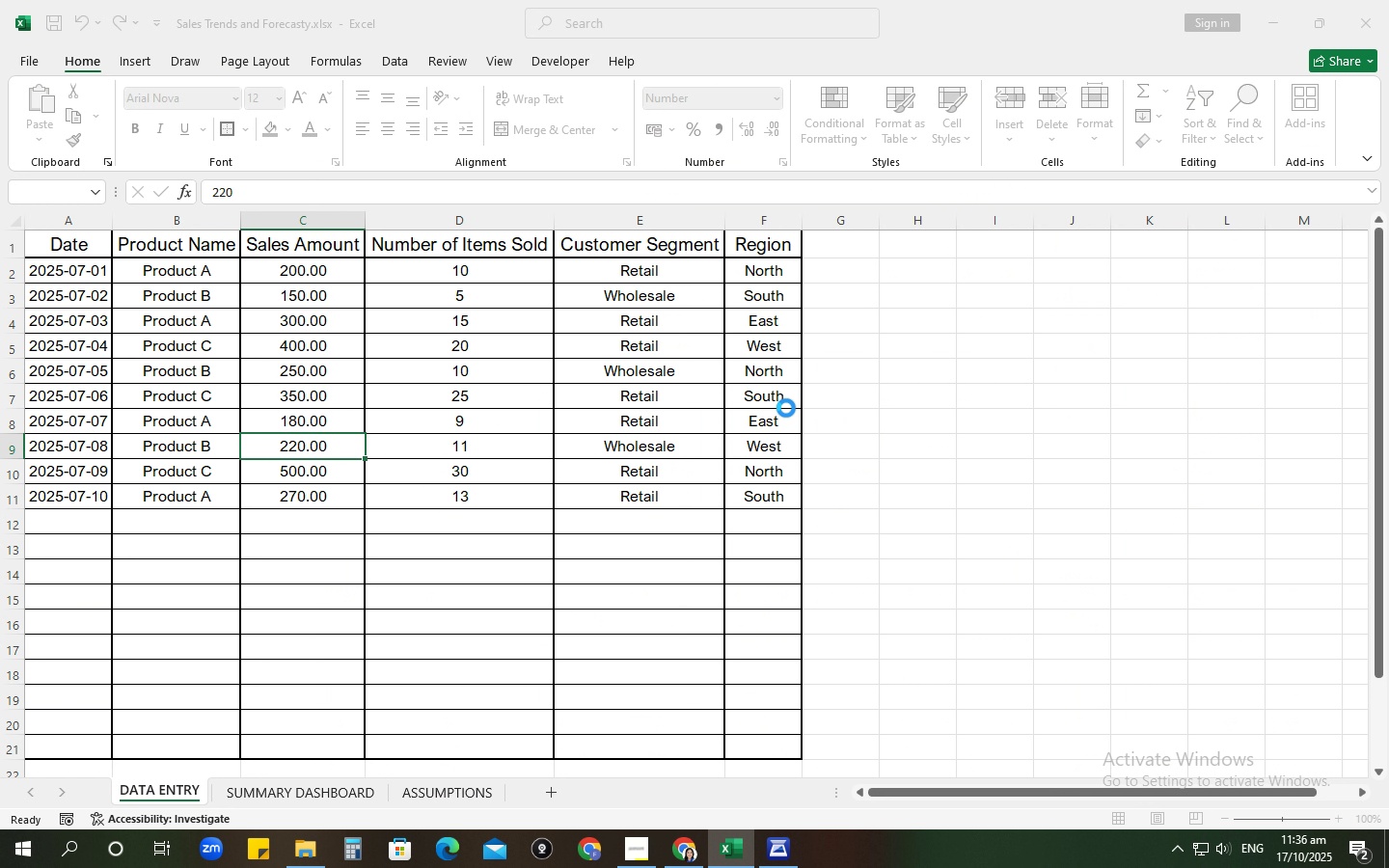 
double_click([28, 787])
 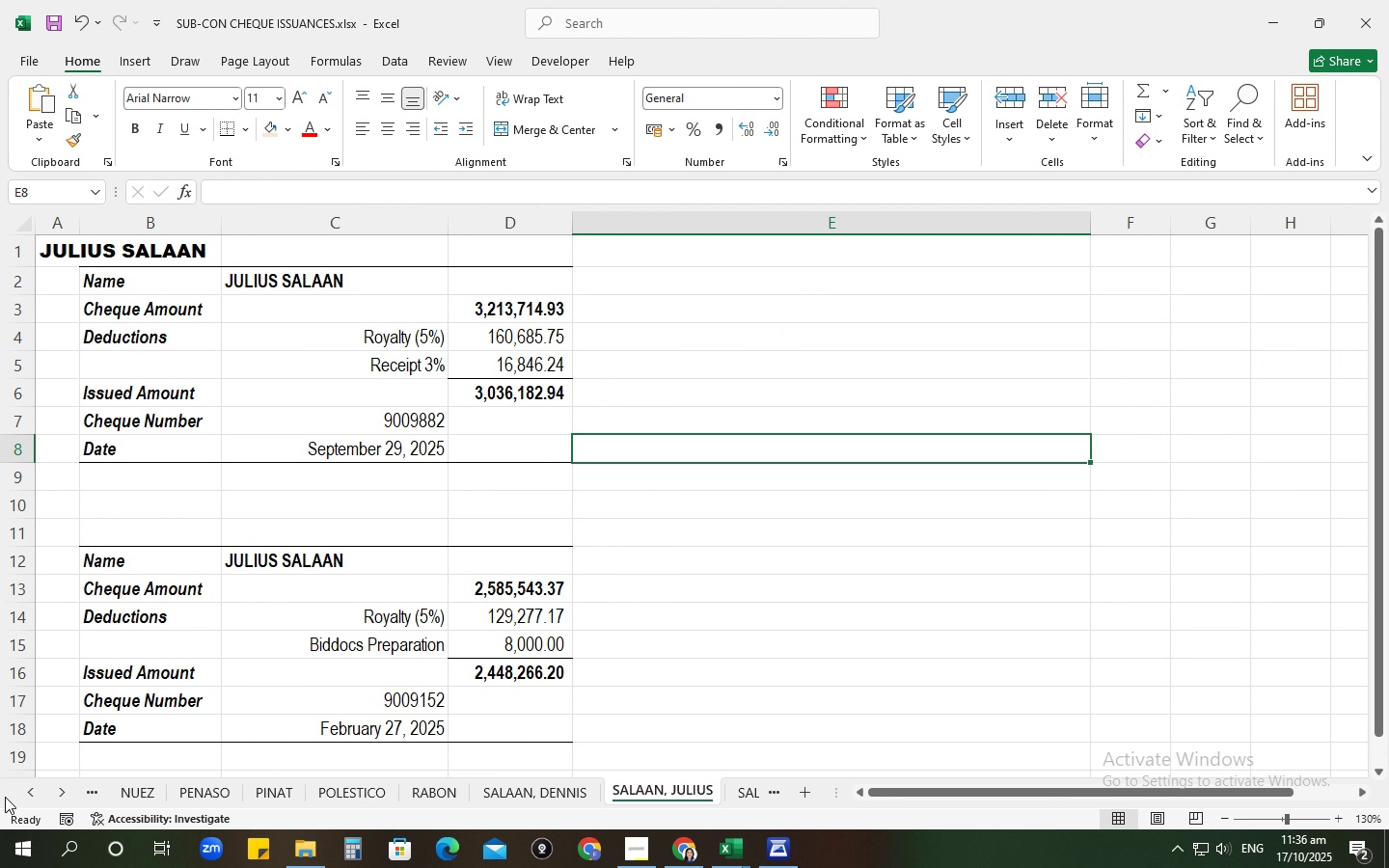 
double_click([22, 794])
 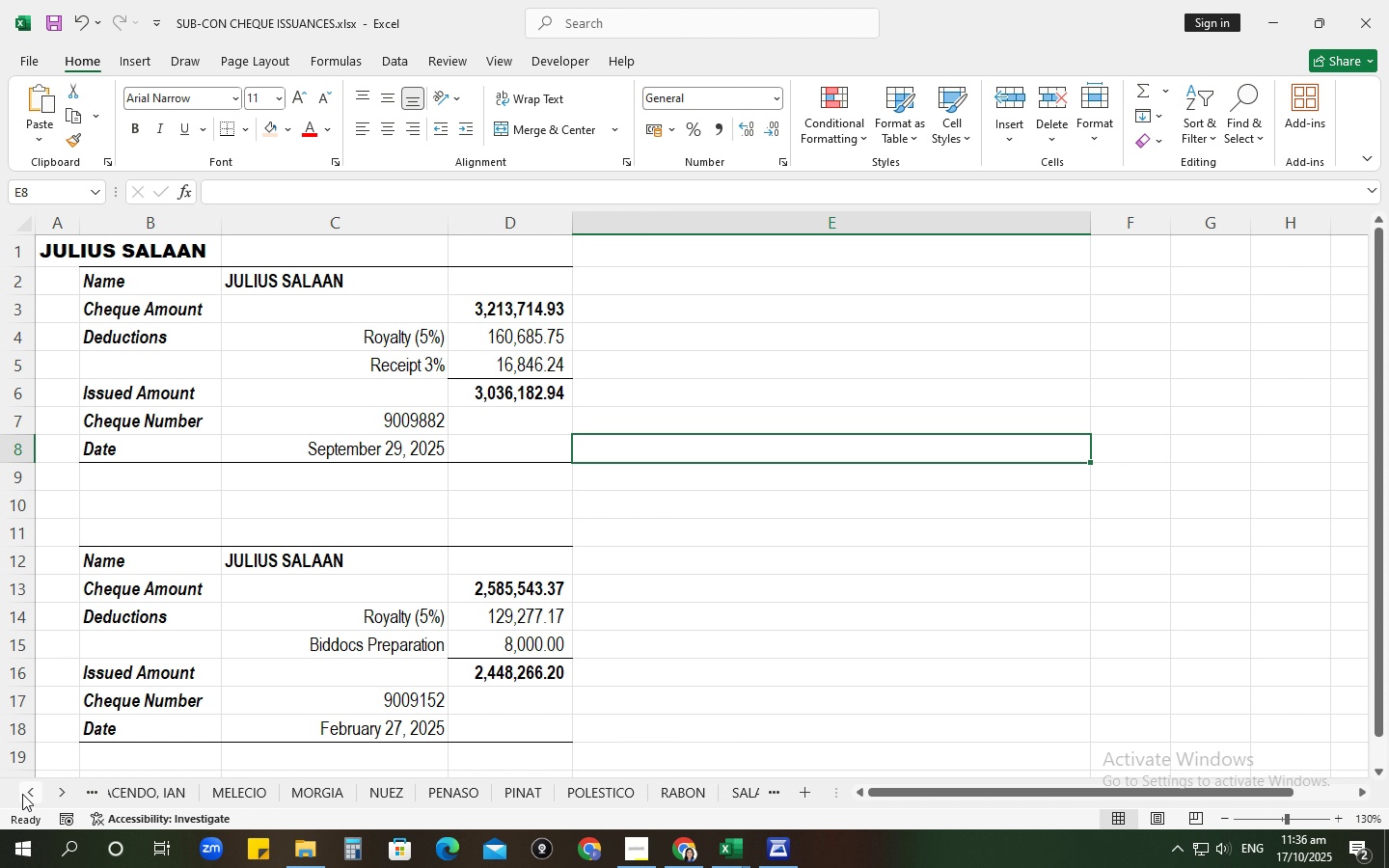 
triple_click([22, 794])
 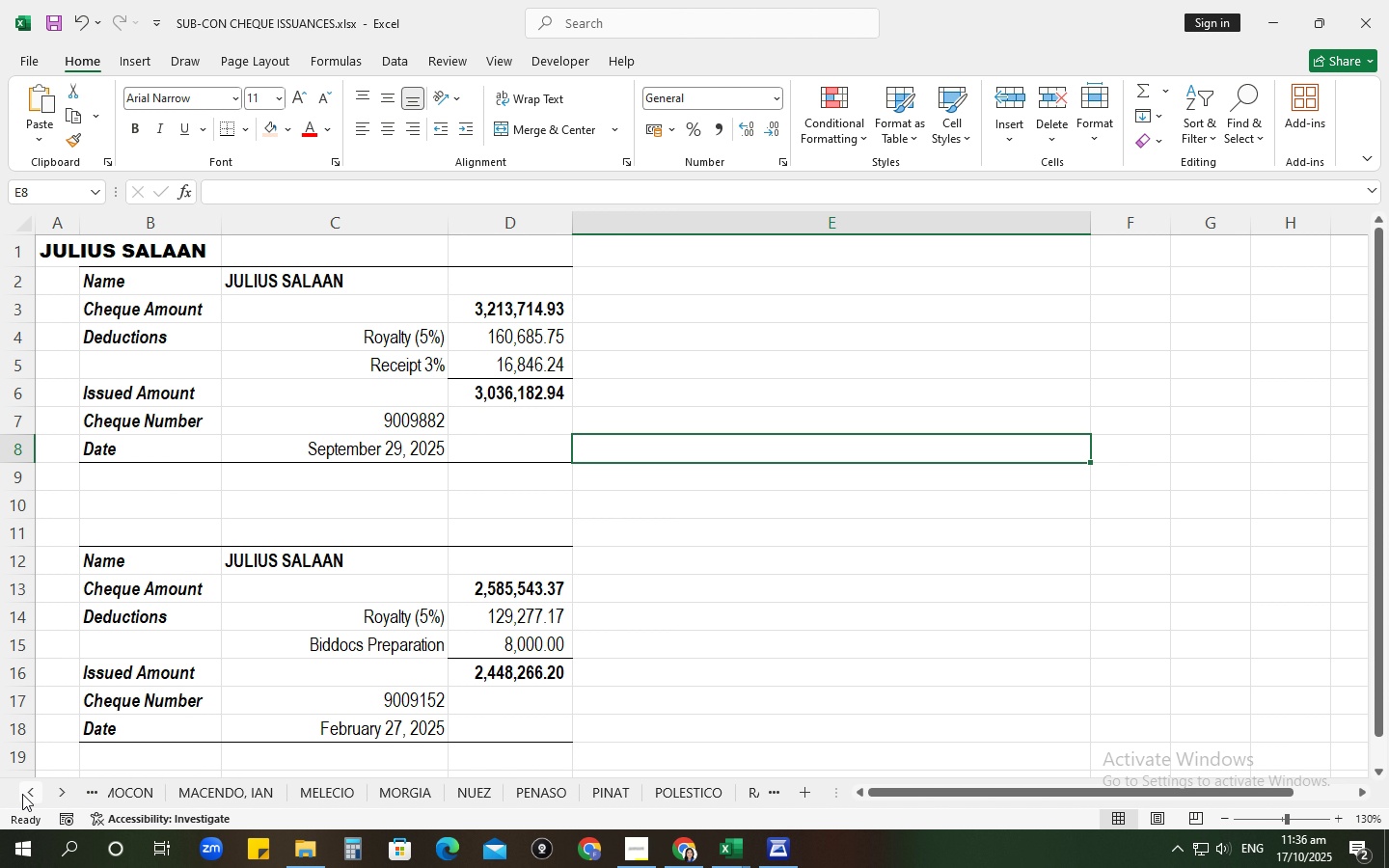 
triple_click([22, 794])
 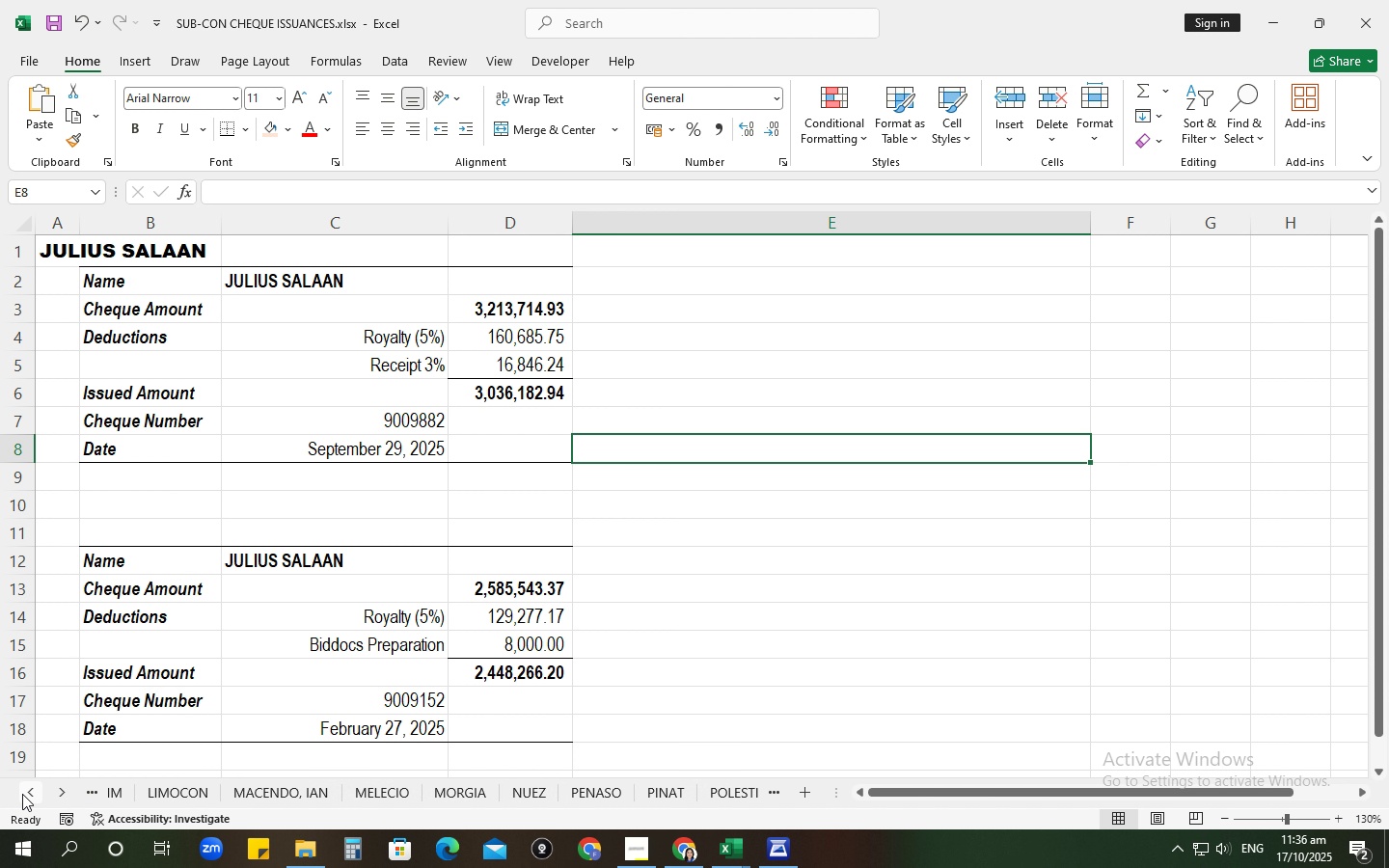 
triple_click([22, 794])
 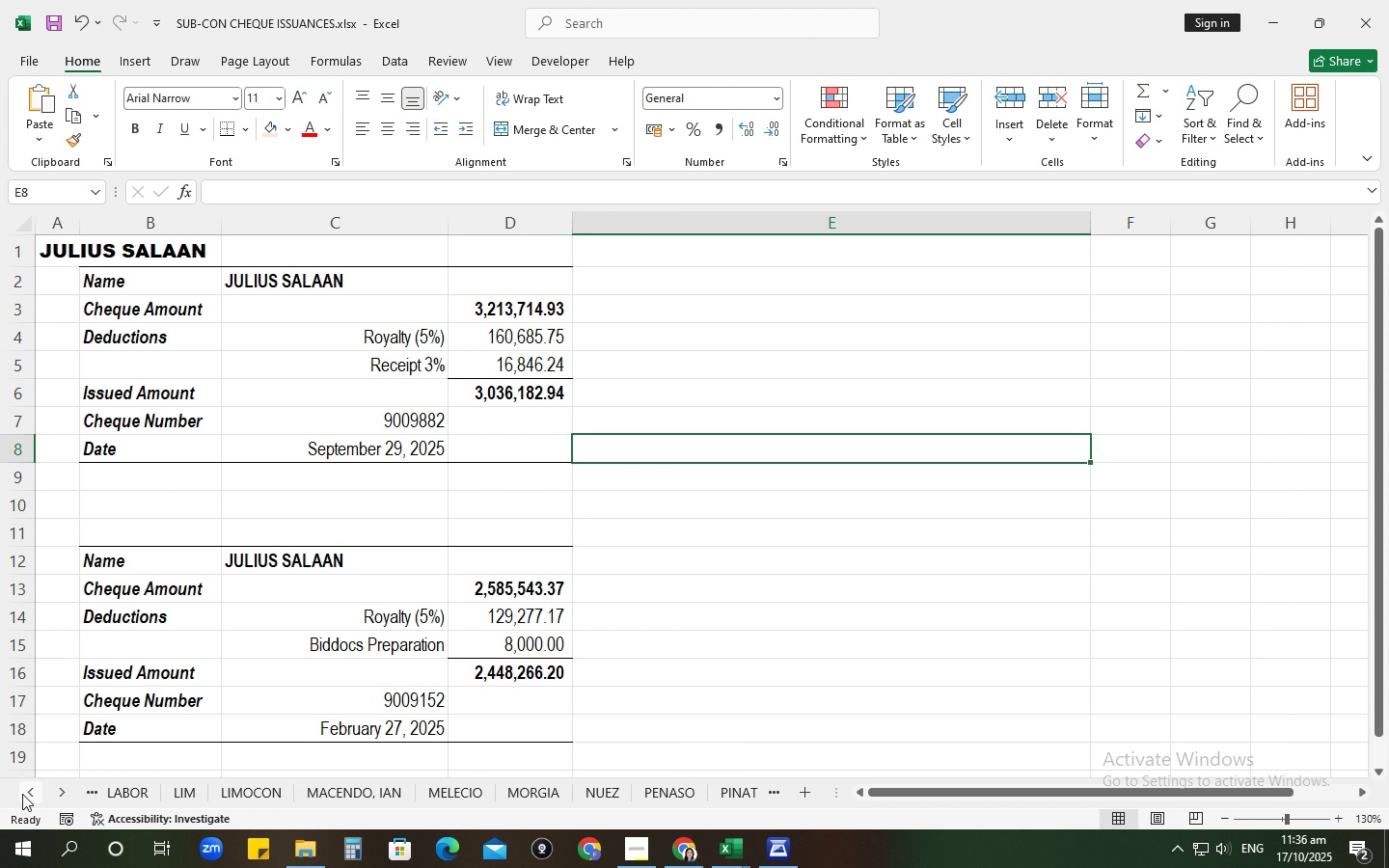 
triple_click([22, 794])
 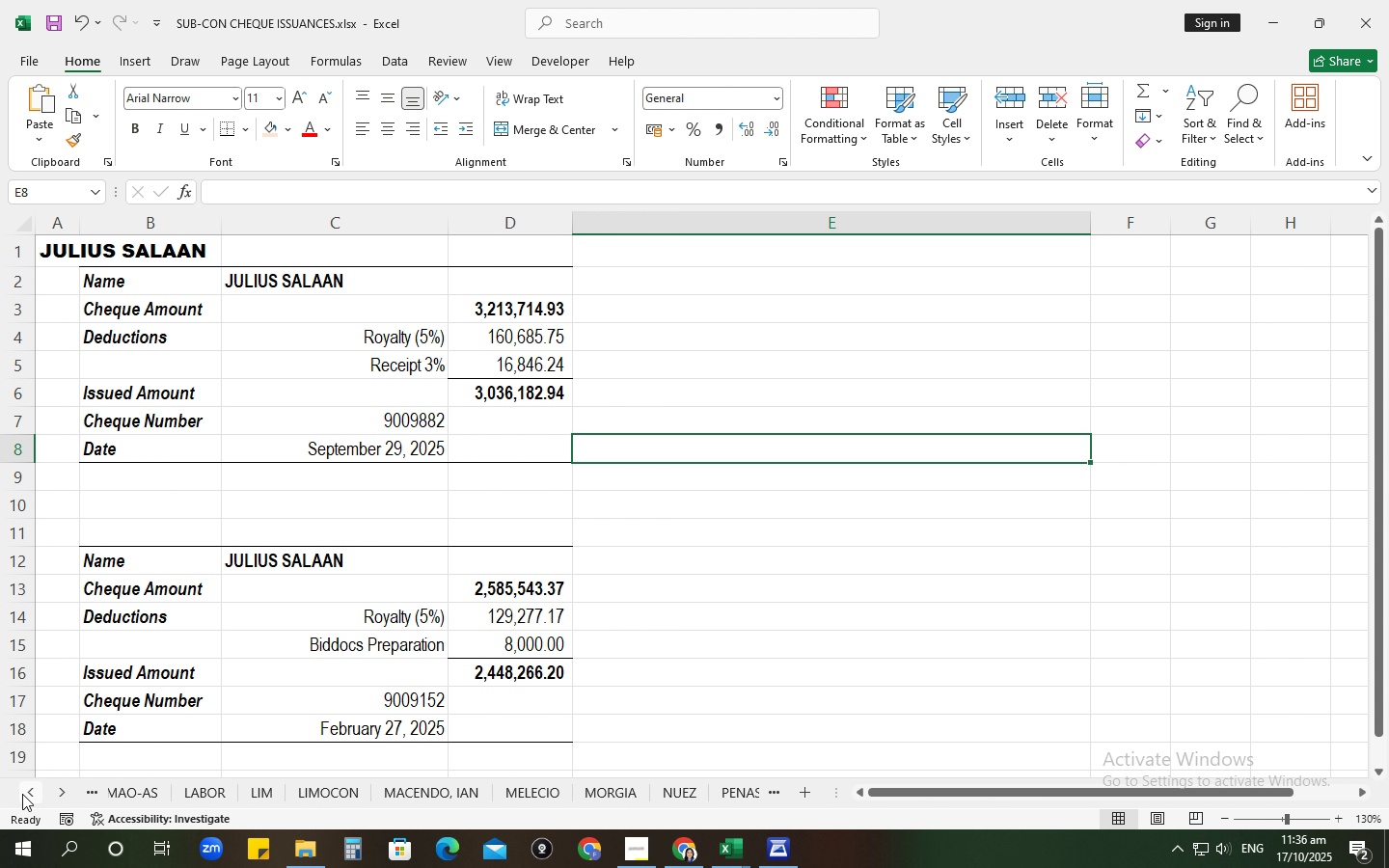 
triple_click([22, 794])
 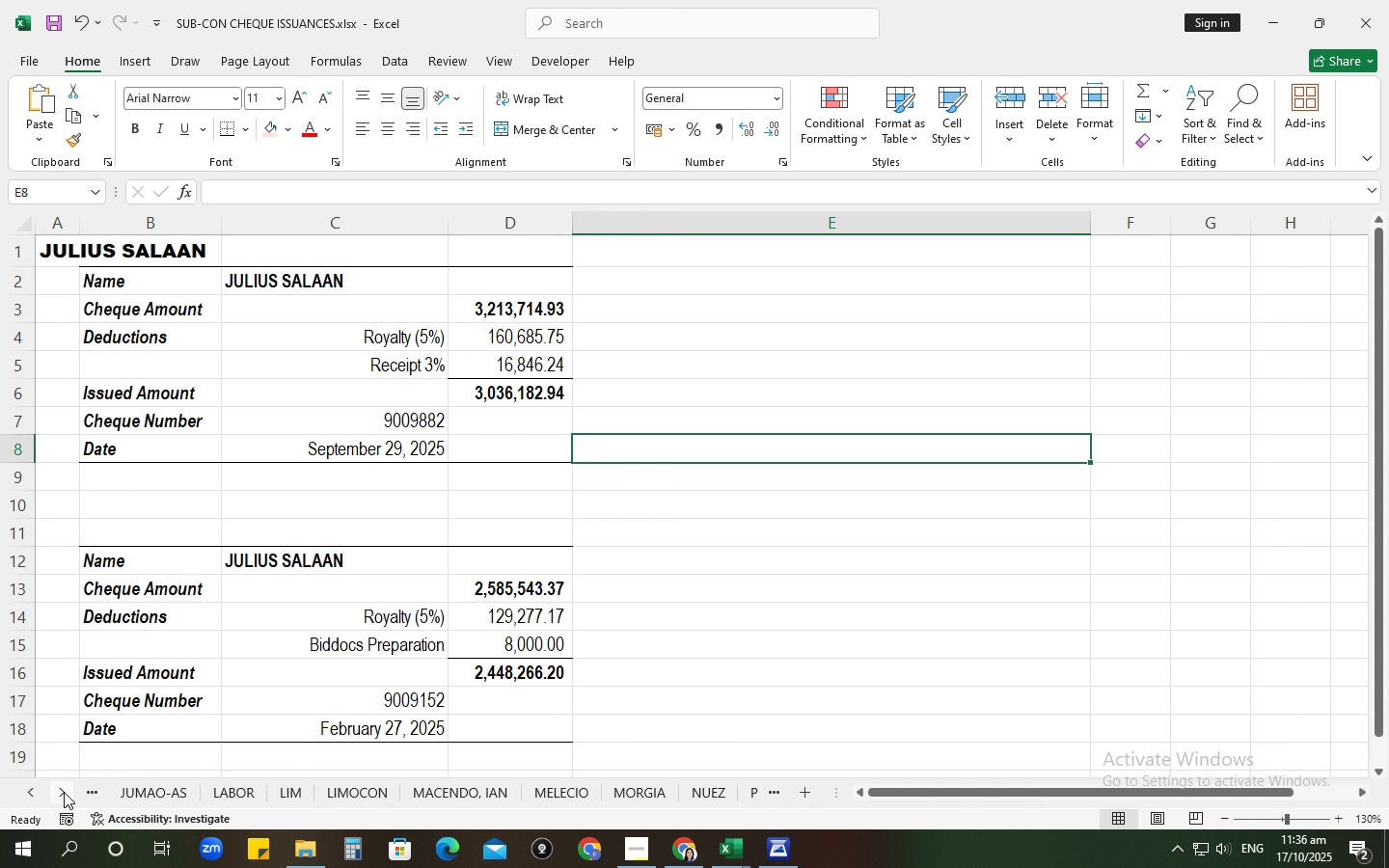 
double_click([63, 792])
 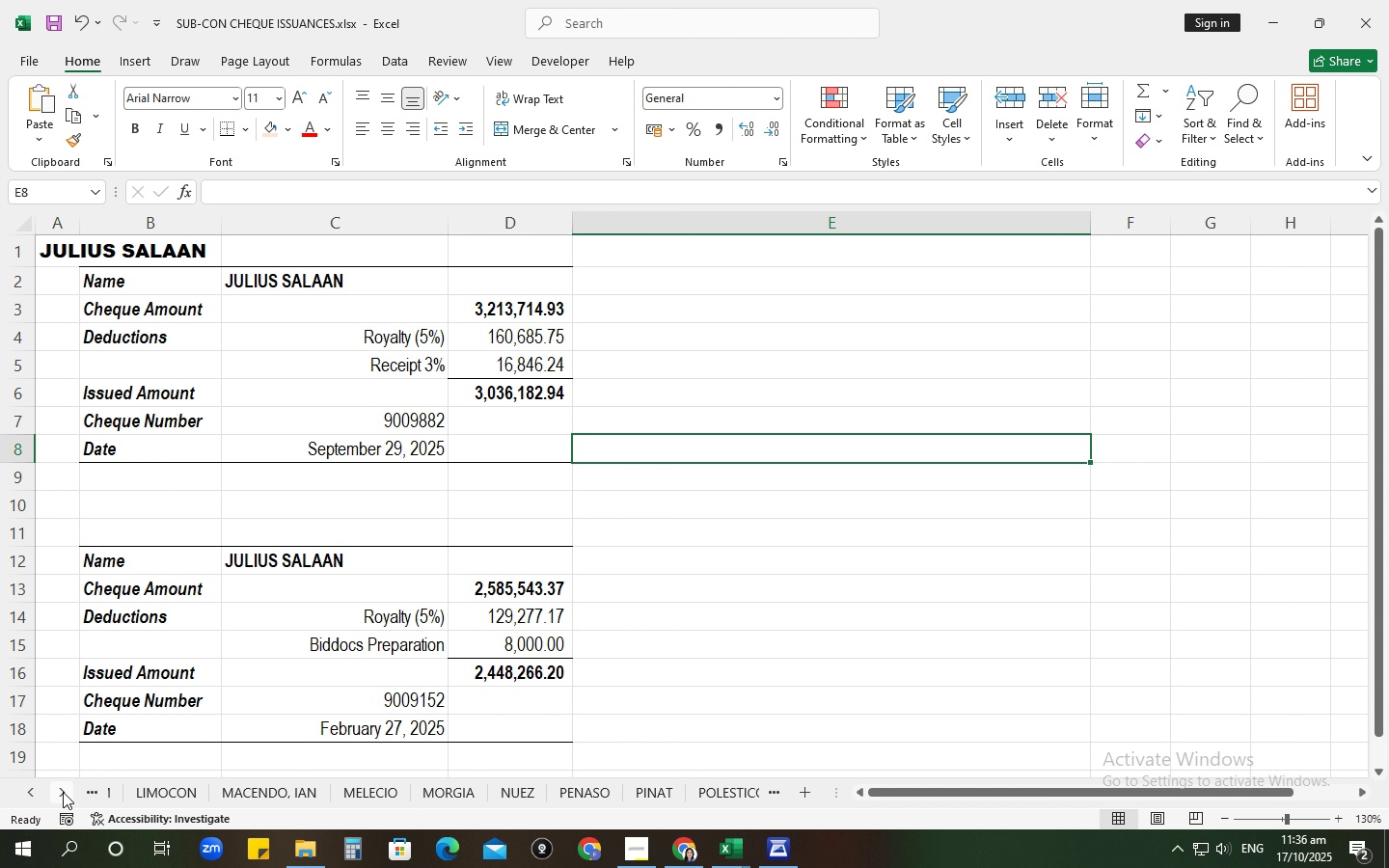 
triple_click([63, 792])
 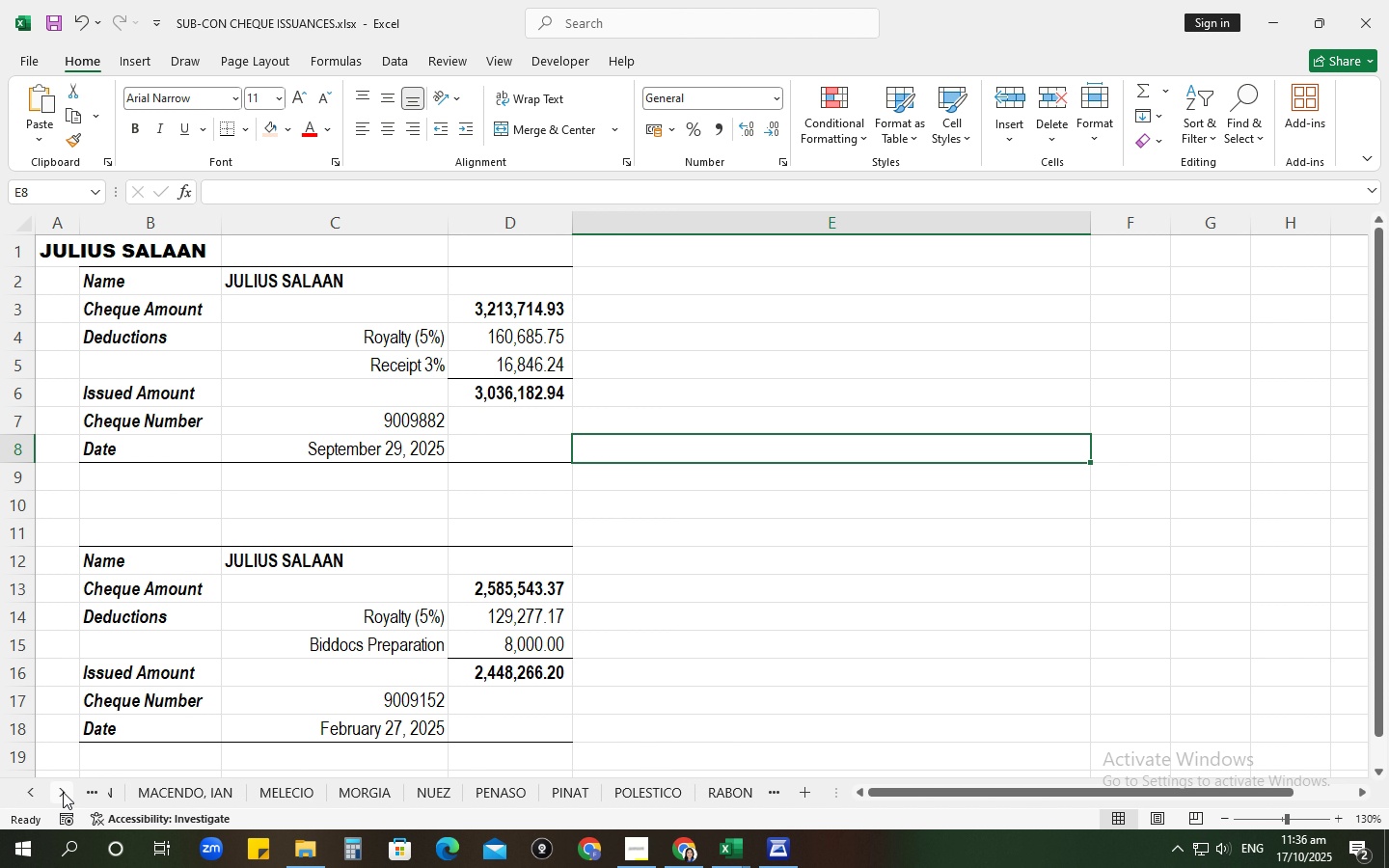 
triple_click([63, 792])
 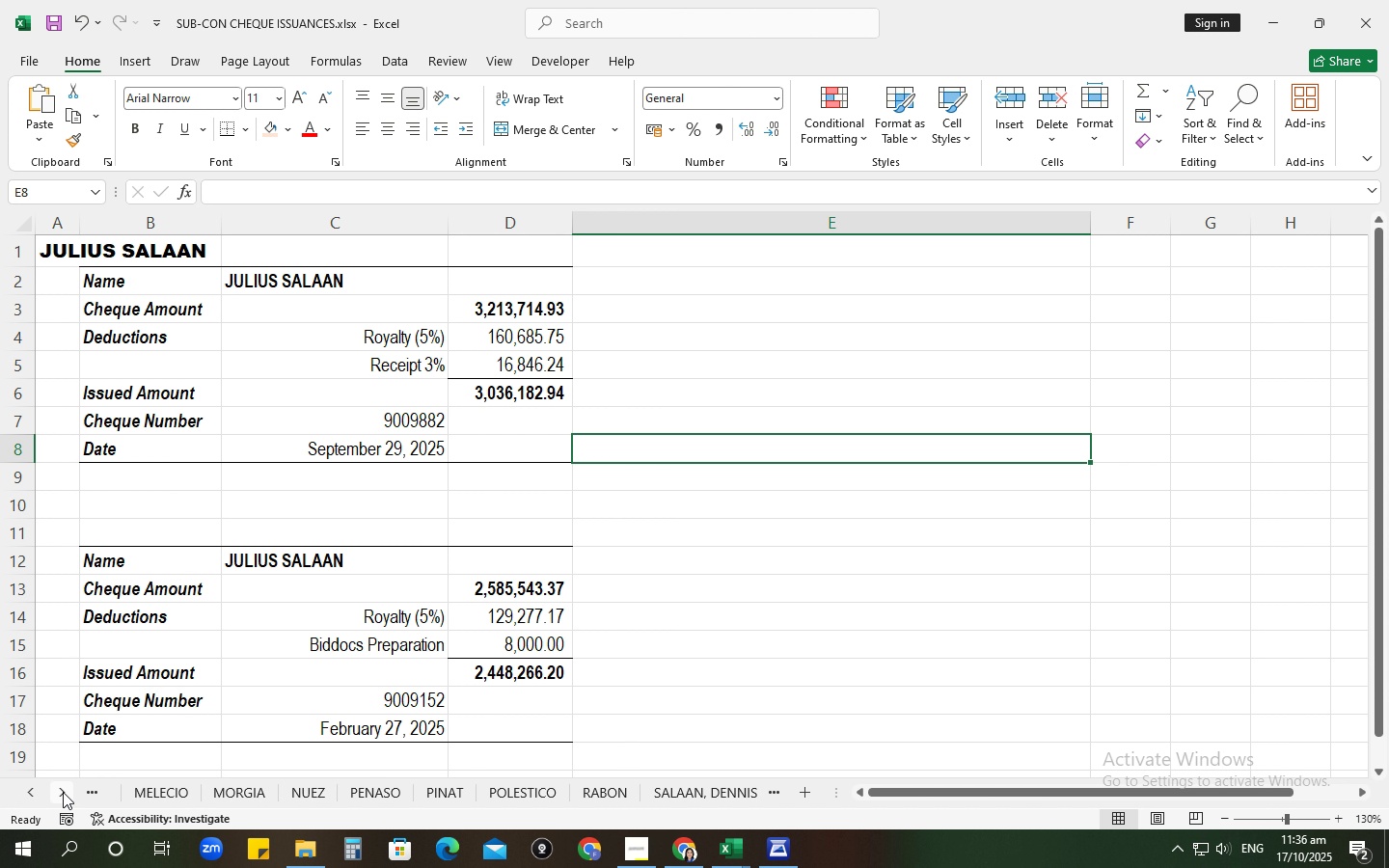 
triple_click([63, 792])
 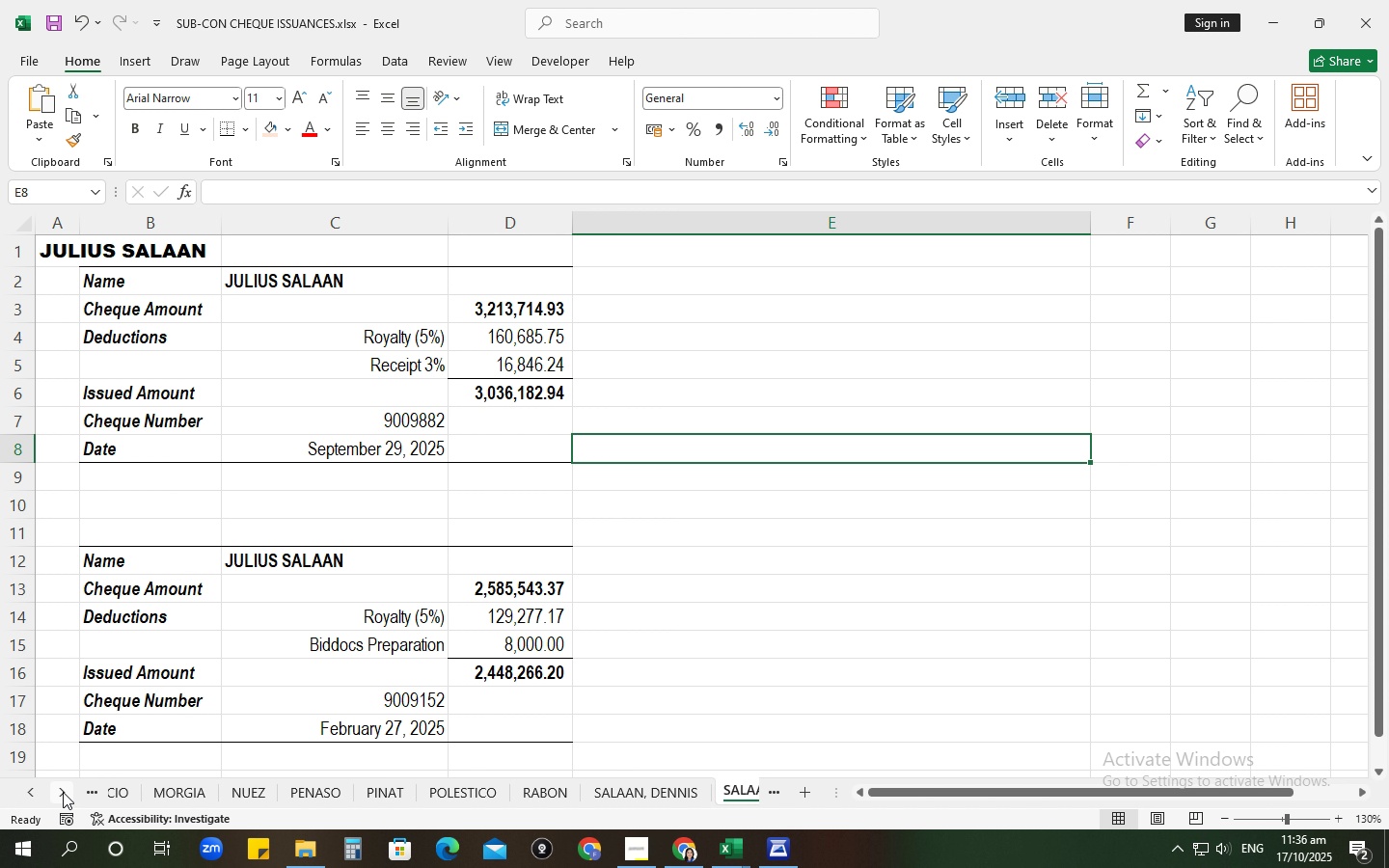 
triple_click([63, 792])
 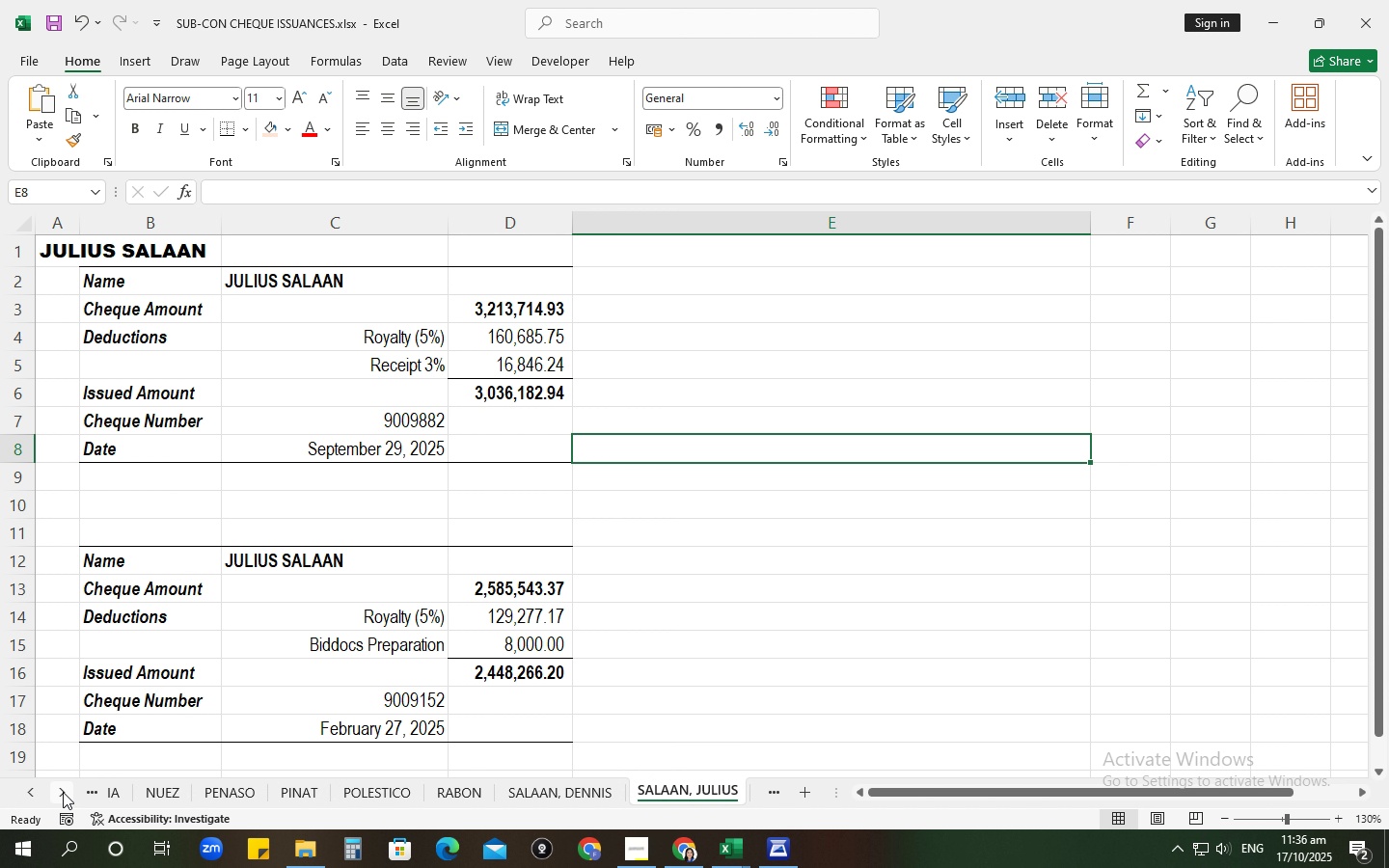 
triple_click([63, 792])
 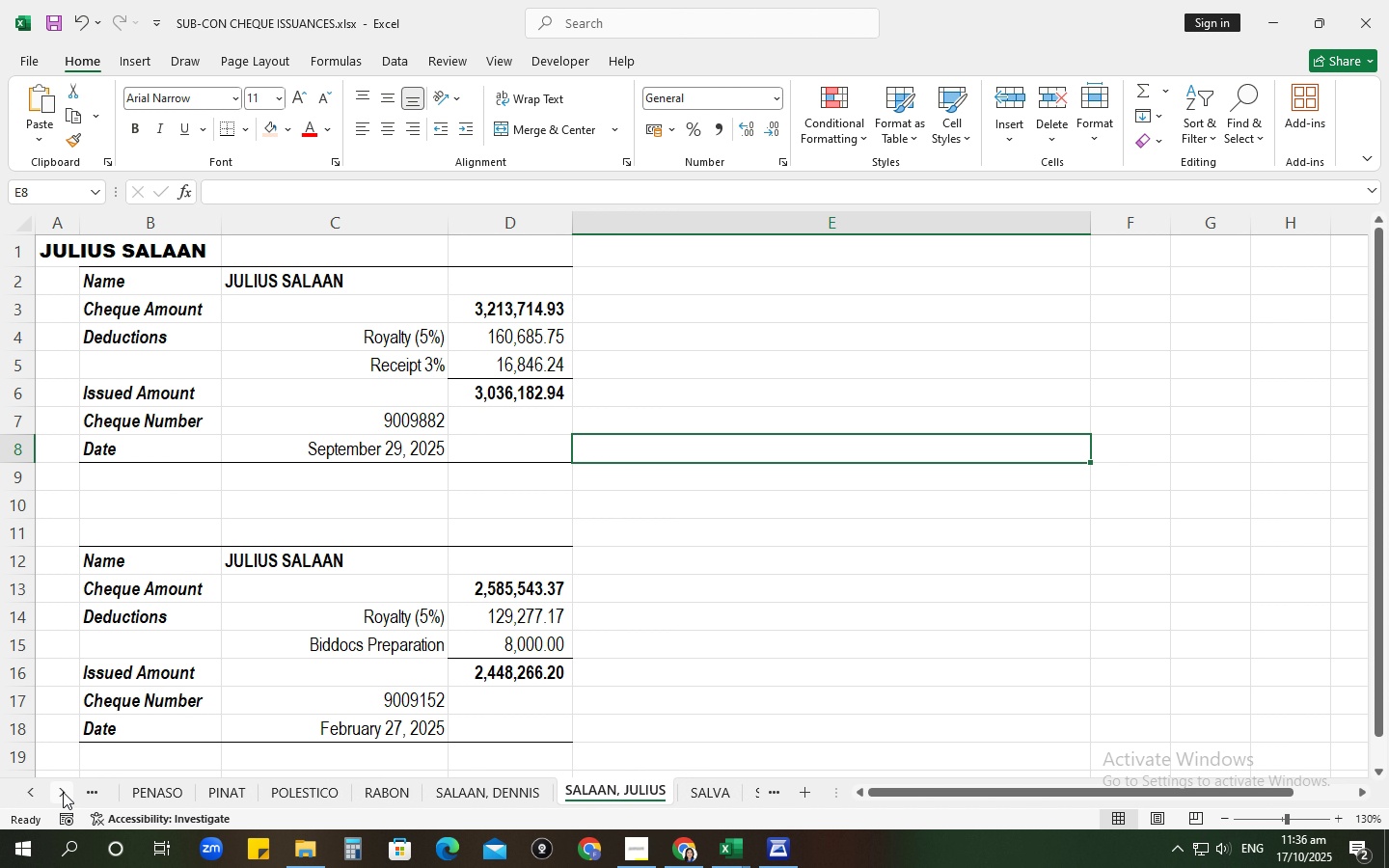 
triple_click([63, 792])
 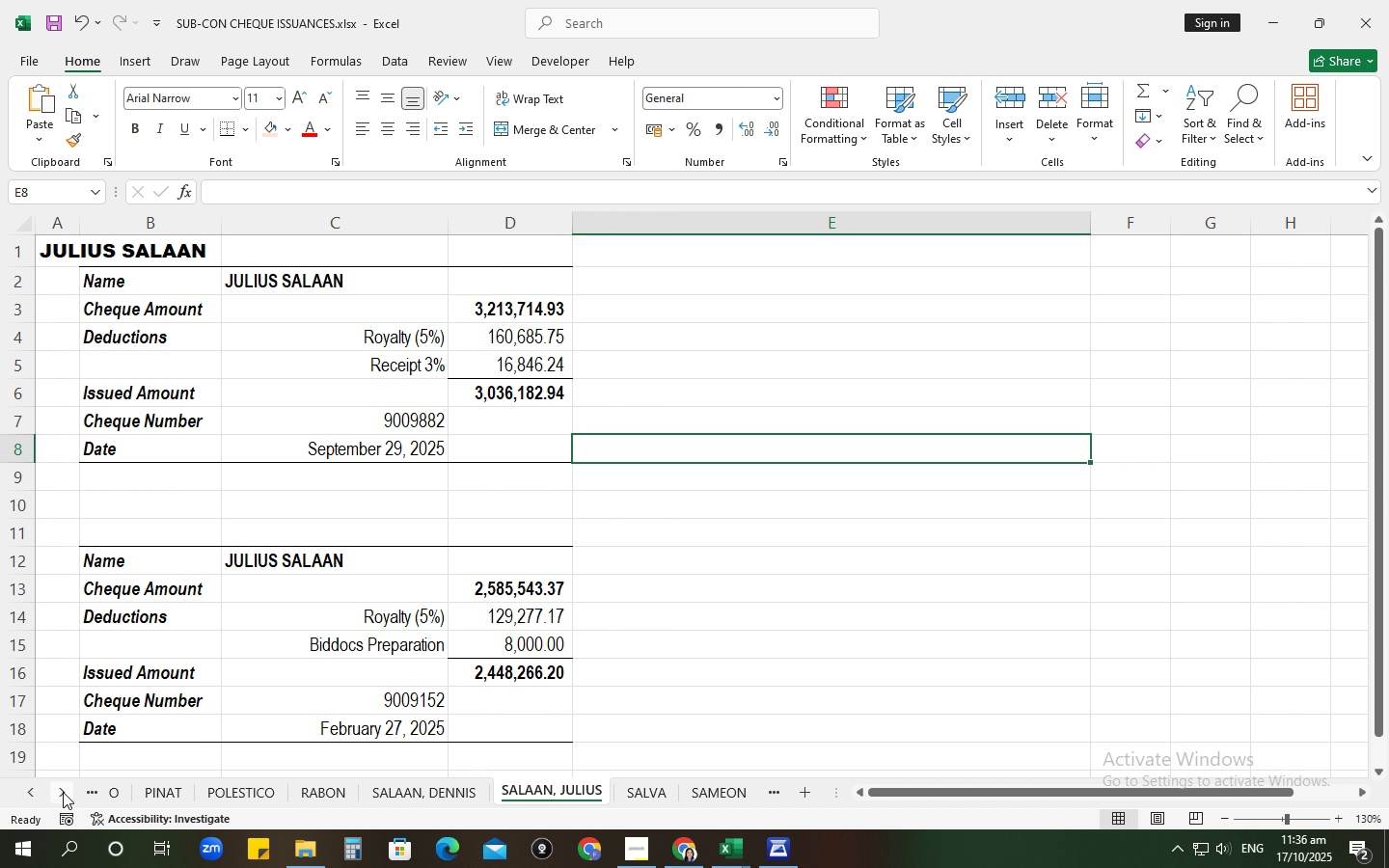 
triple_click([63, 792])
 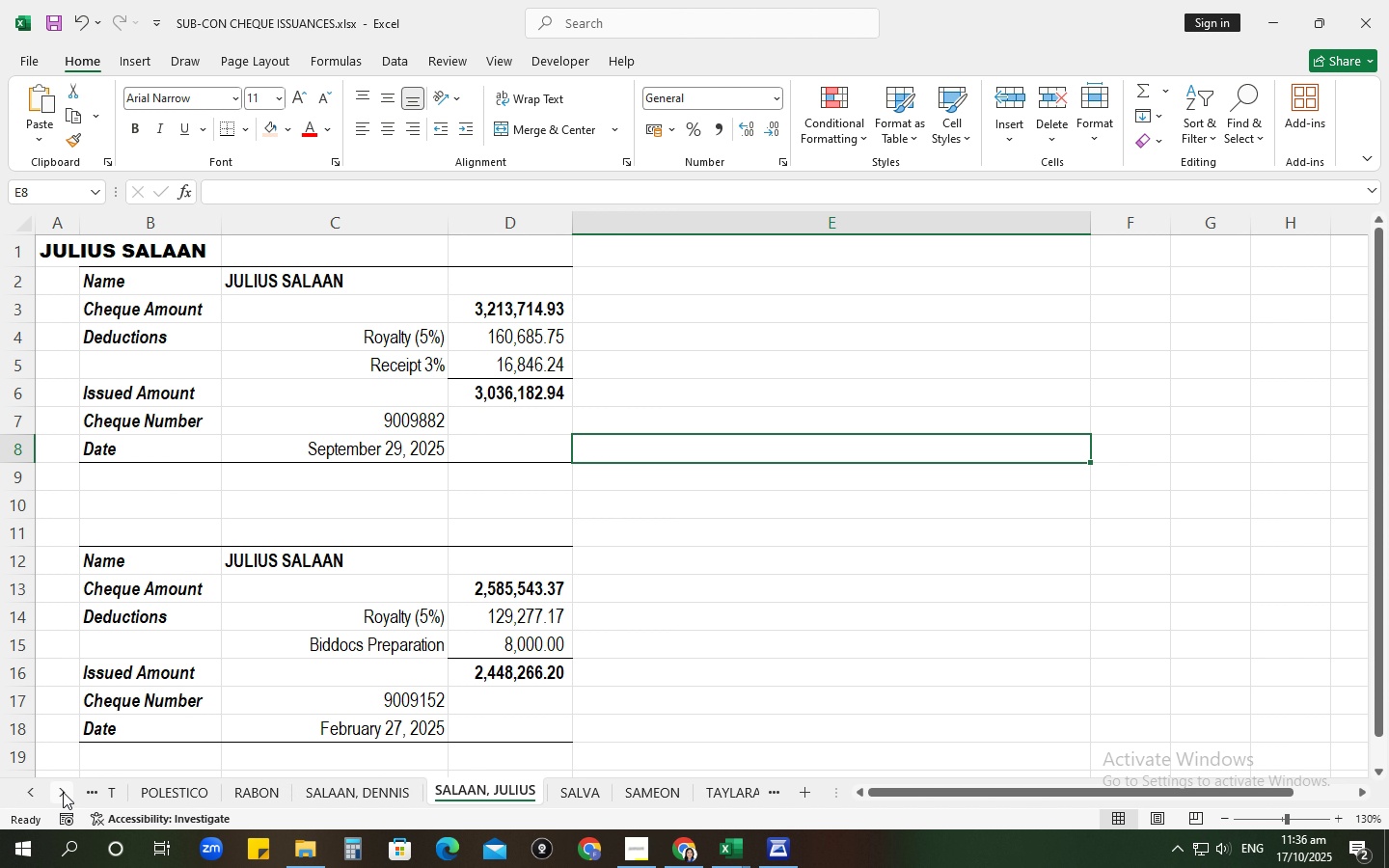 
triple_click([63, 792])
 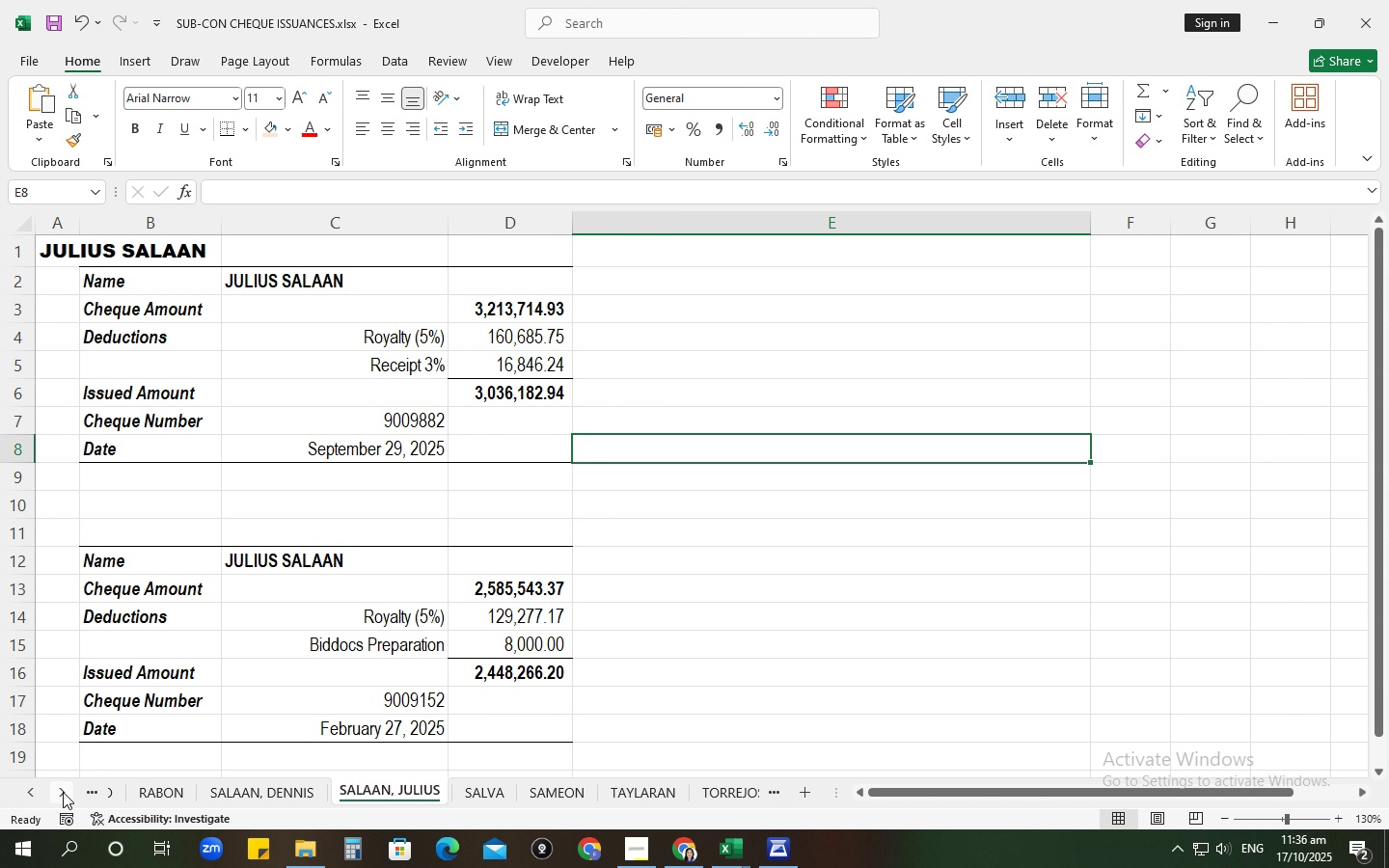 
triple_click([63, 792])
 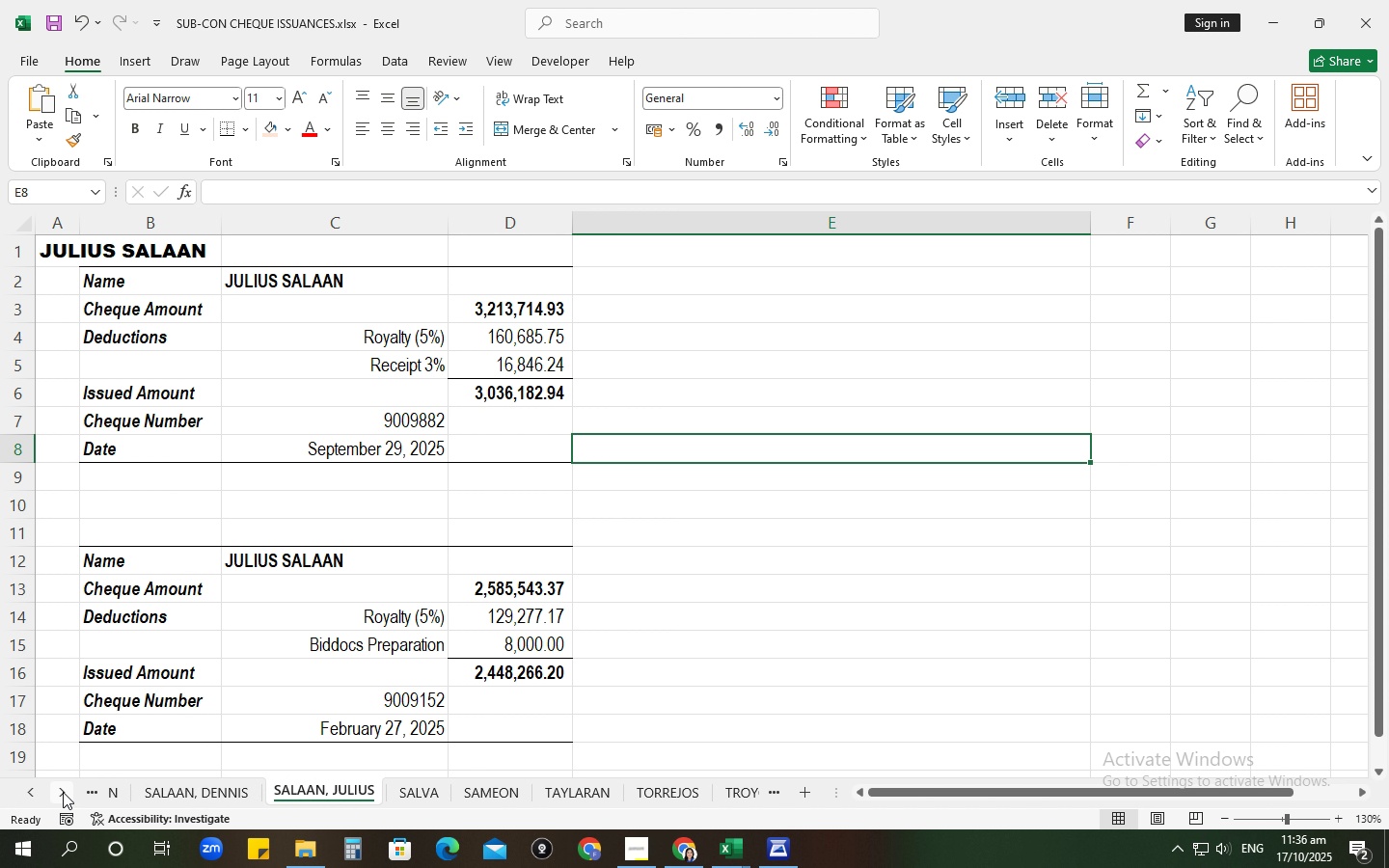 
triple_click([63, 792])
 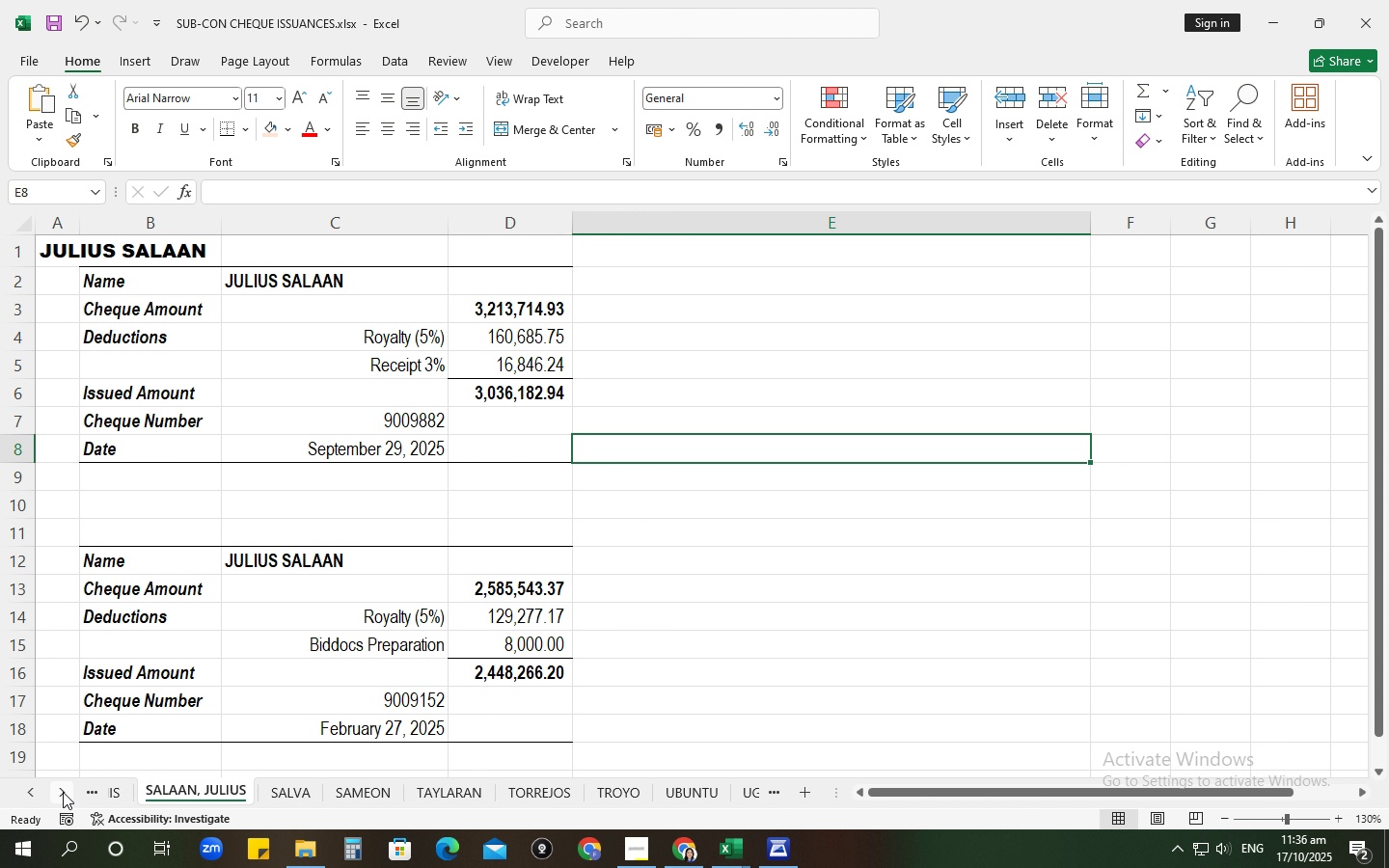 
triple_click([63, 792])
 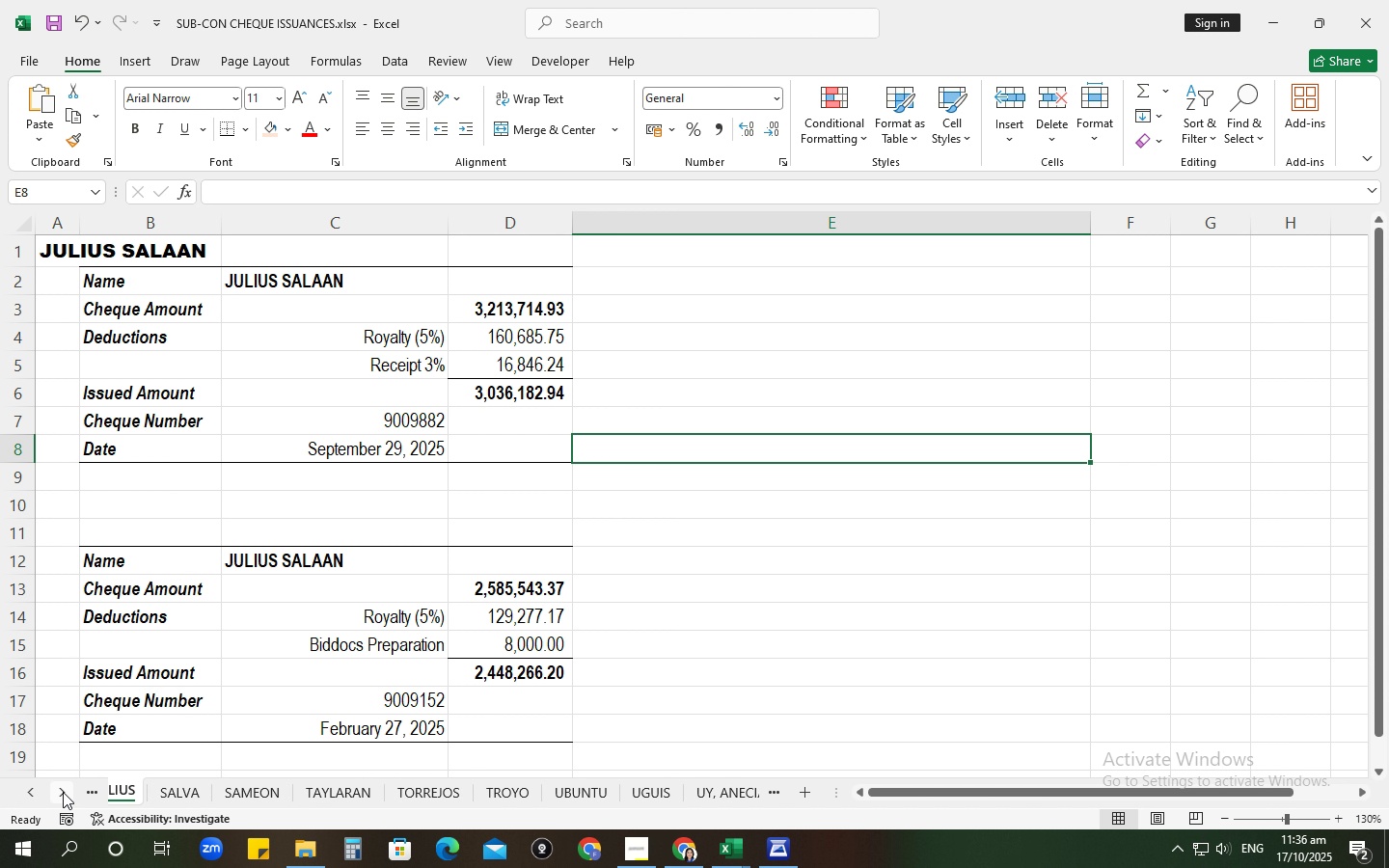 
triple_click([63, 792])
 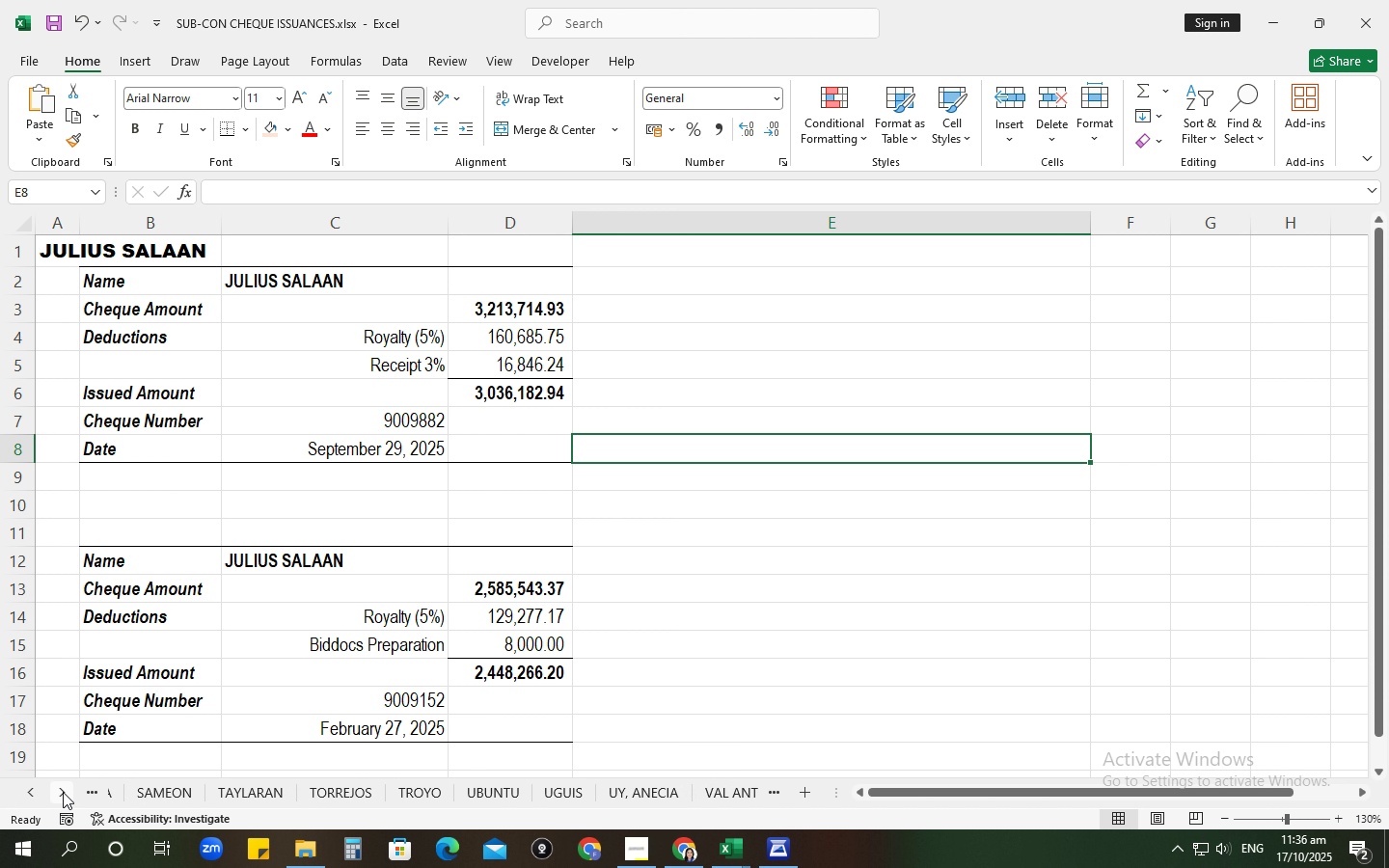 
triple_click([63, 792])
 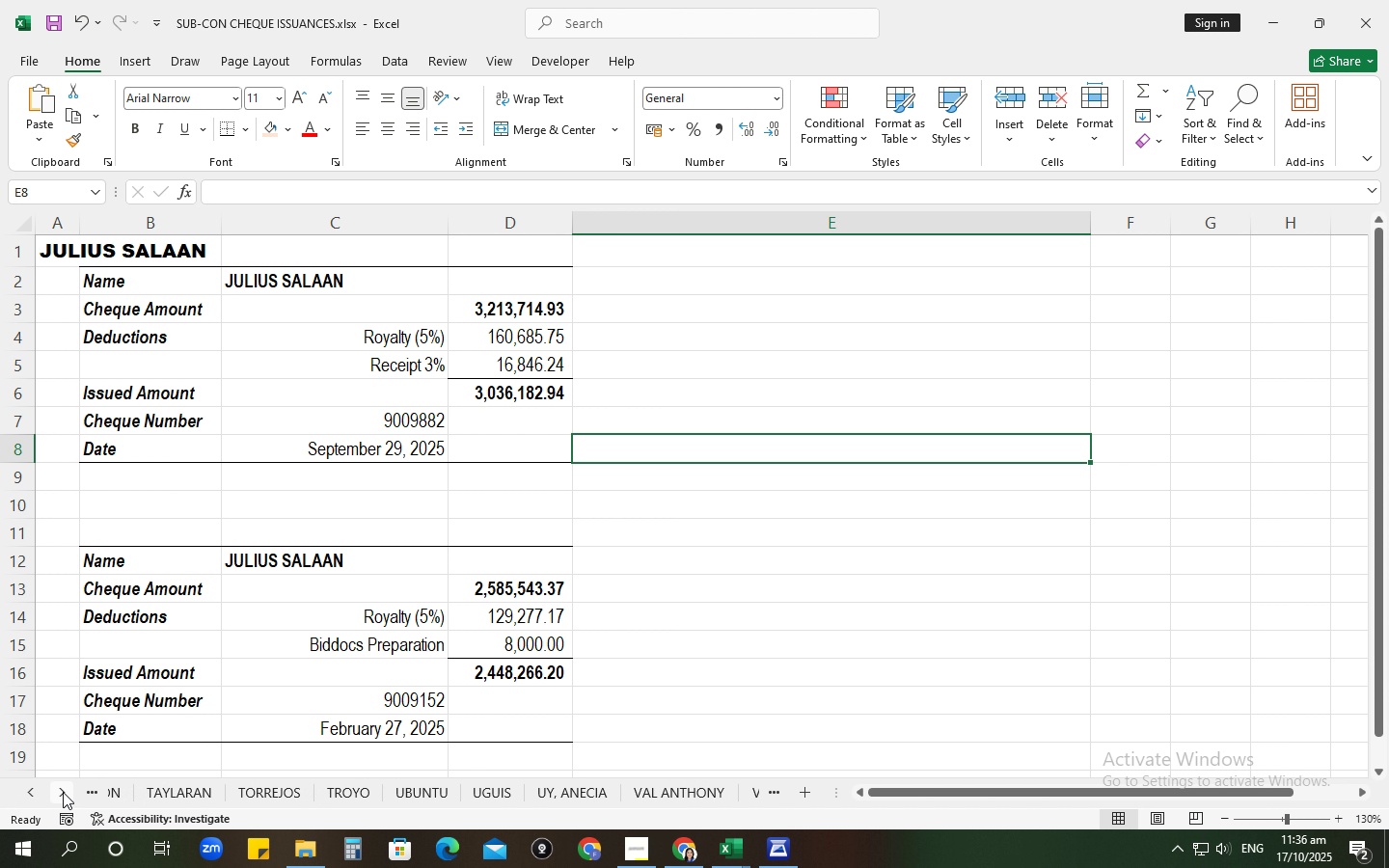 
triple_click([63, 792])
 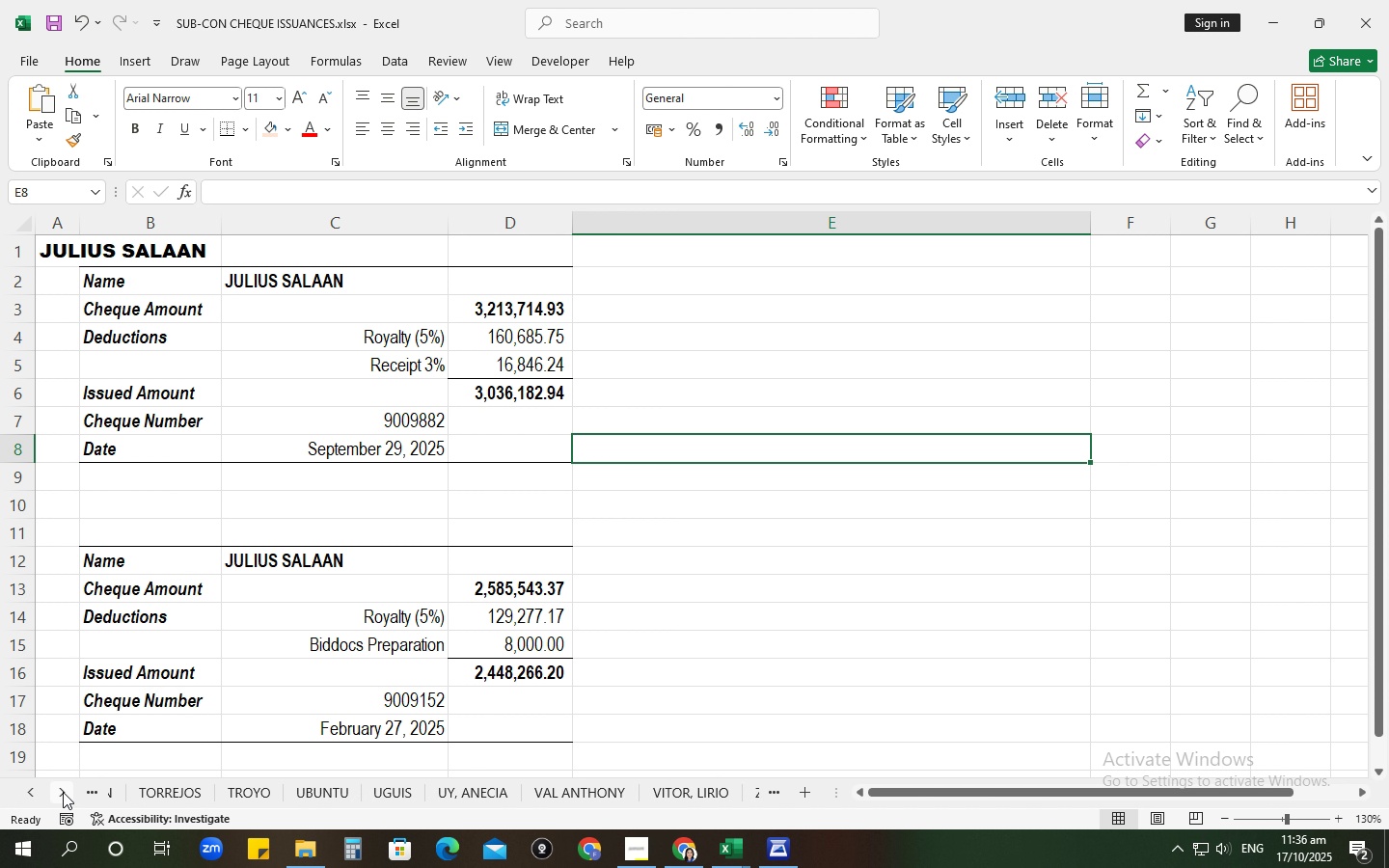 
triple_click([63, 792])
 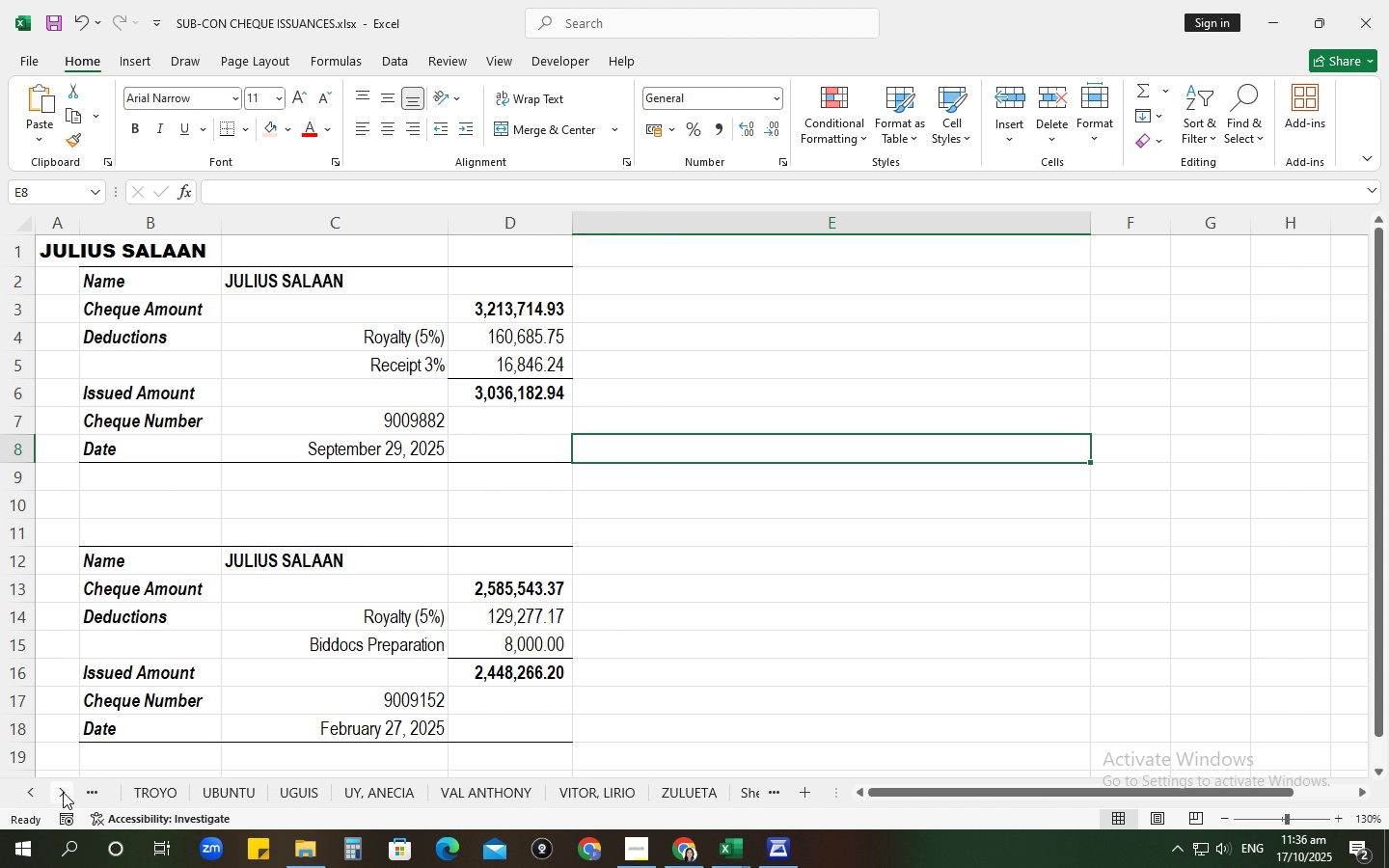 
triple_click([63, 792])
 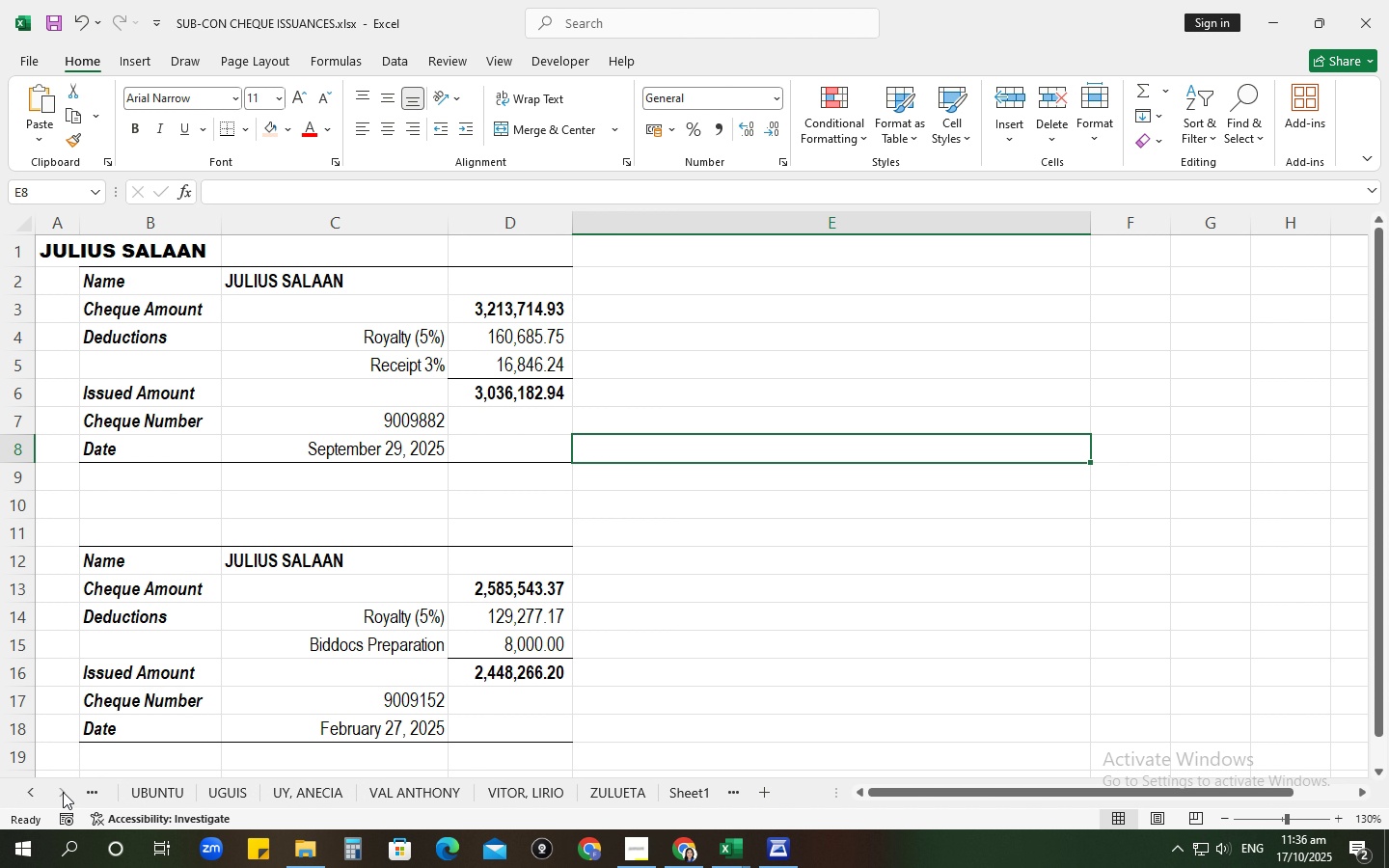 
triple_click([63, 792])
 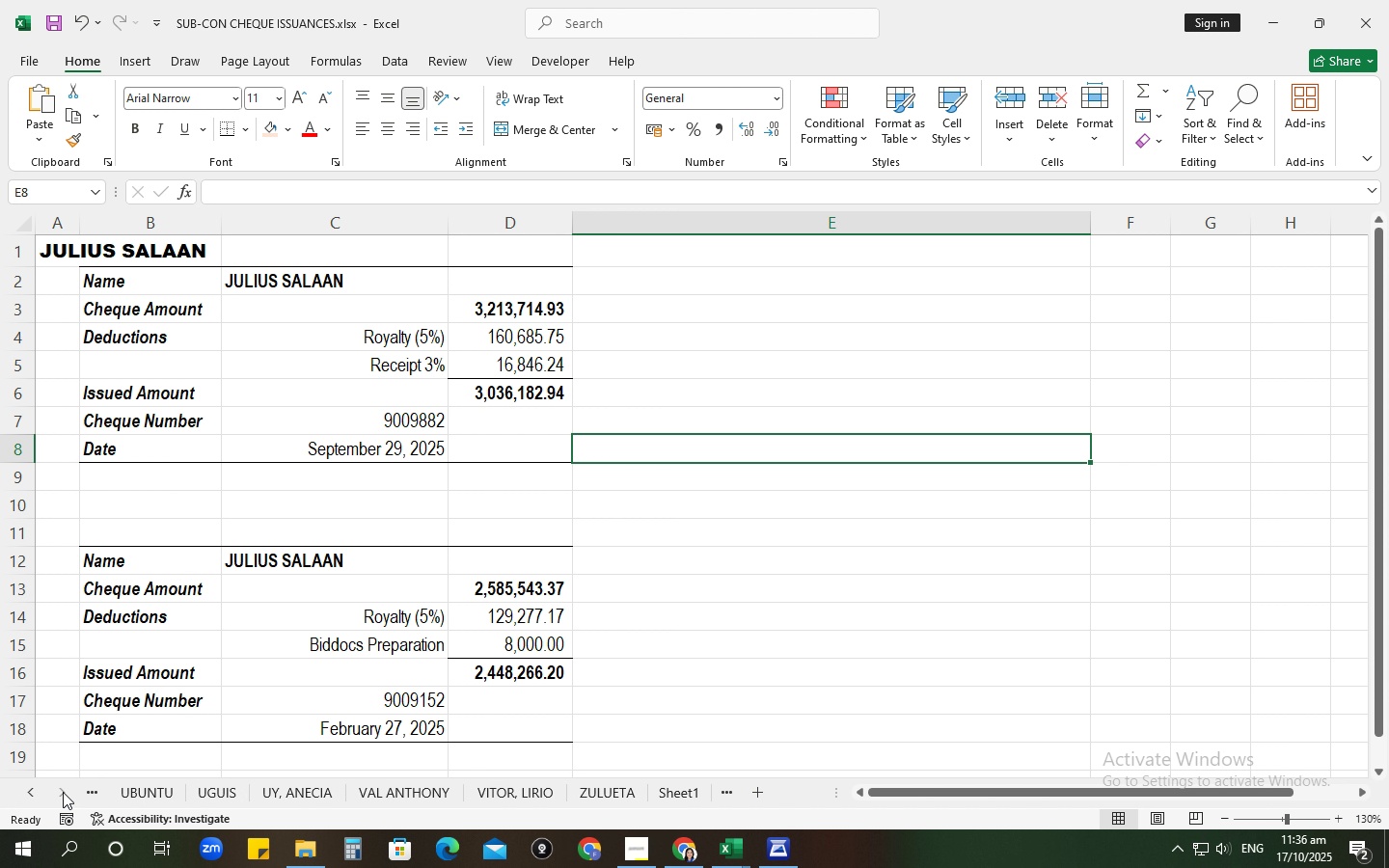 
triple_click([63, 792])
 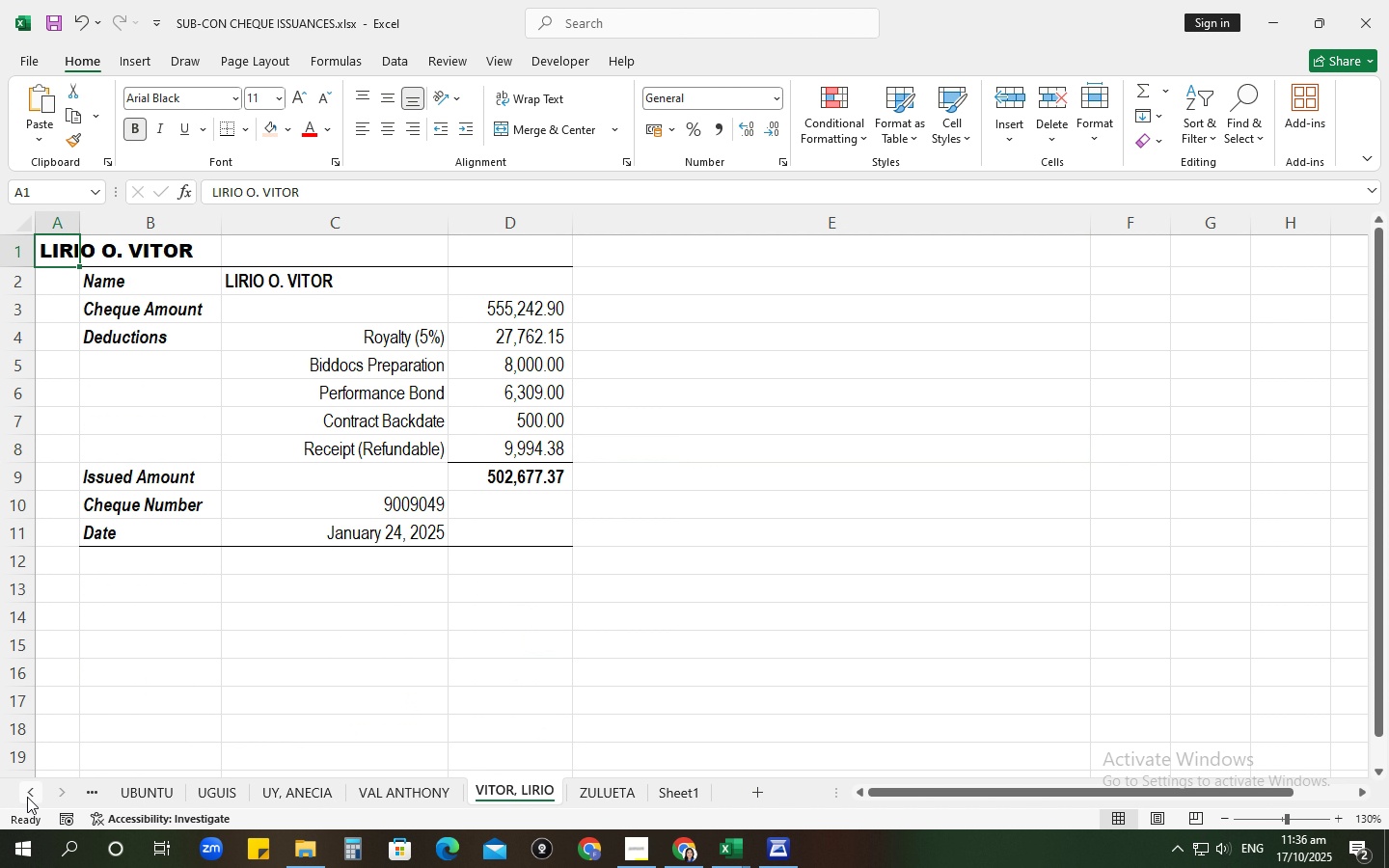 
wait(9.0)
 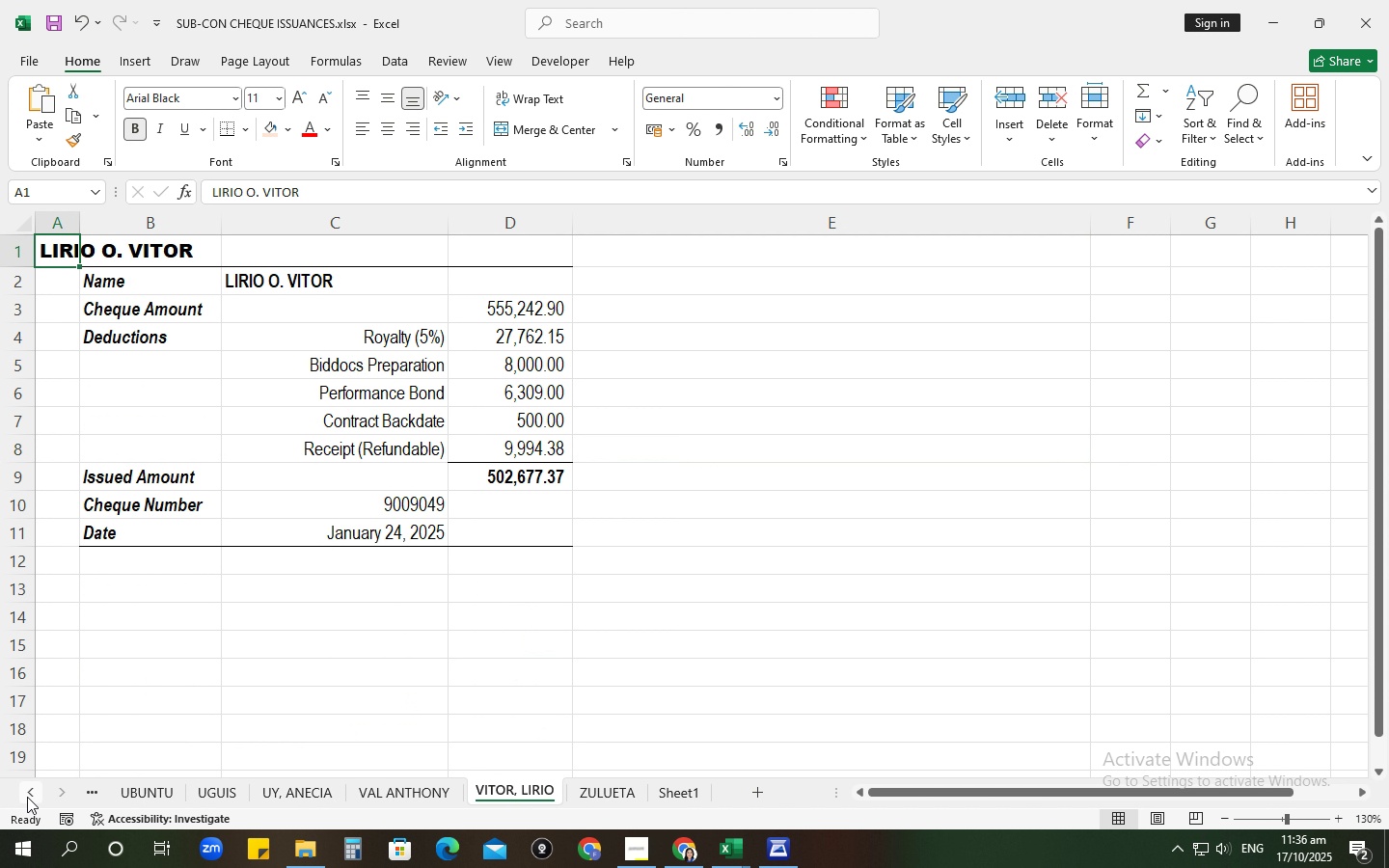 
triple_click([30, 796])
 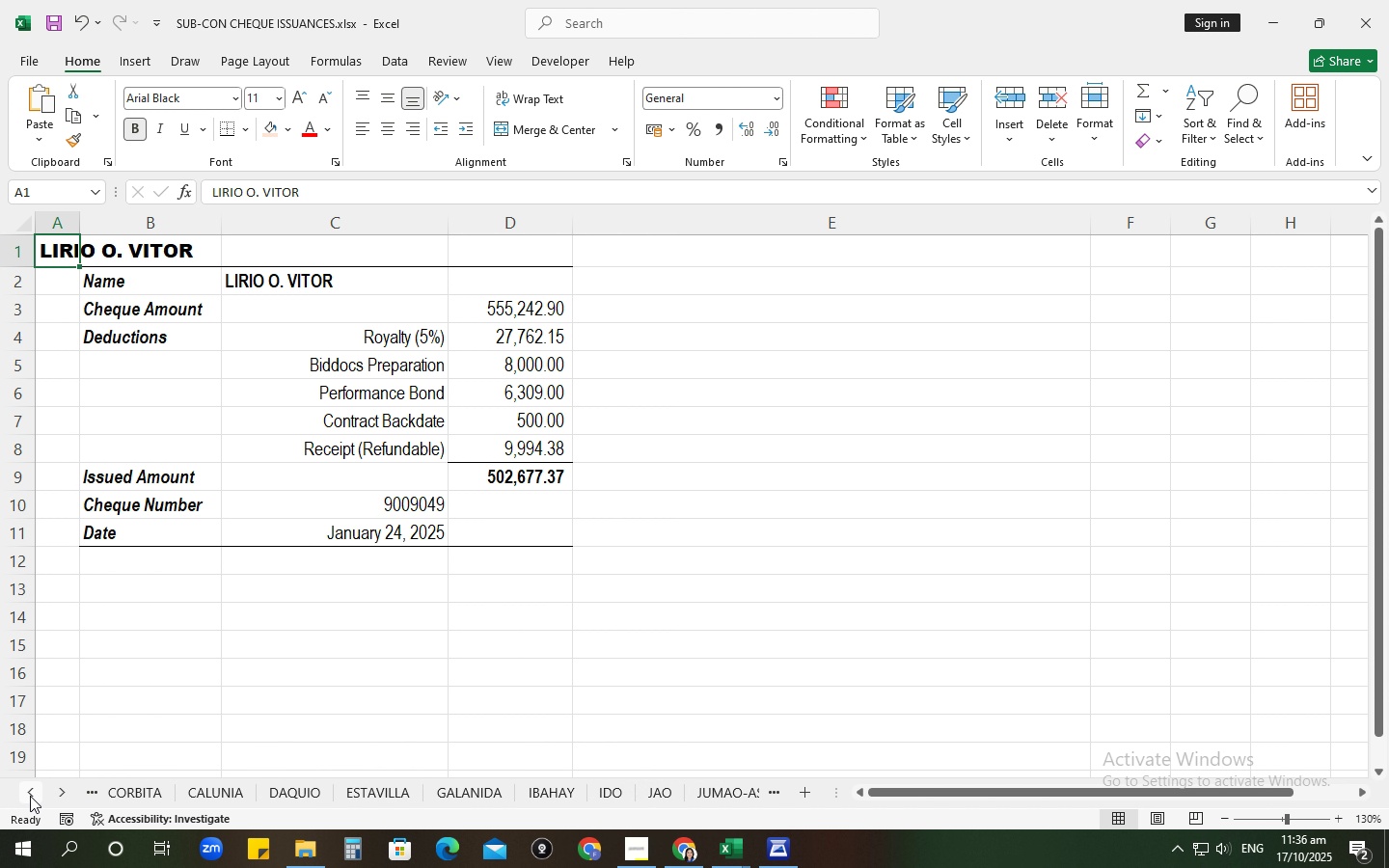 
triple_click([30, 796])
 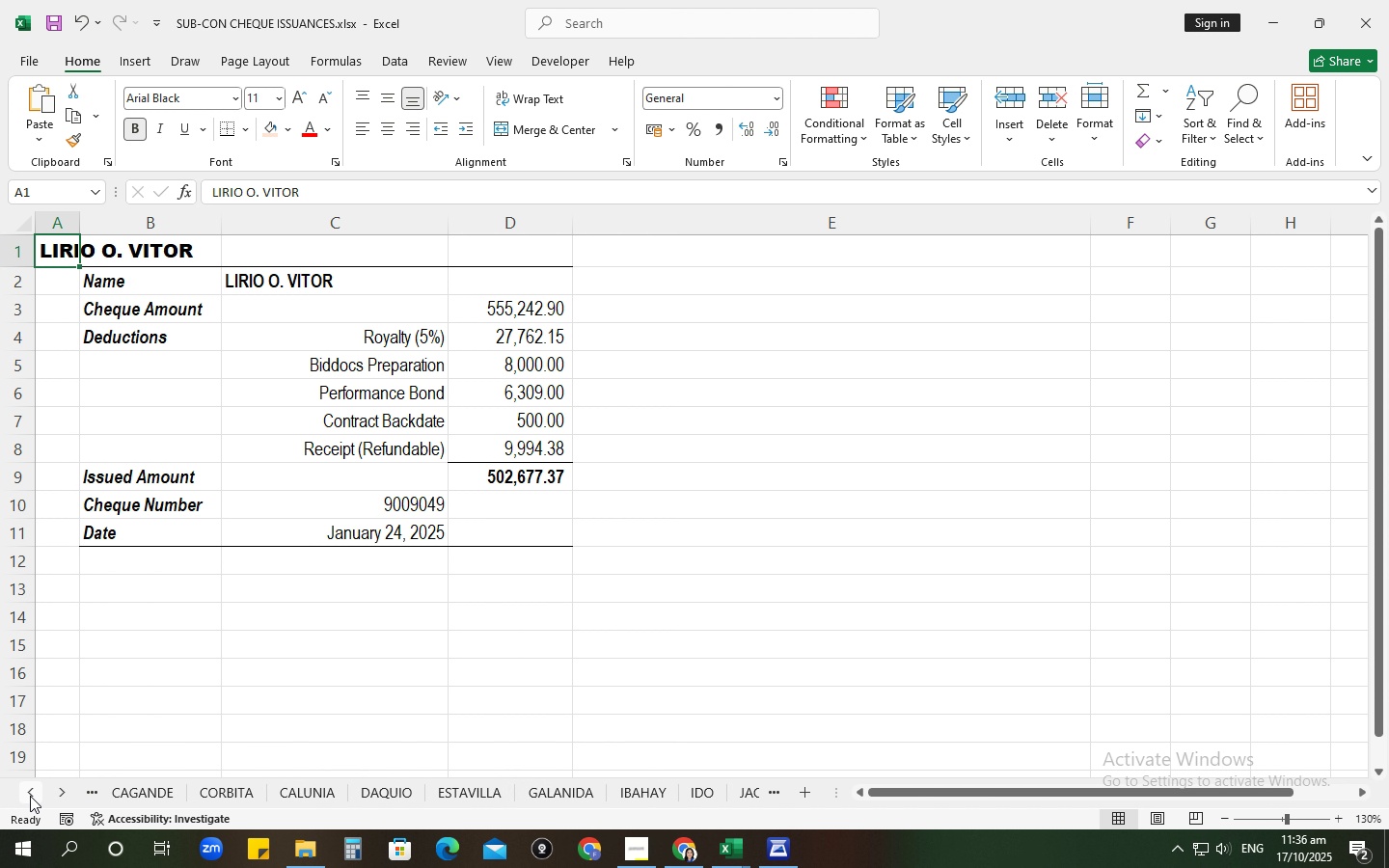 
triple_click([30, 796])
 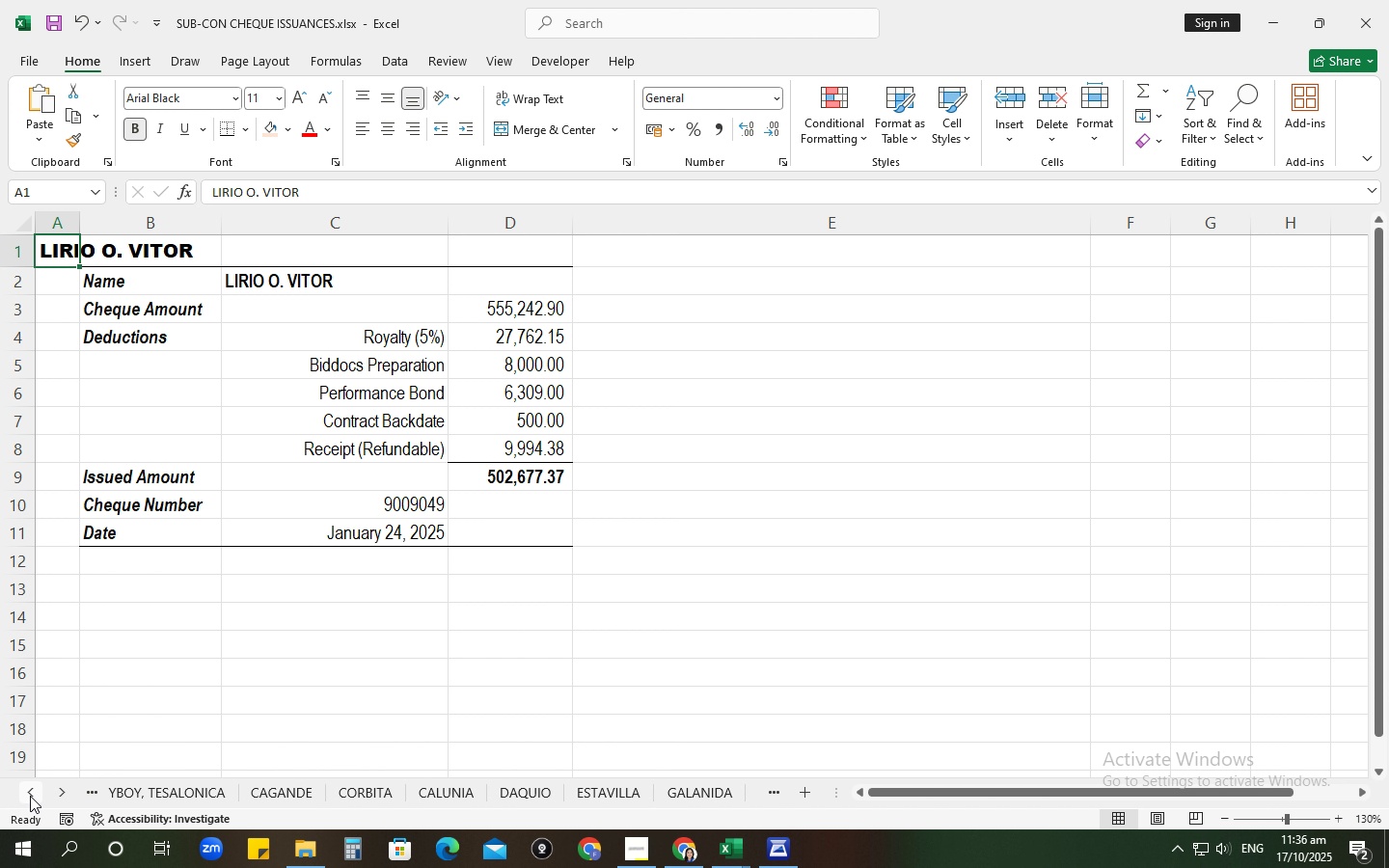 
triple_click([30, 796])
 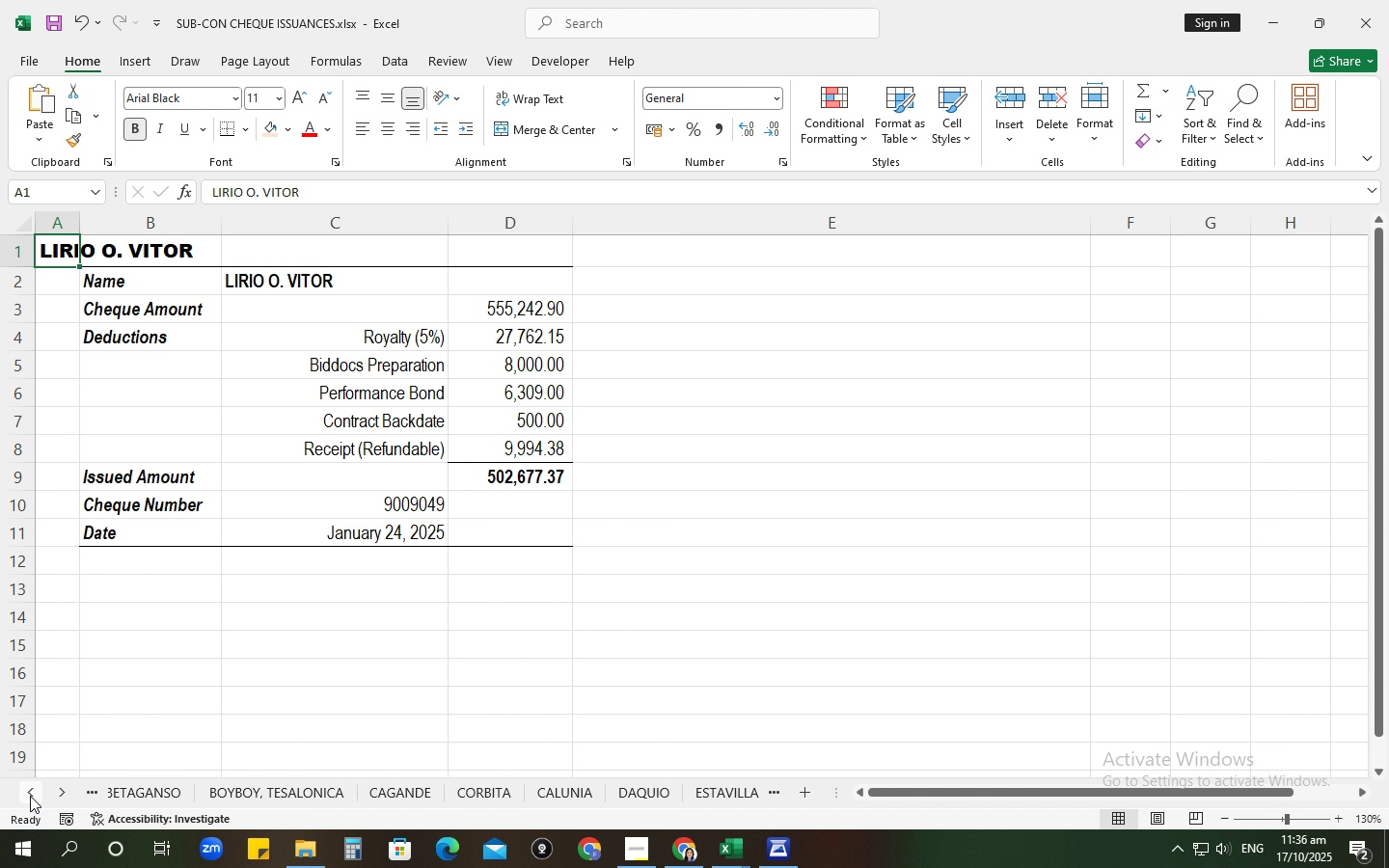 
triple_click([30, 796])
 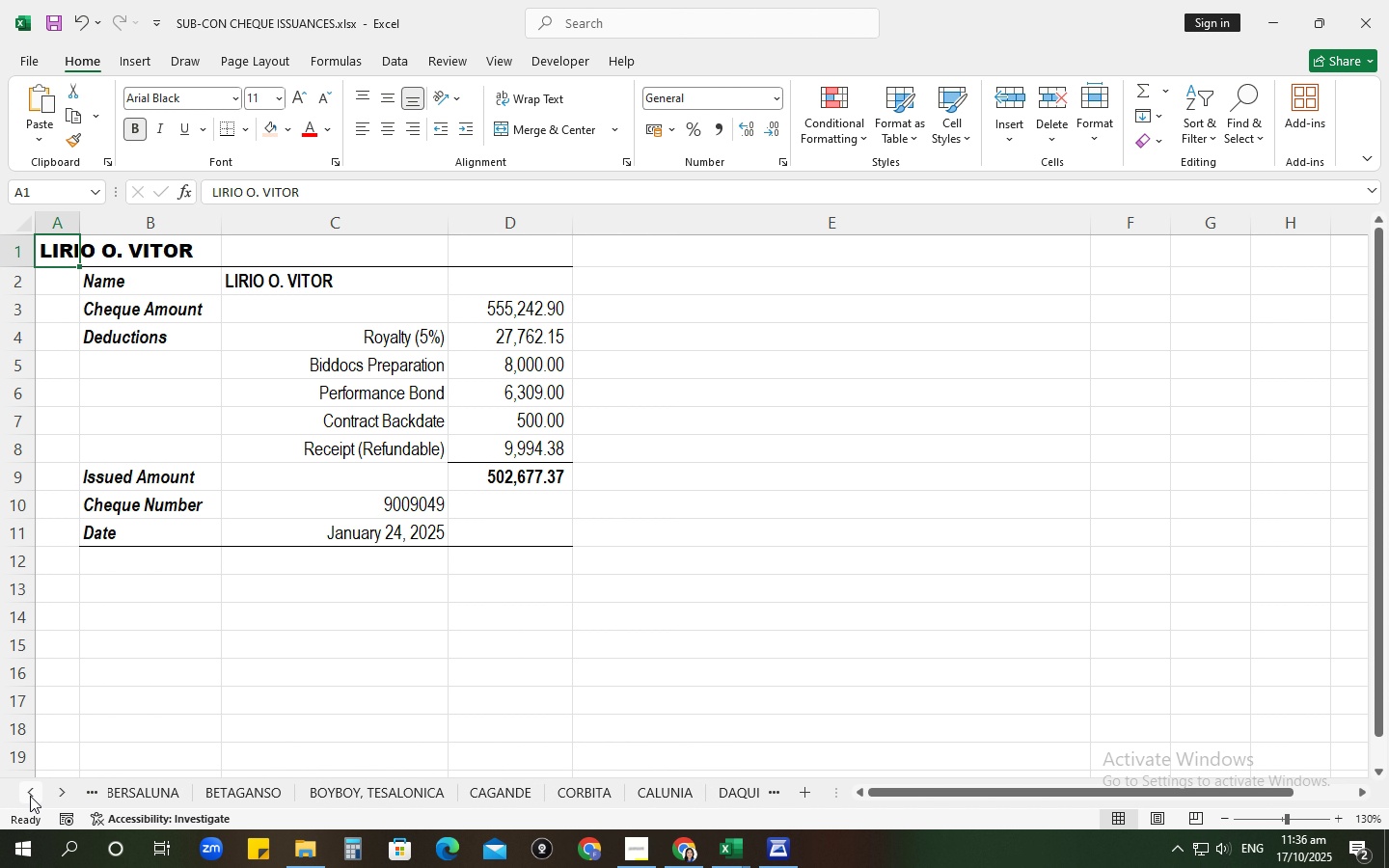 
triple_click([30, 796])
 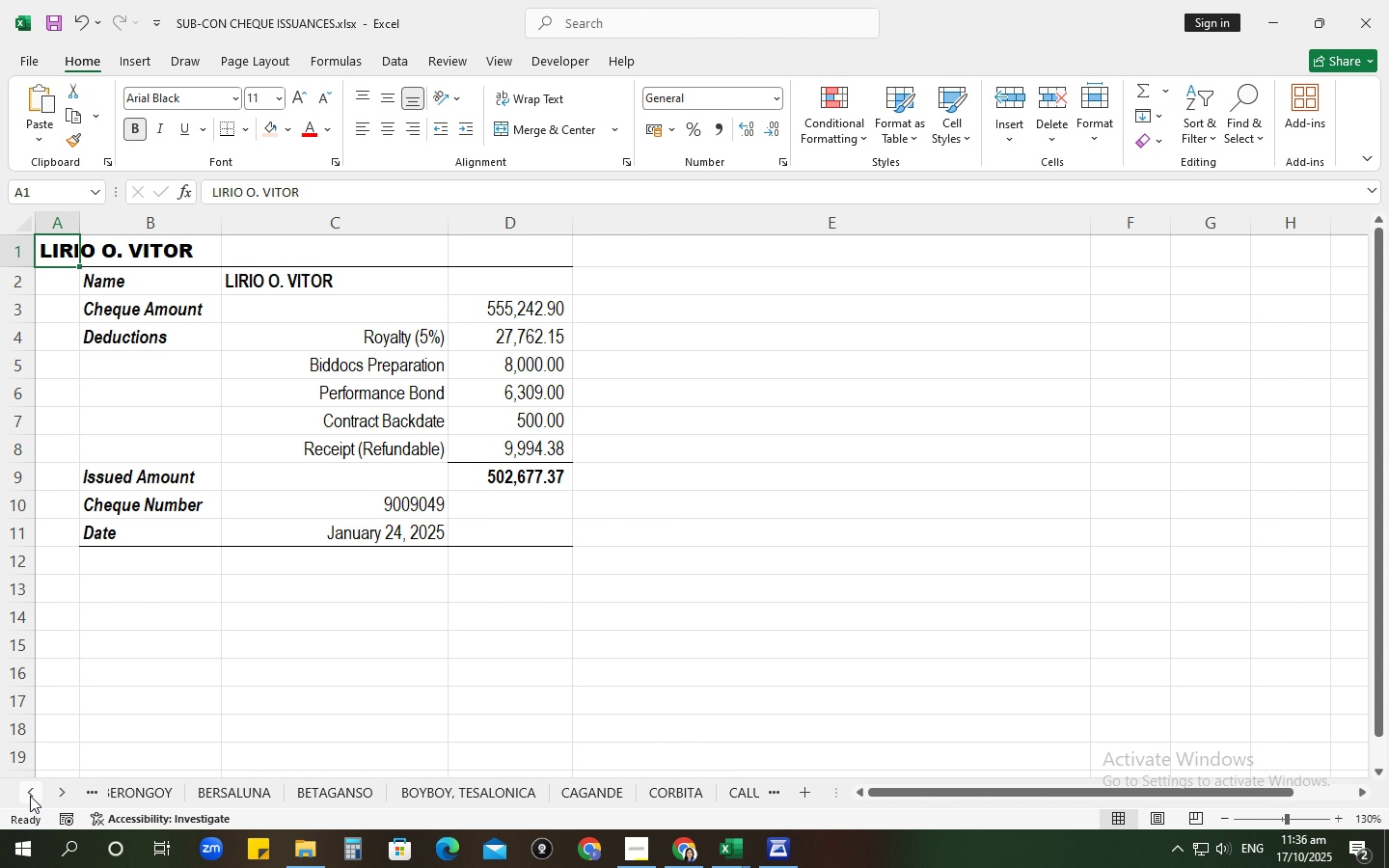 
triple_click([30, 796])
 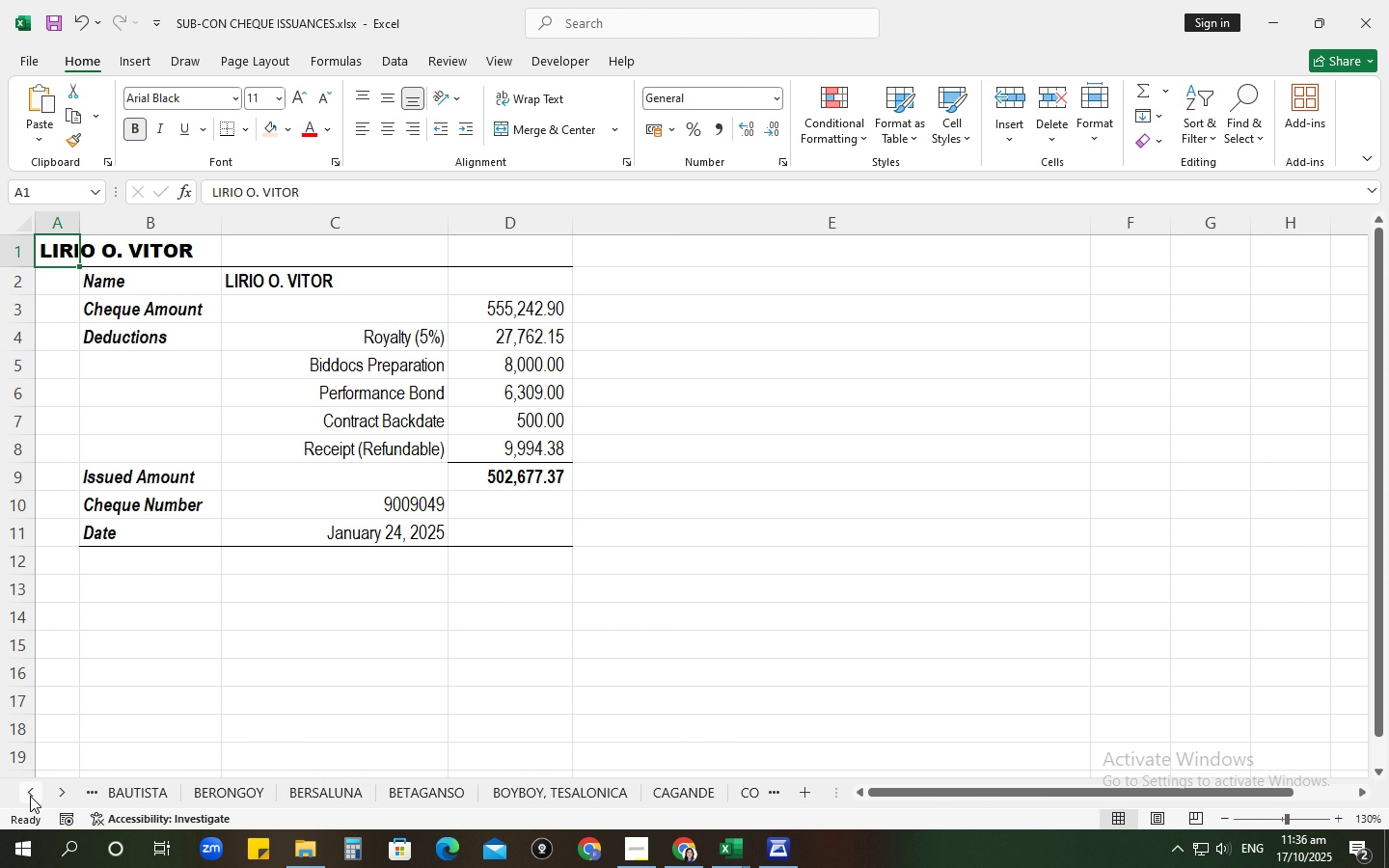 
triple_click([30, 796])
 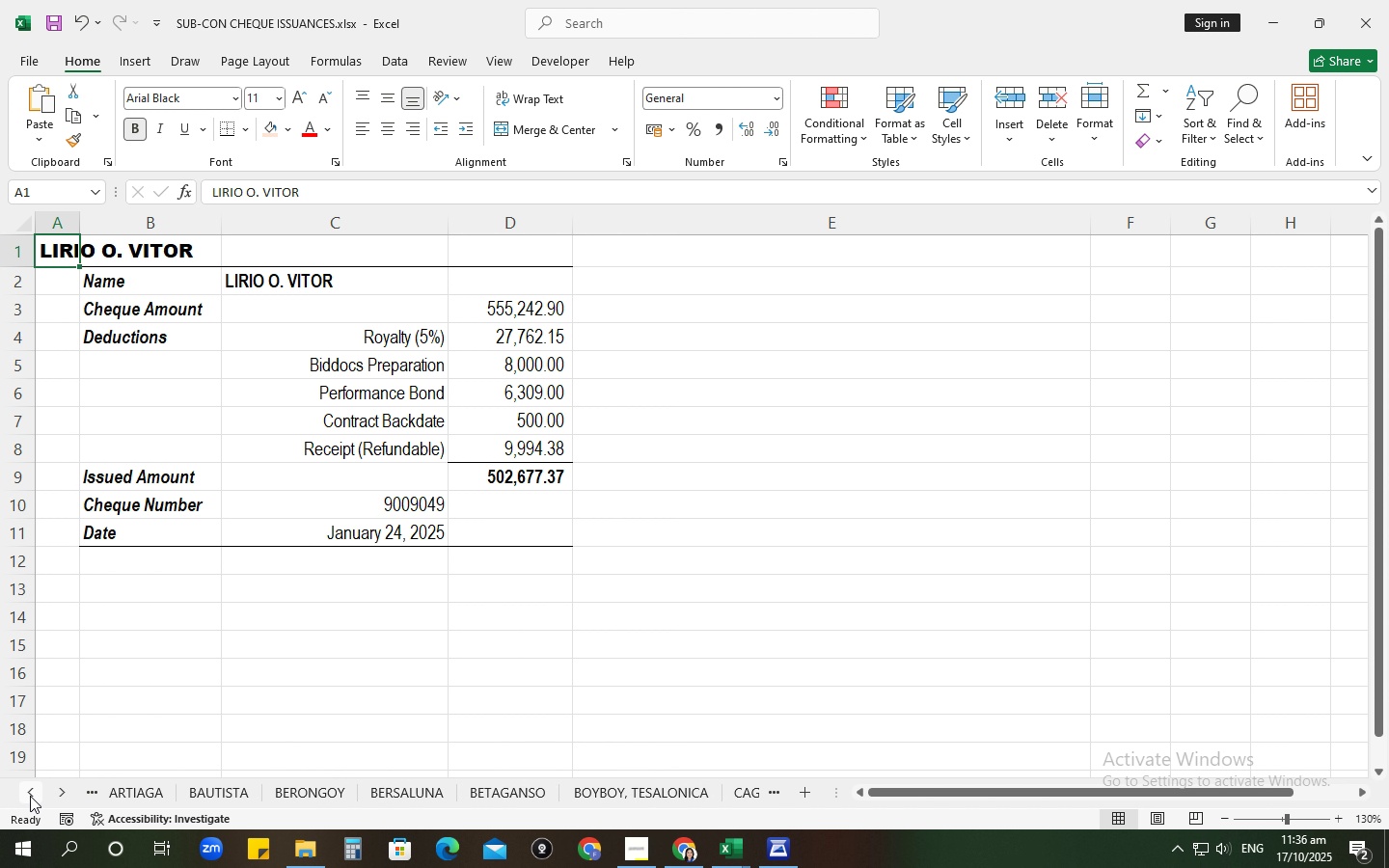 
triple_click([30, 796])
 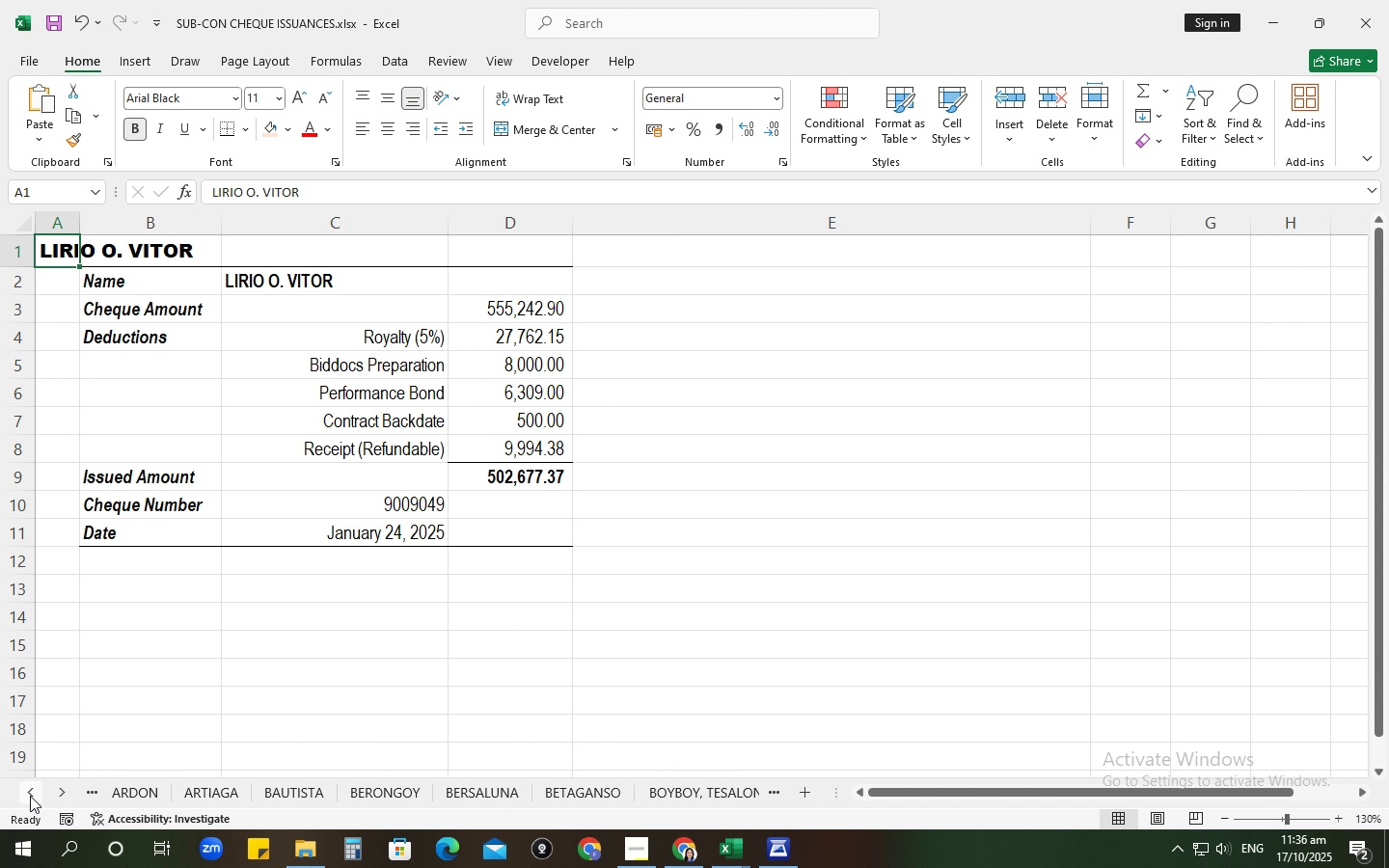 
triple_click([30, 796])
 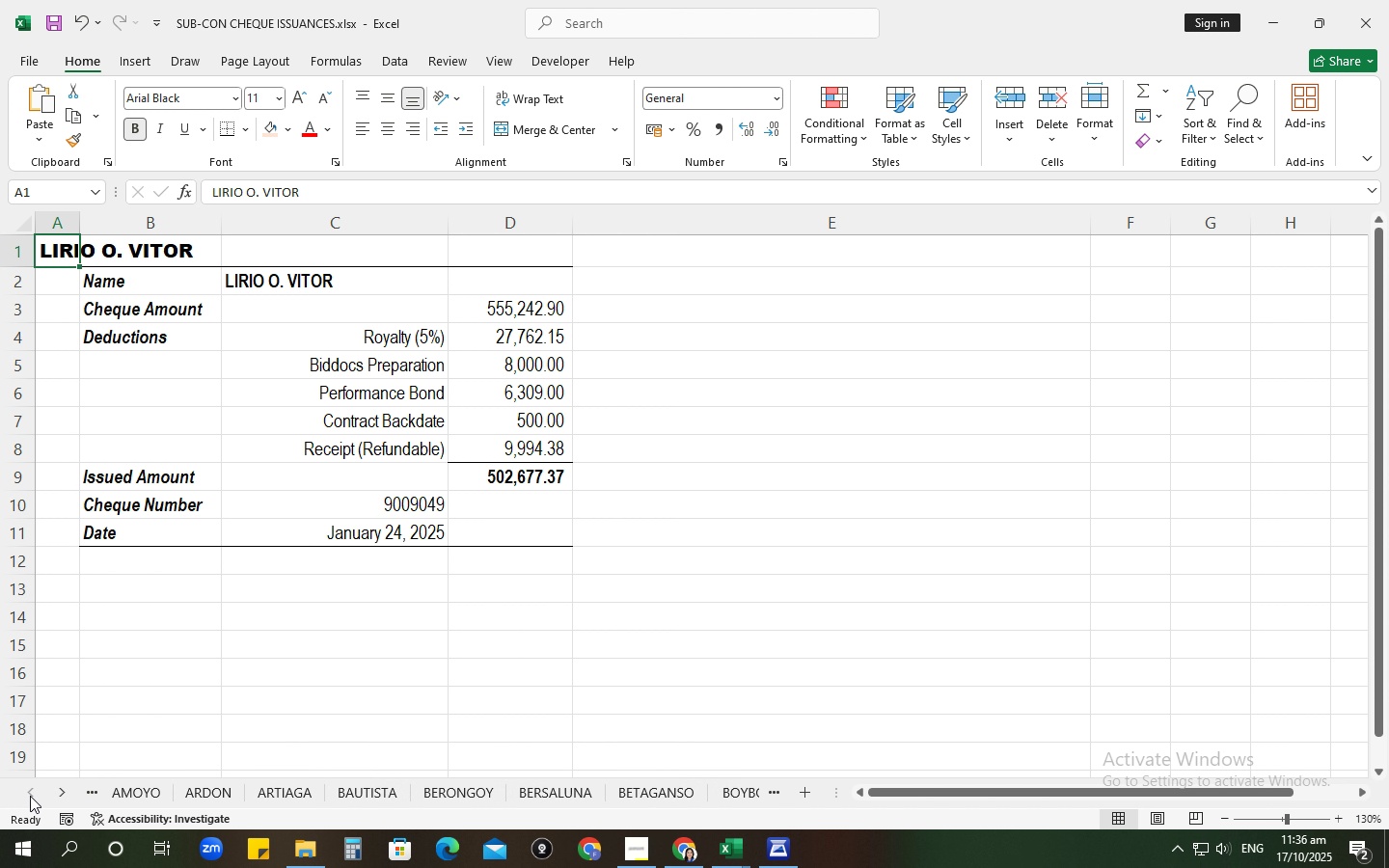 
triple_click([30, 796])
 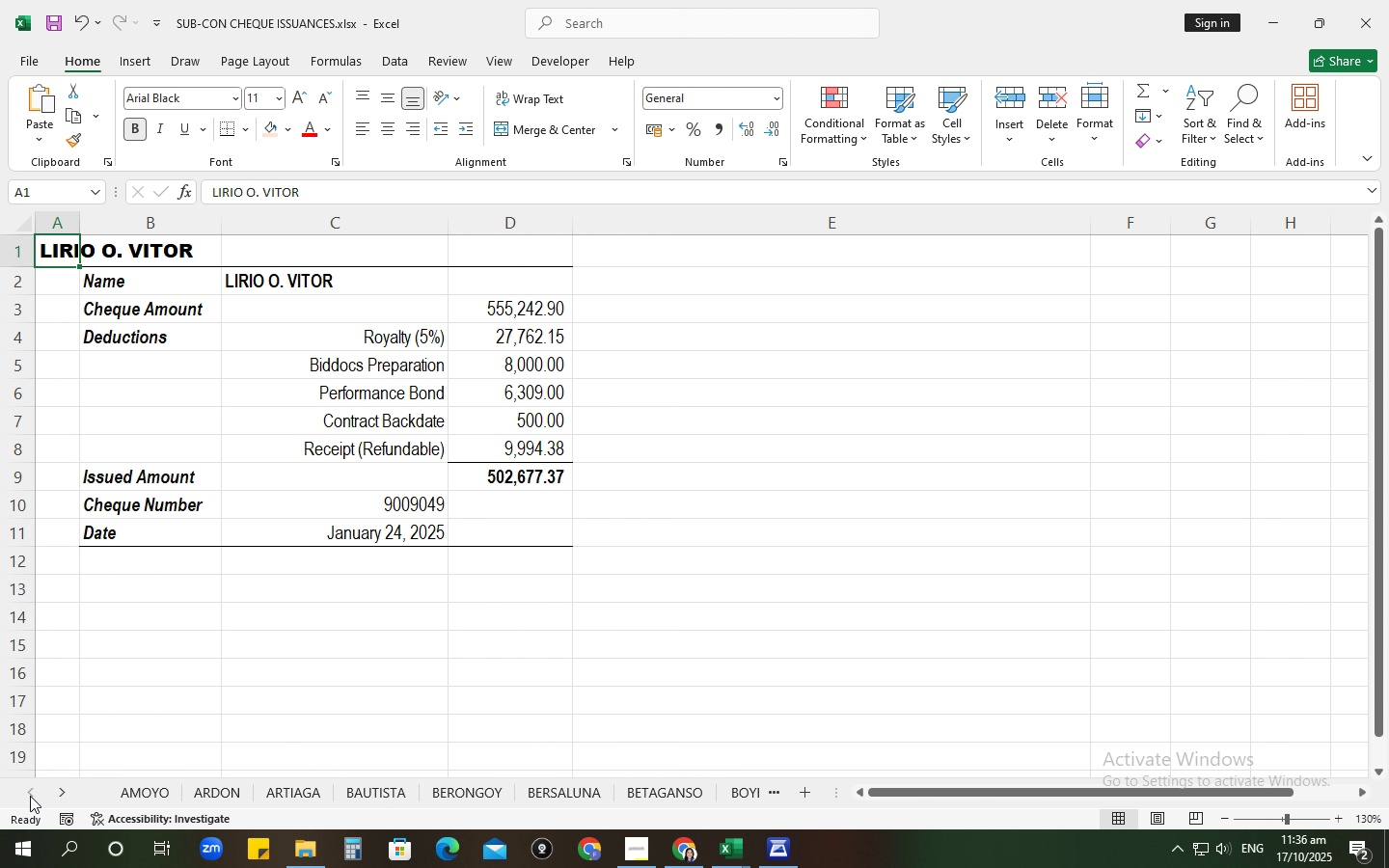 
triple_click([30, 796])
 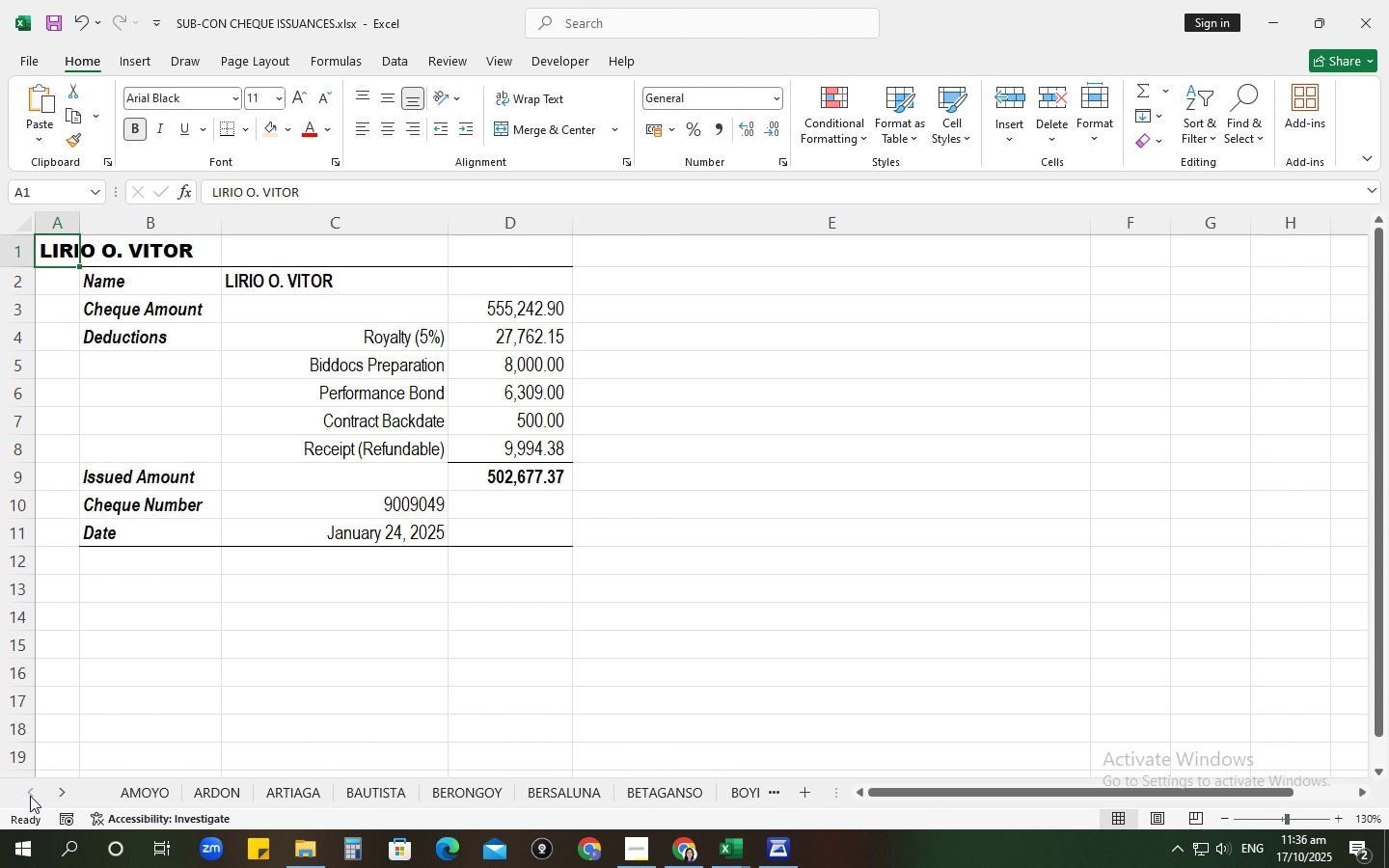 
triple_click([30, 796])
 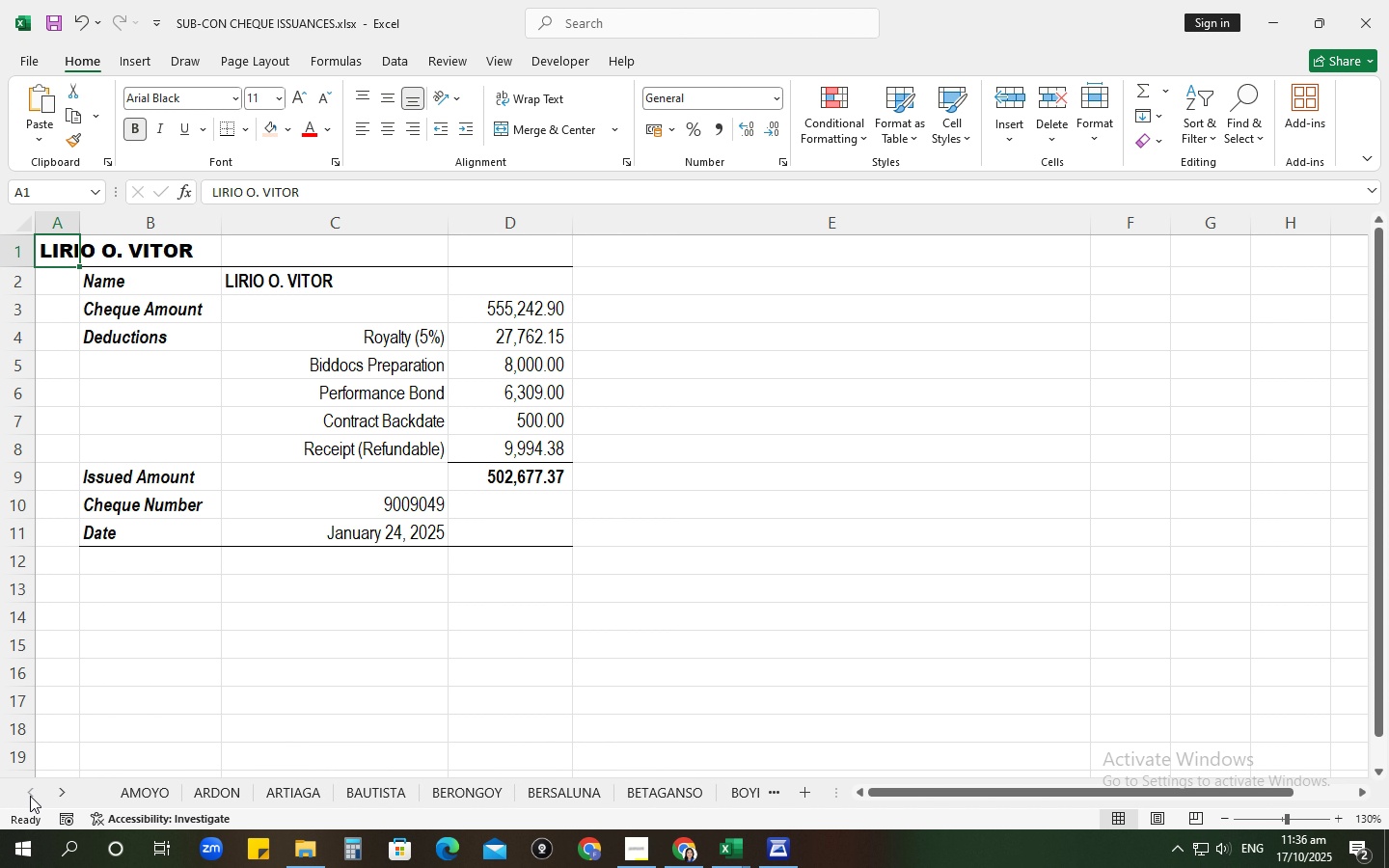 
triple_click([30, 796])
 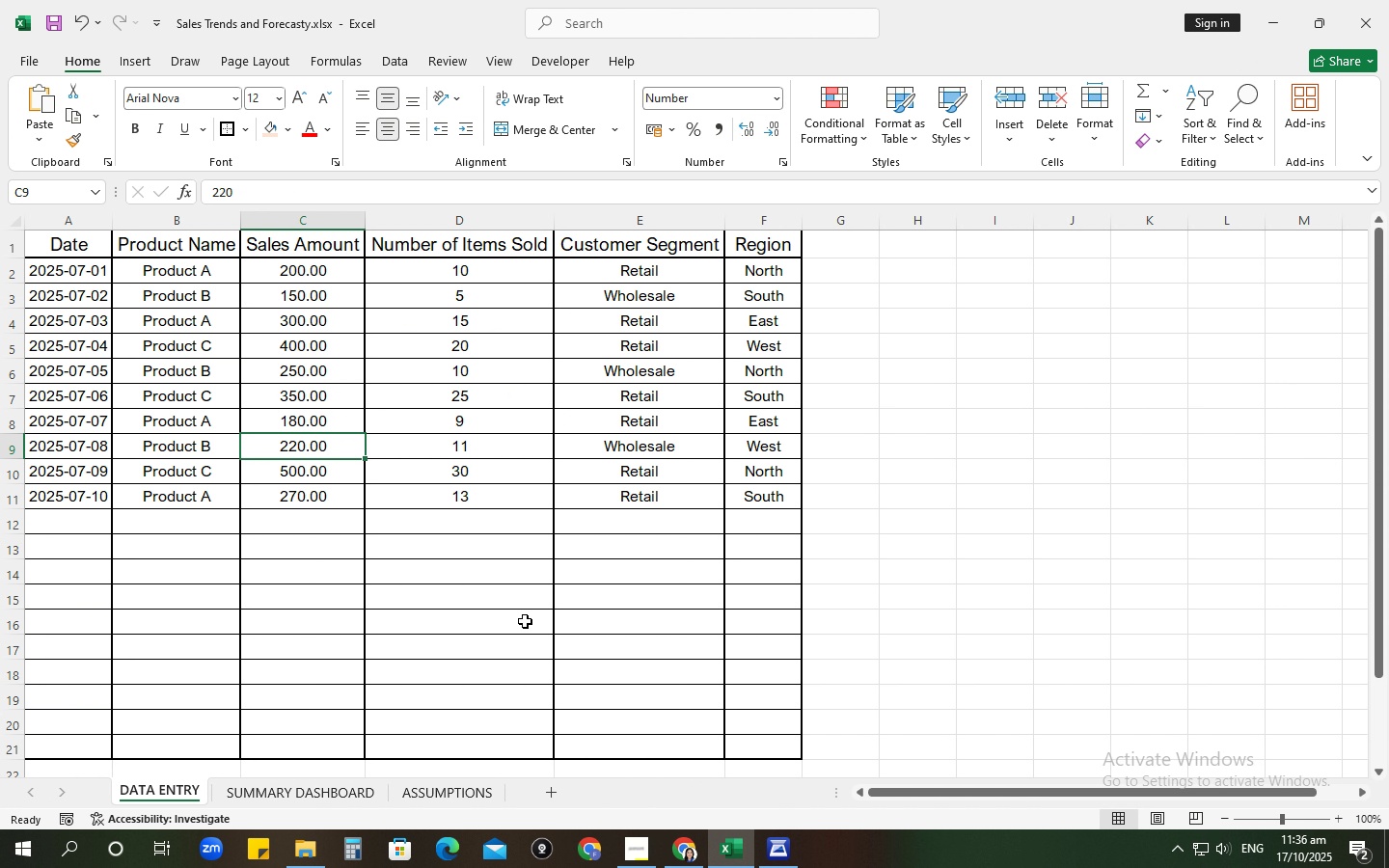 
left_click([559, 560])
 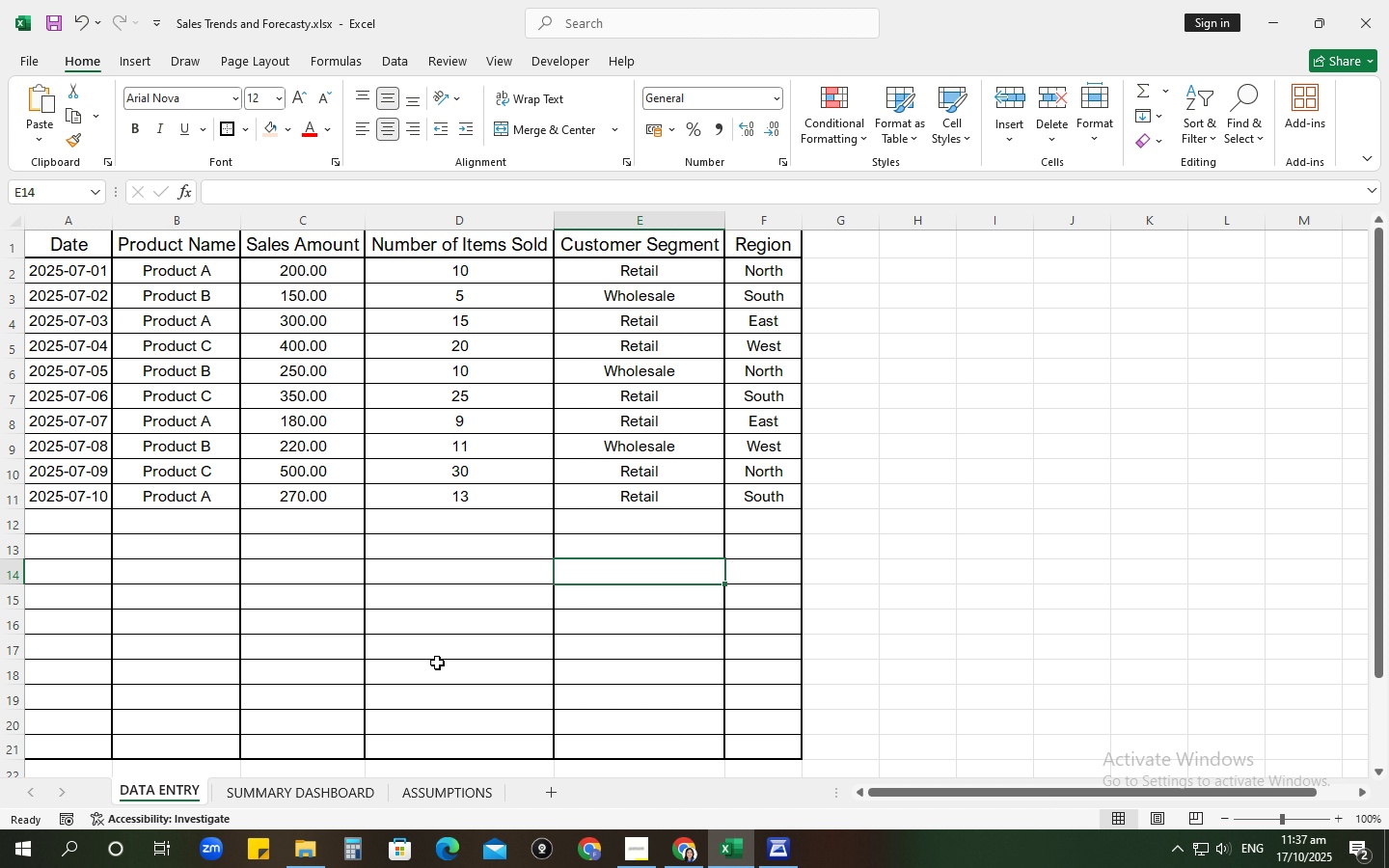 
wait(46.29)
 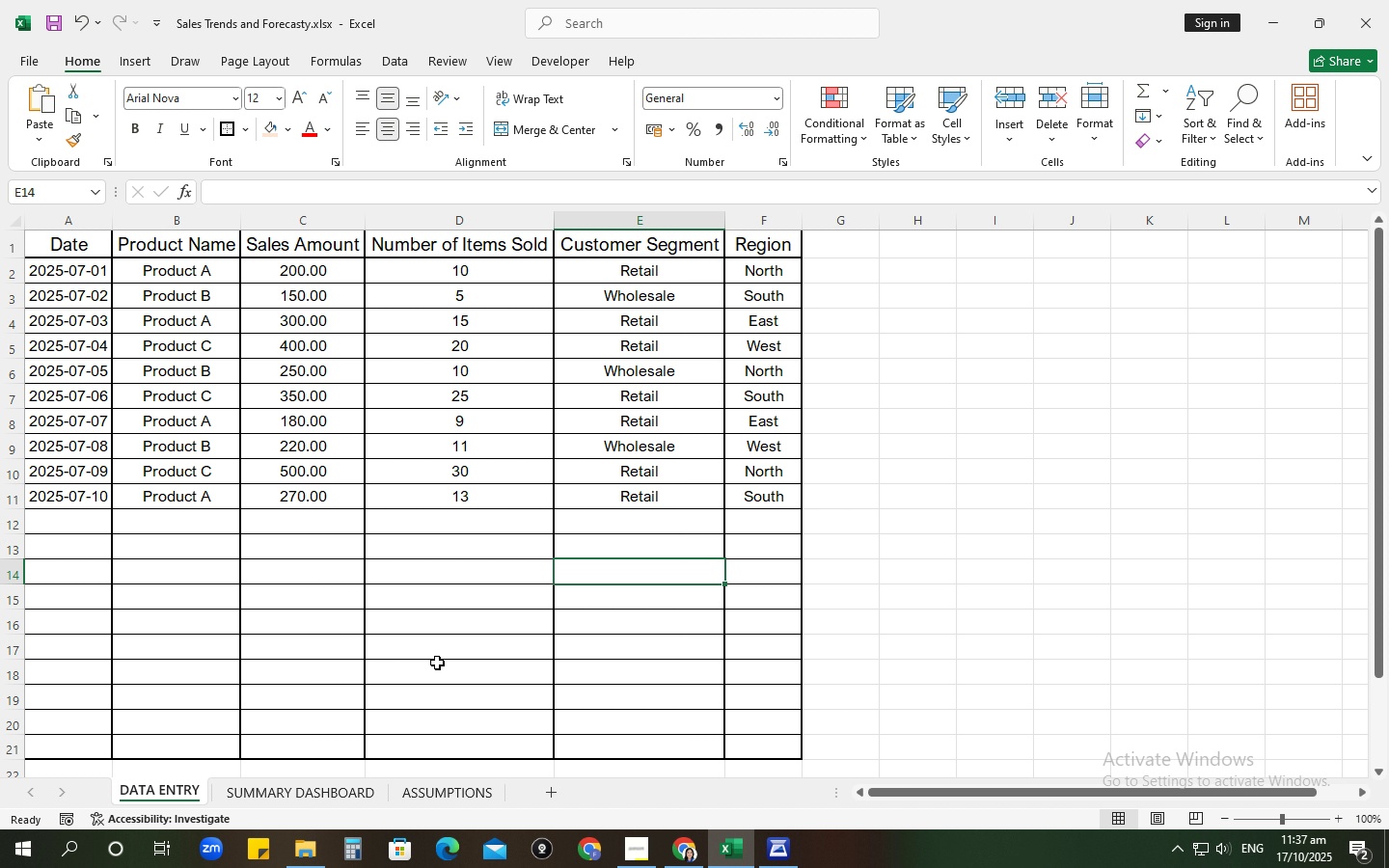 
left_click([1072, 421])
 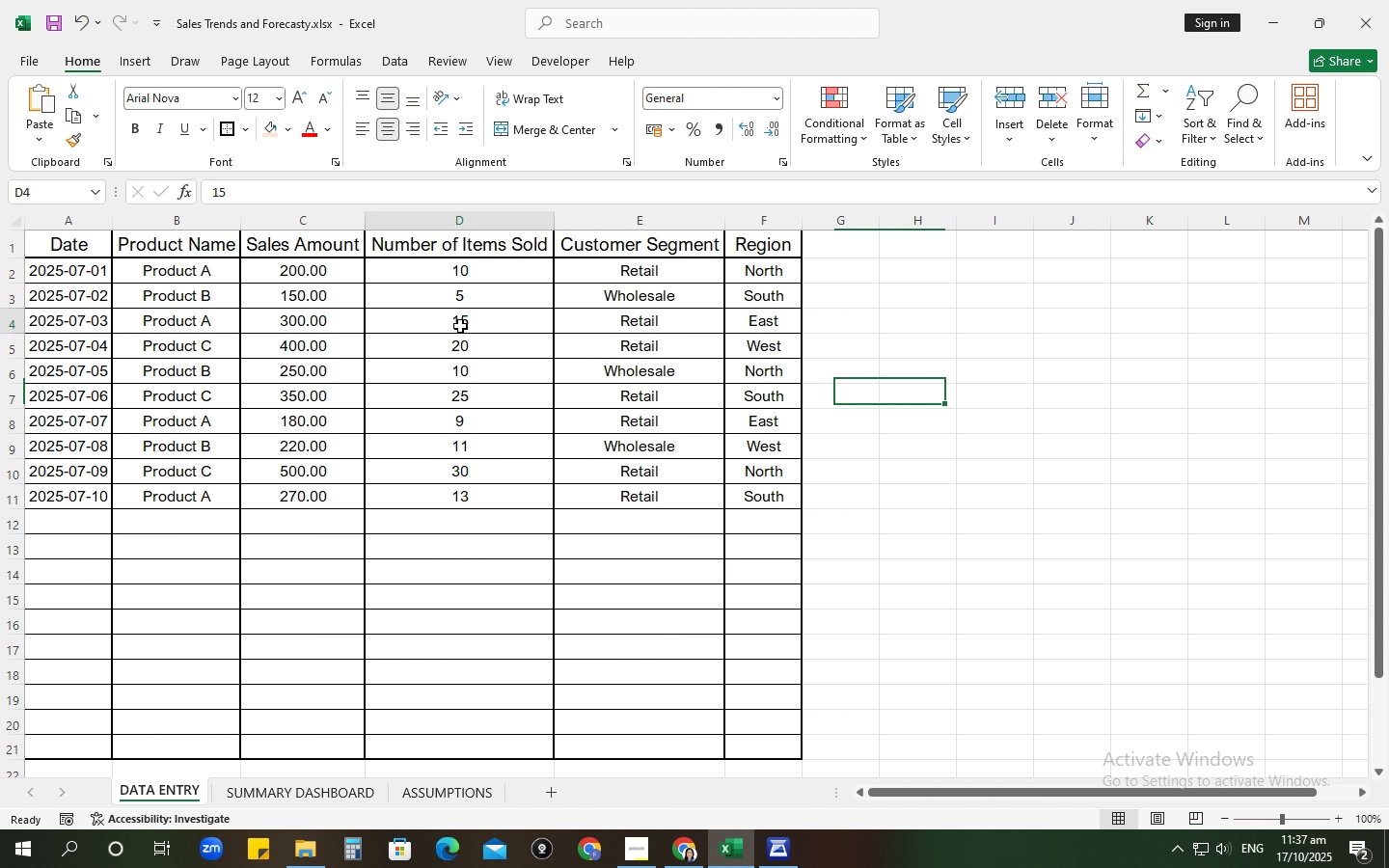 
left_click([460, 326])
 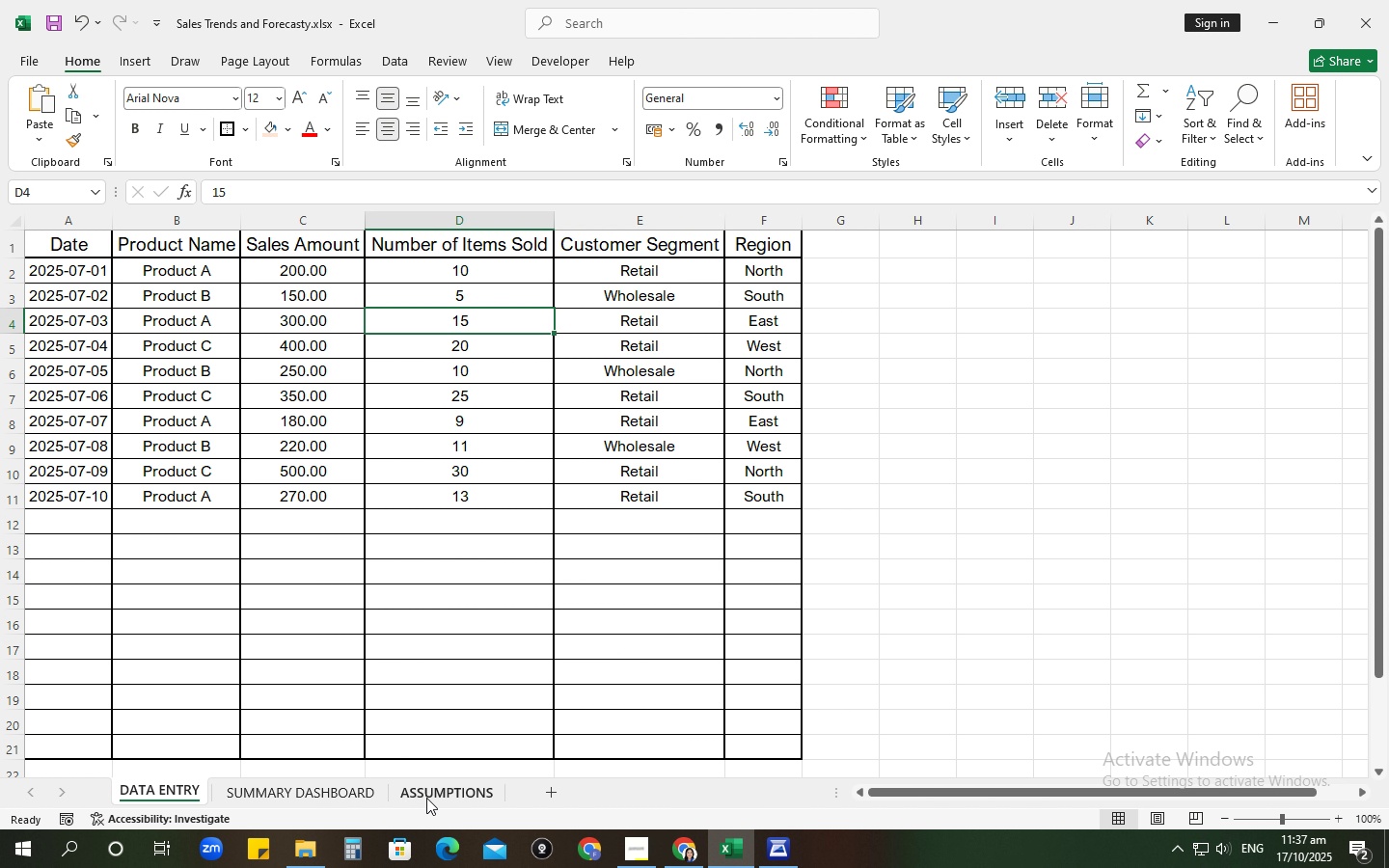 
left_click([318, 801])
 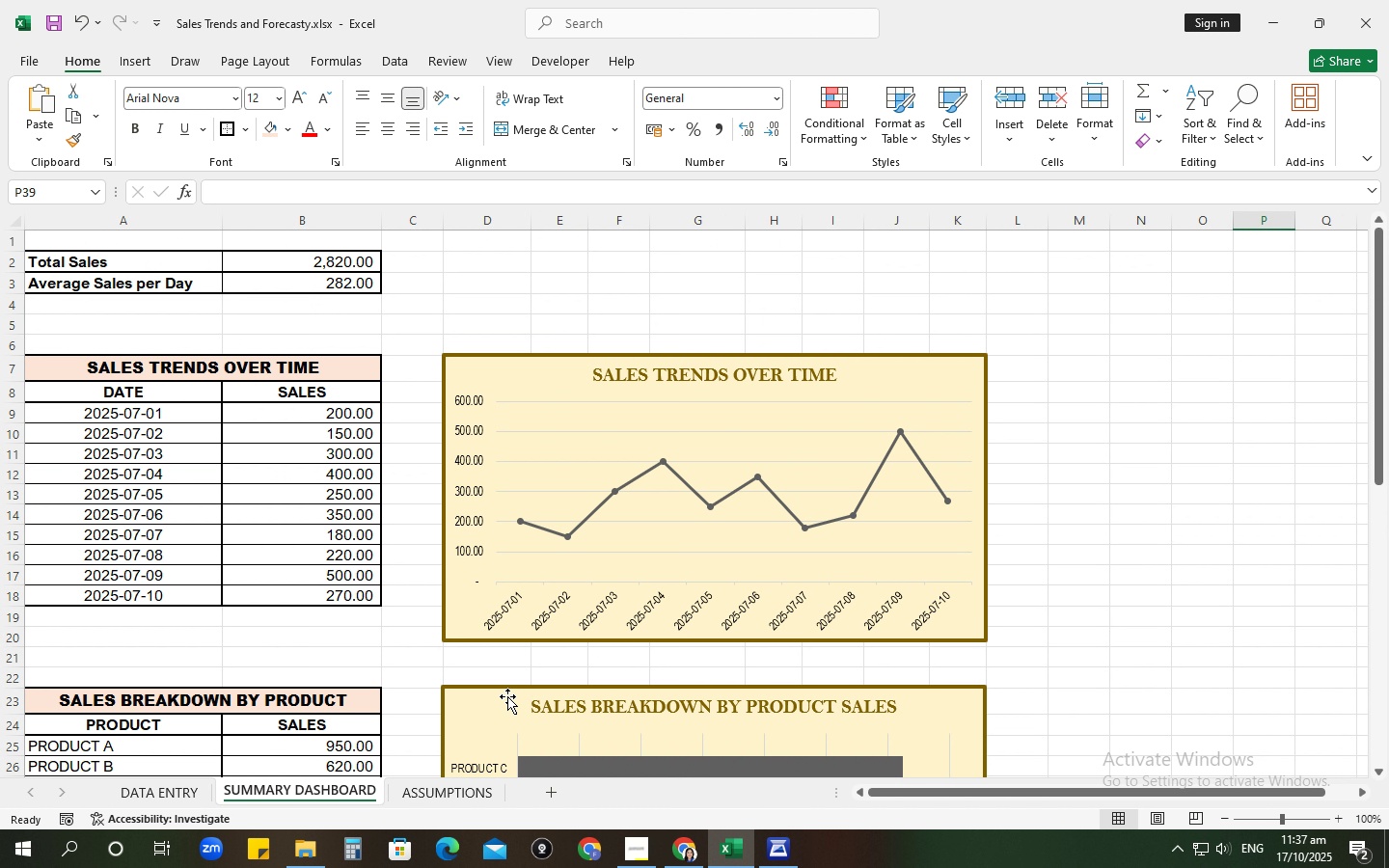 
scroll: coordinate [507, 695], scroll_direction: up, amount: 2.0
 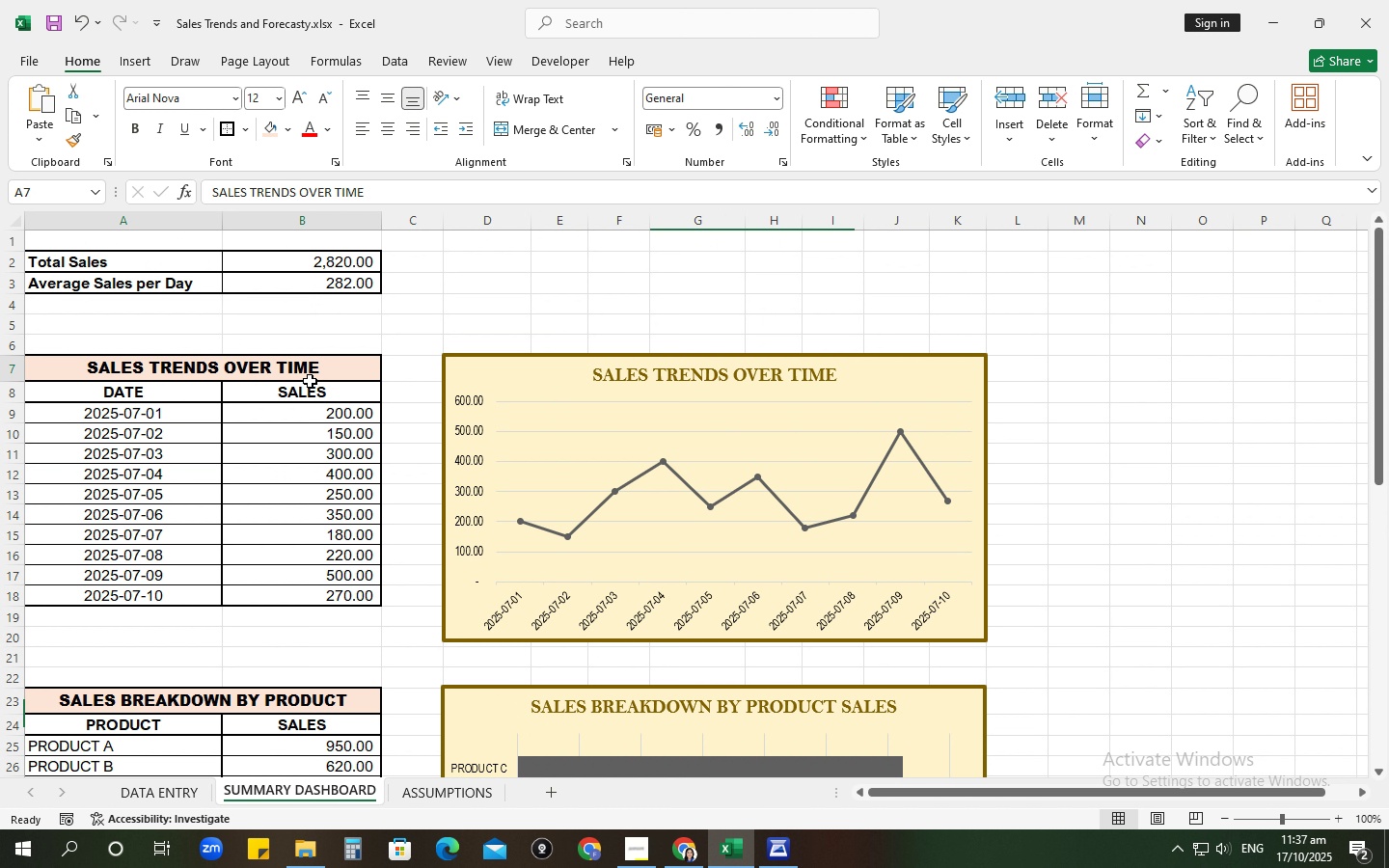 
left_click([310, 381])
 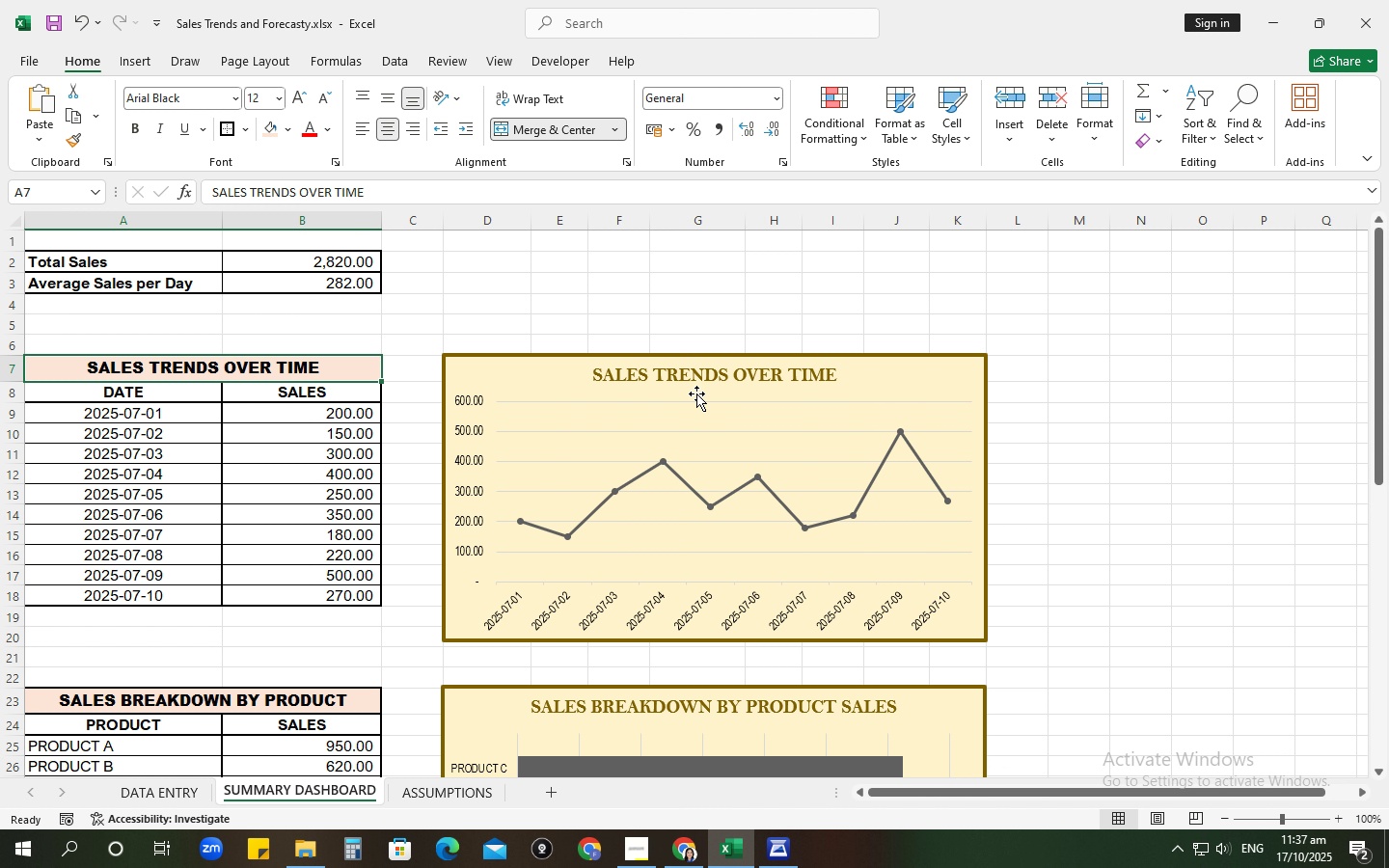 
scroll: coordinate [347, 526], scroll_direction: down, amount: 6.0
 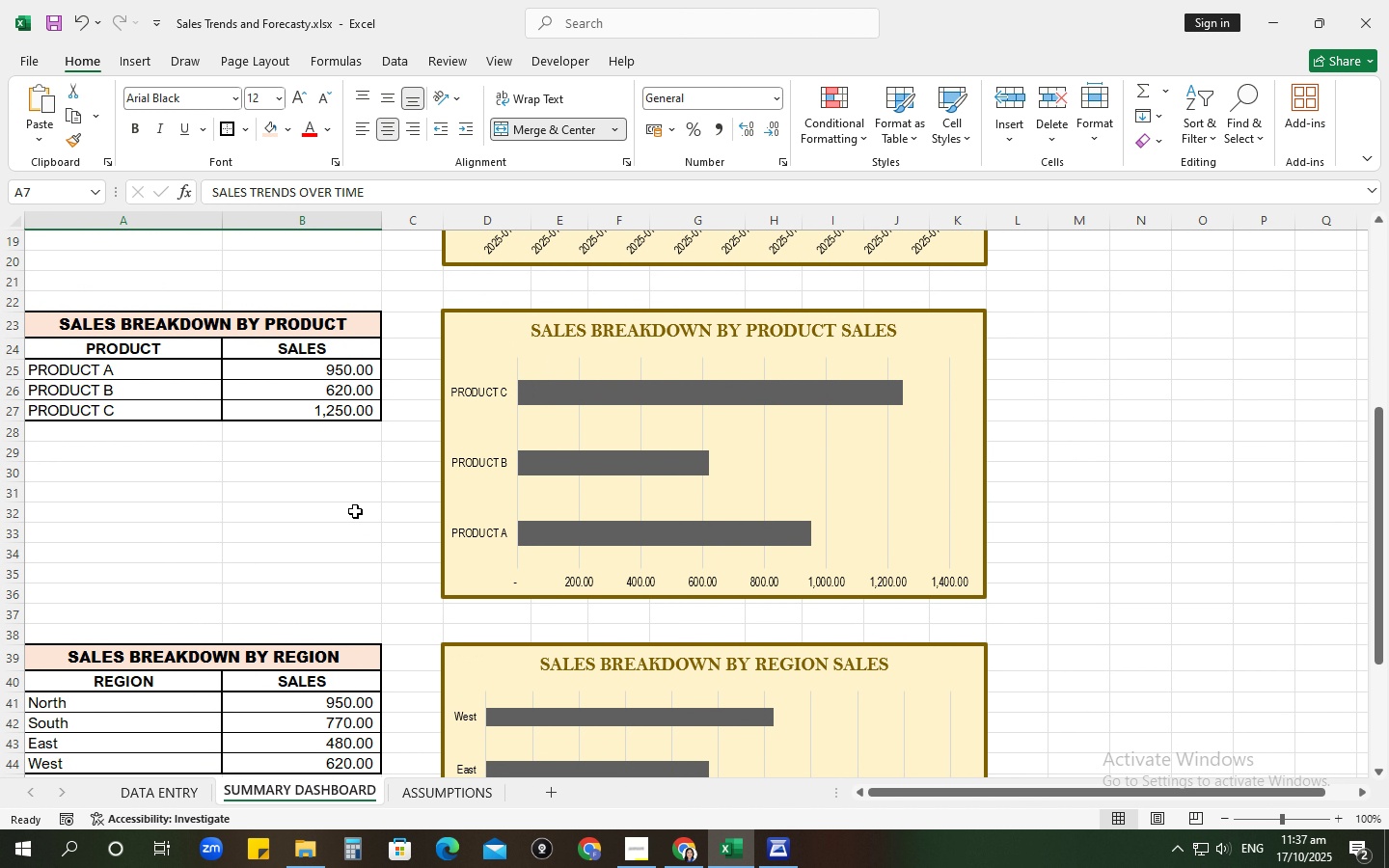 
mouse_move([399, 481])
 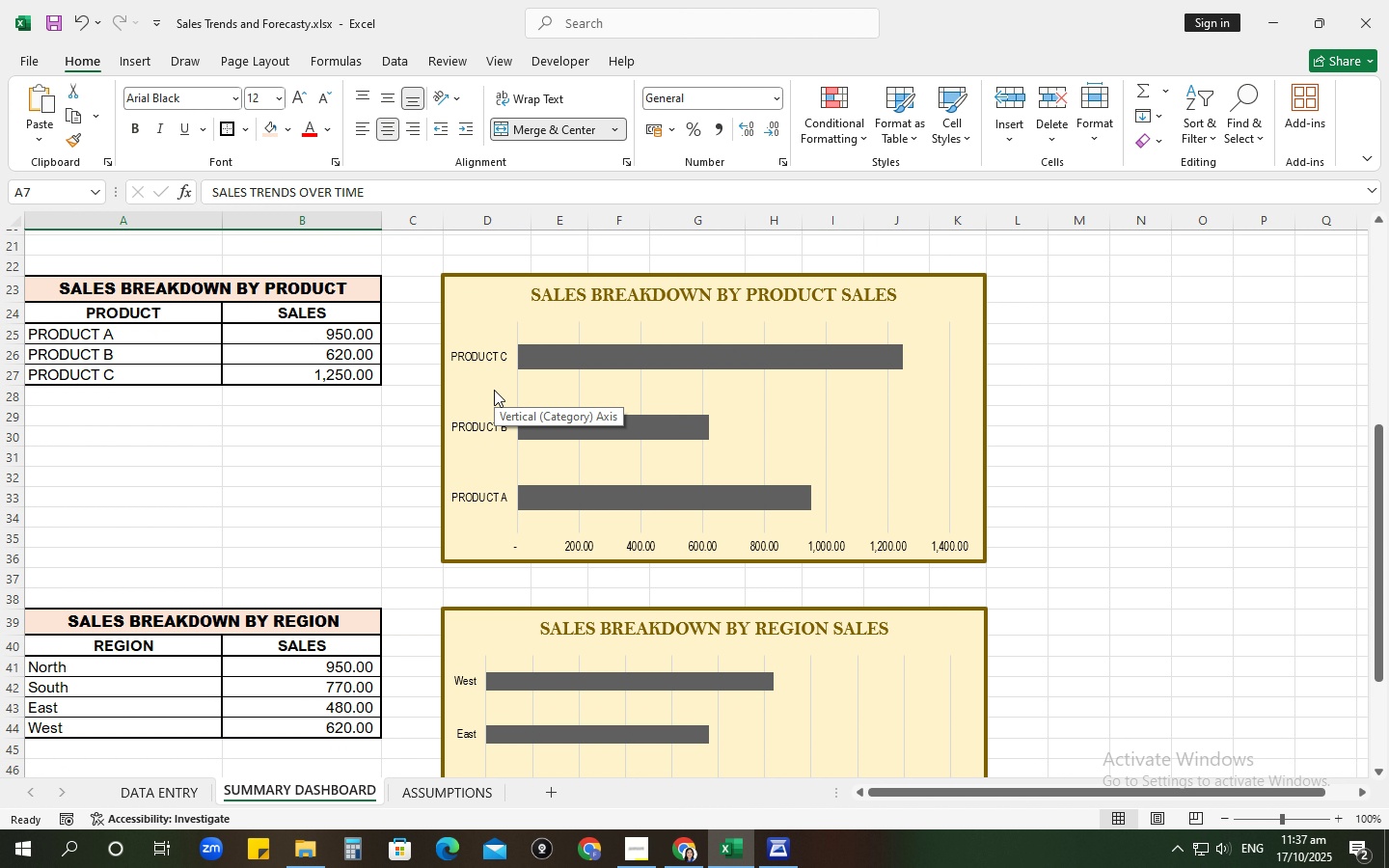 
scroll: coordinate [494, 390], scroll_direction: down, amount: 3.0
 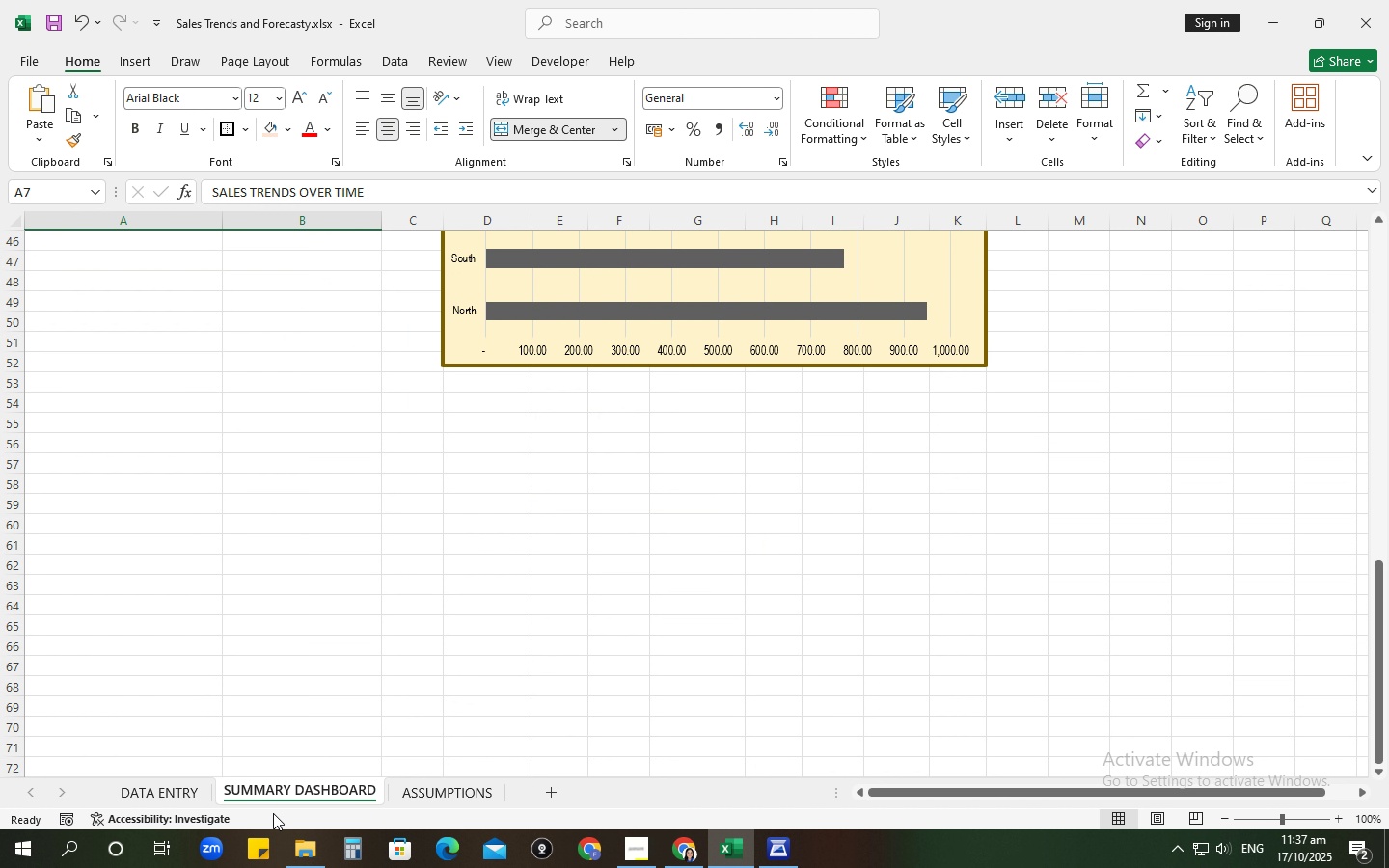 
scroll: coordinate [166, 394], scroll_direction: up, amount: 19.0
 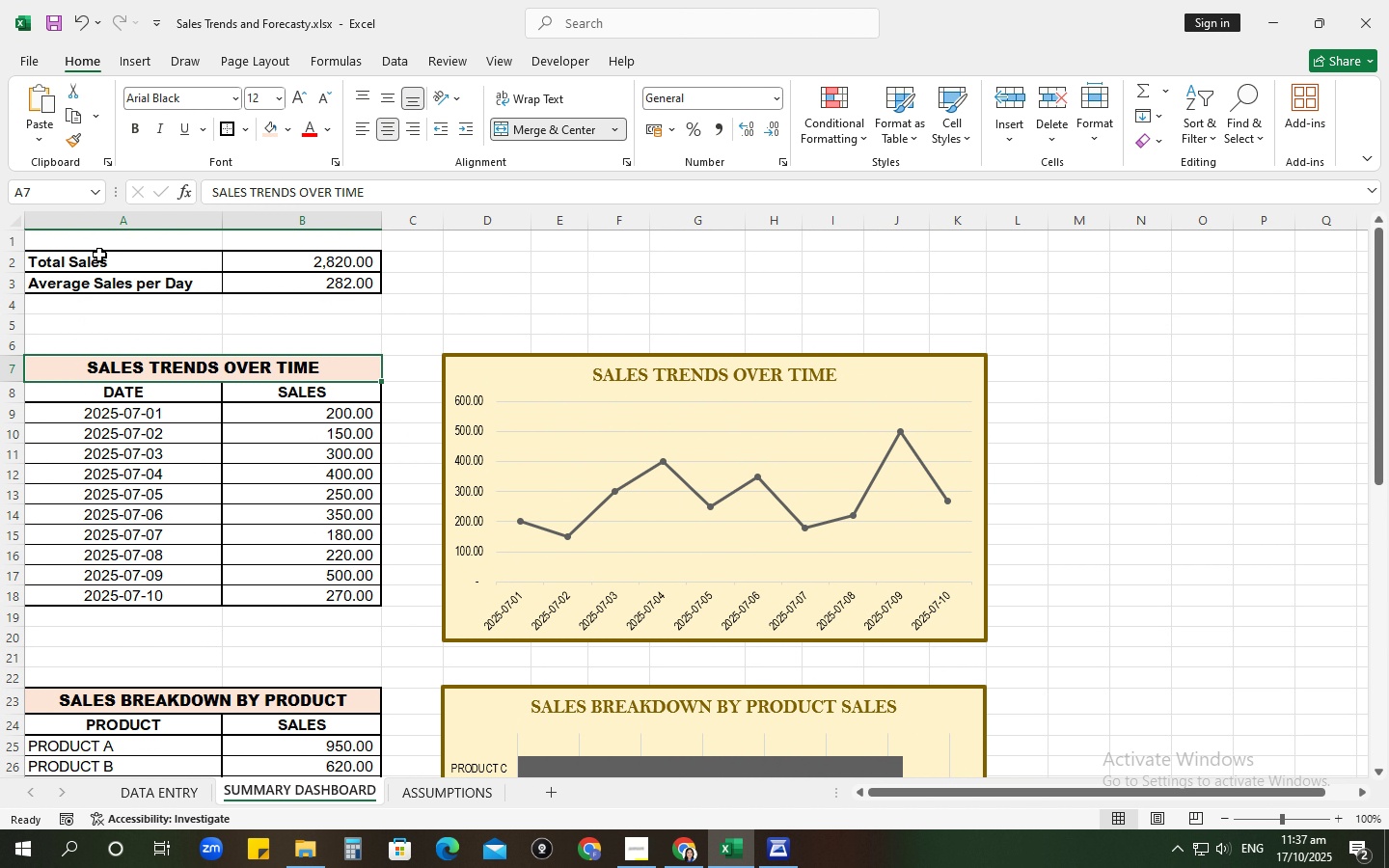 
left_click([99, 255])
 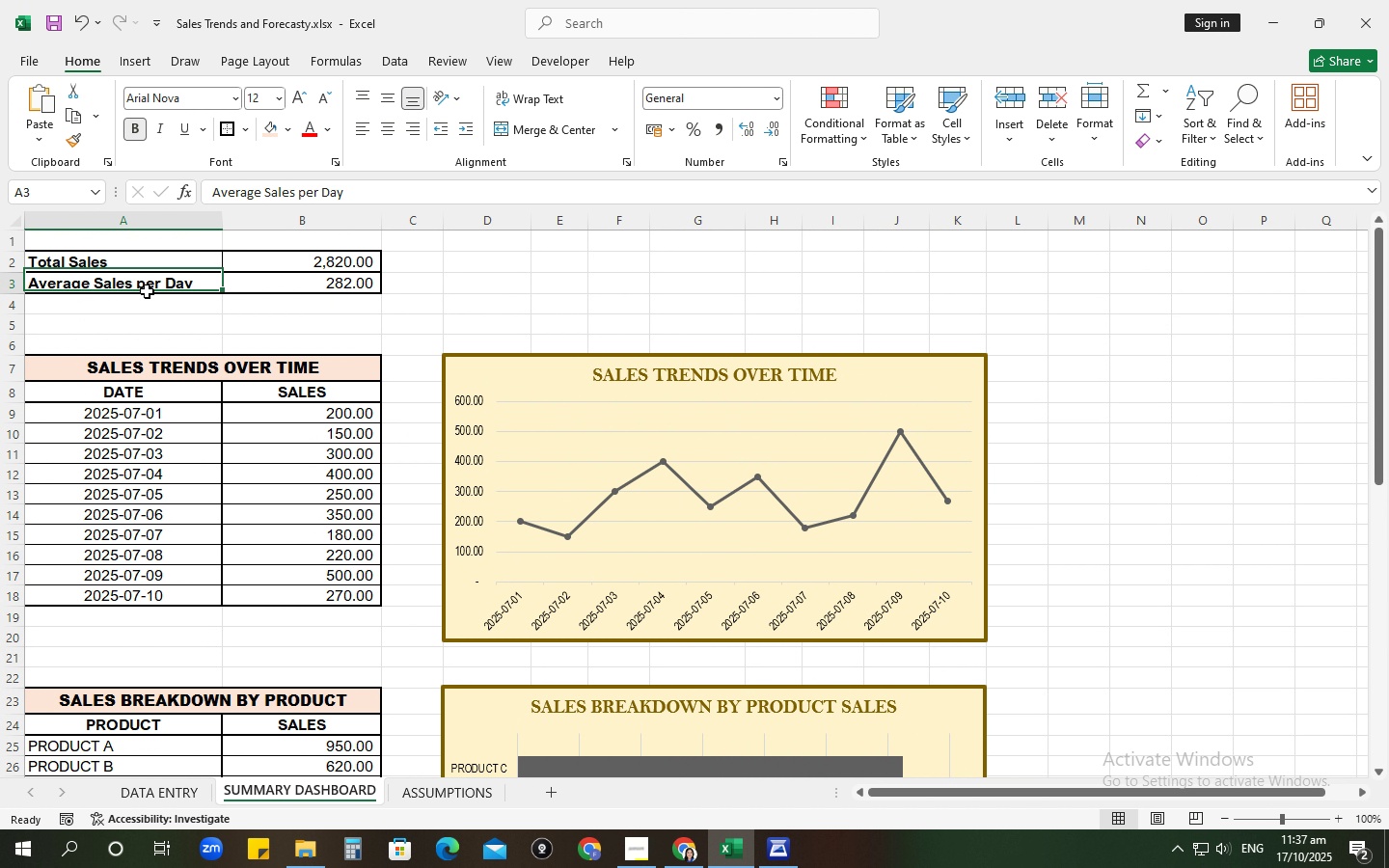 
left_click([147, 291])
 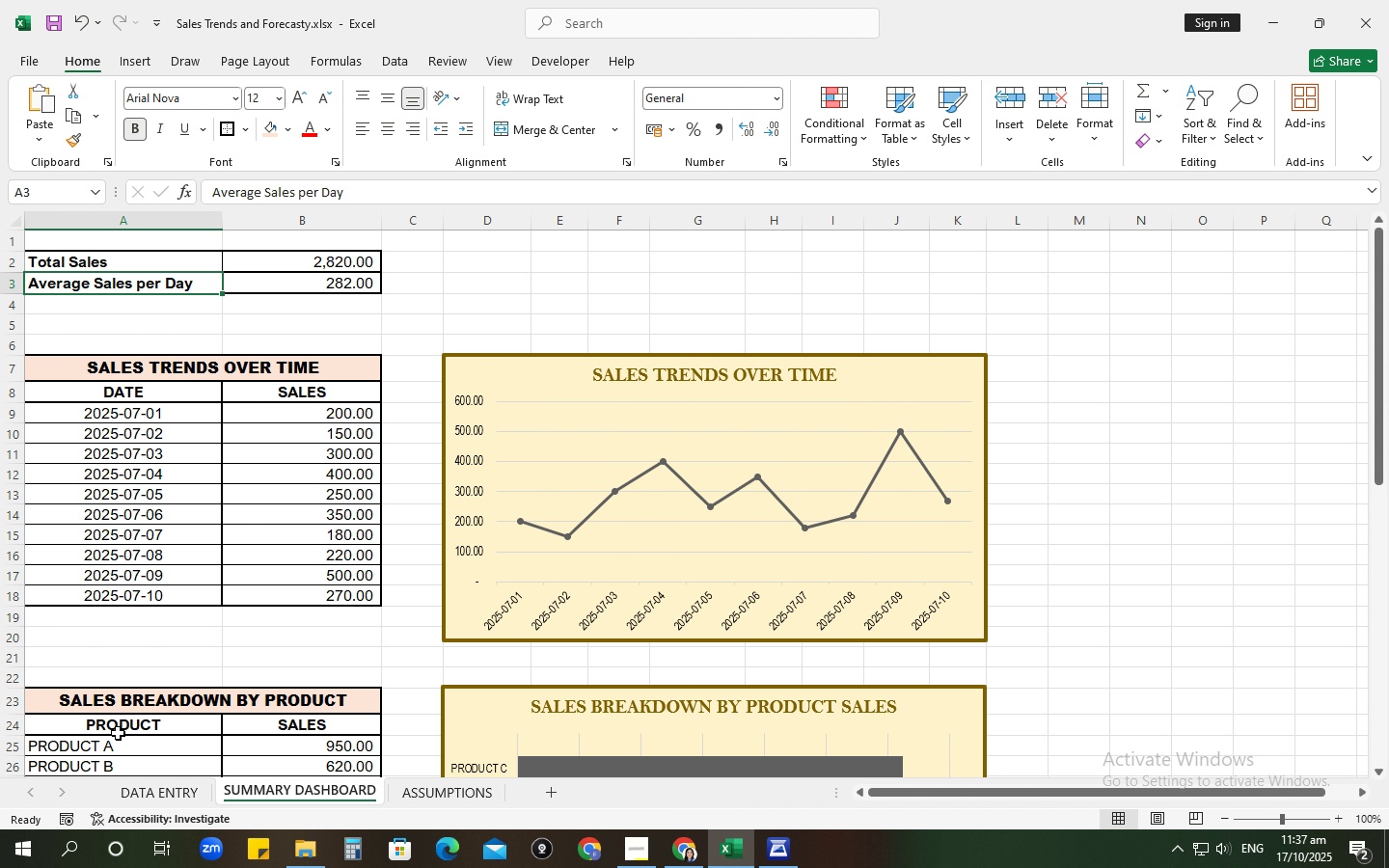 
left_click([154, 806])
 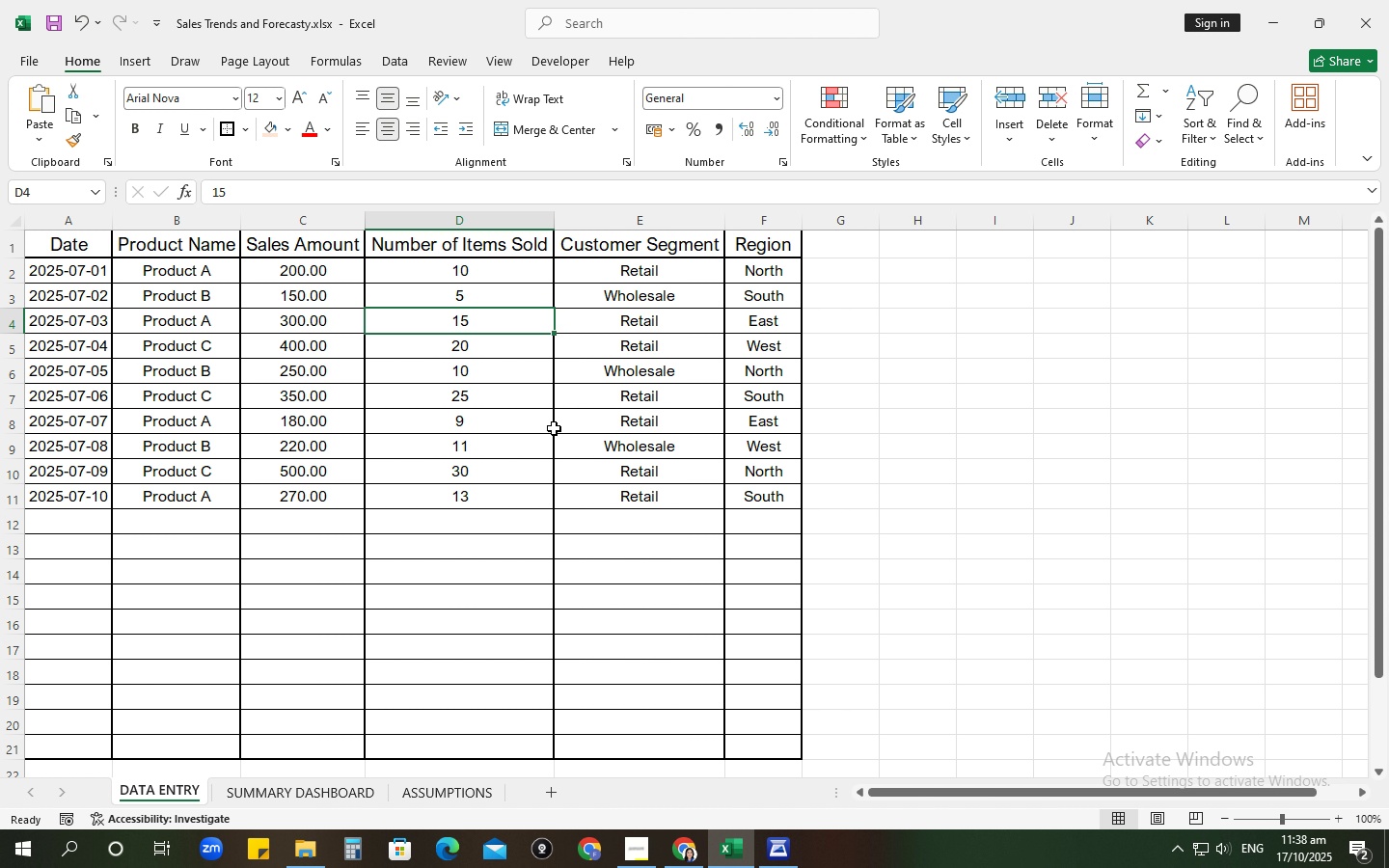 
wait(23.28)
 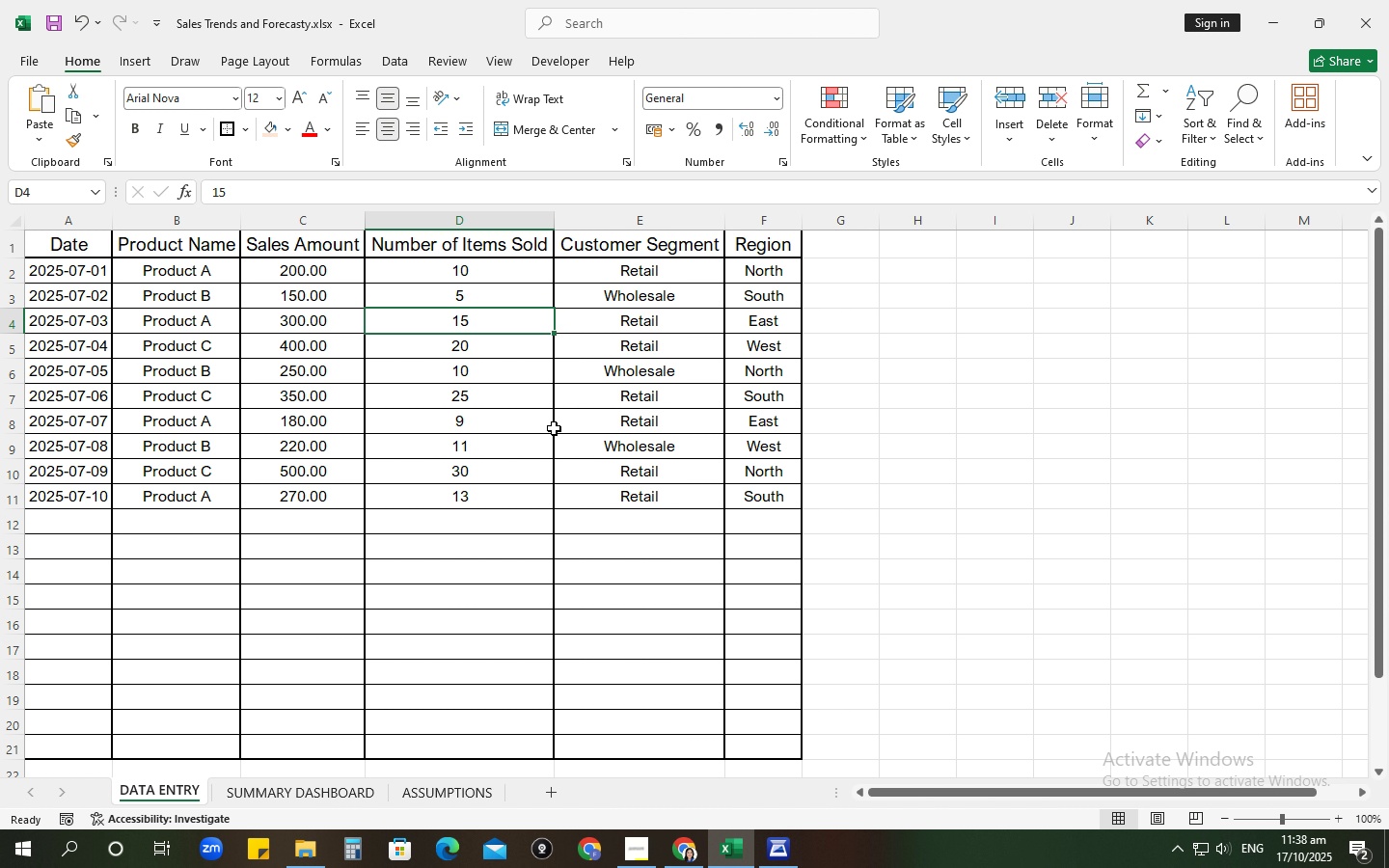 
left_click([1289, 138])
 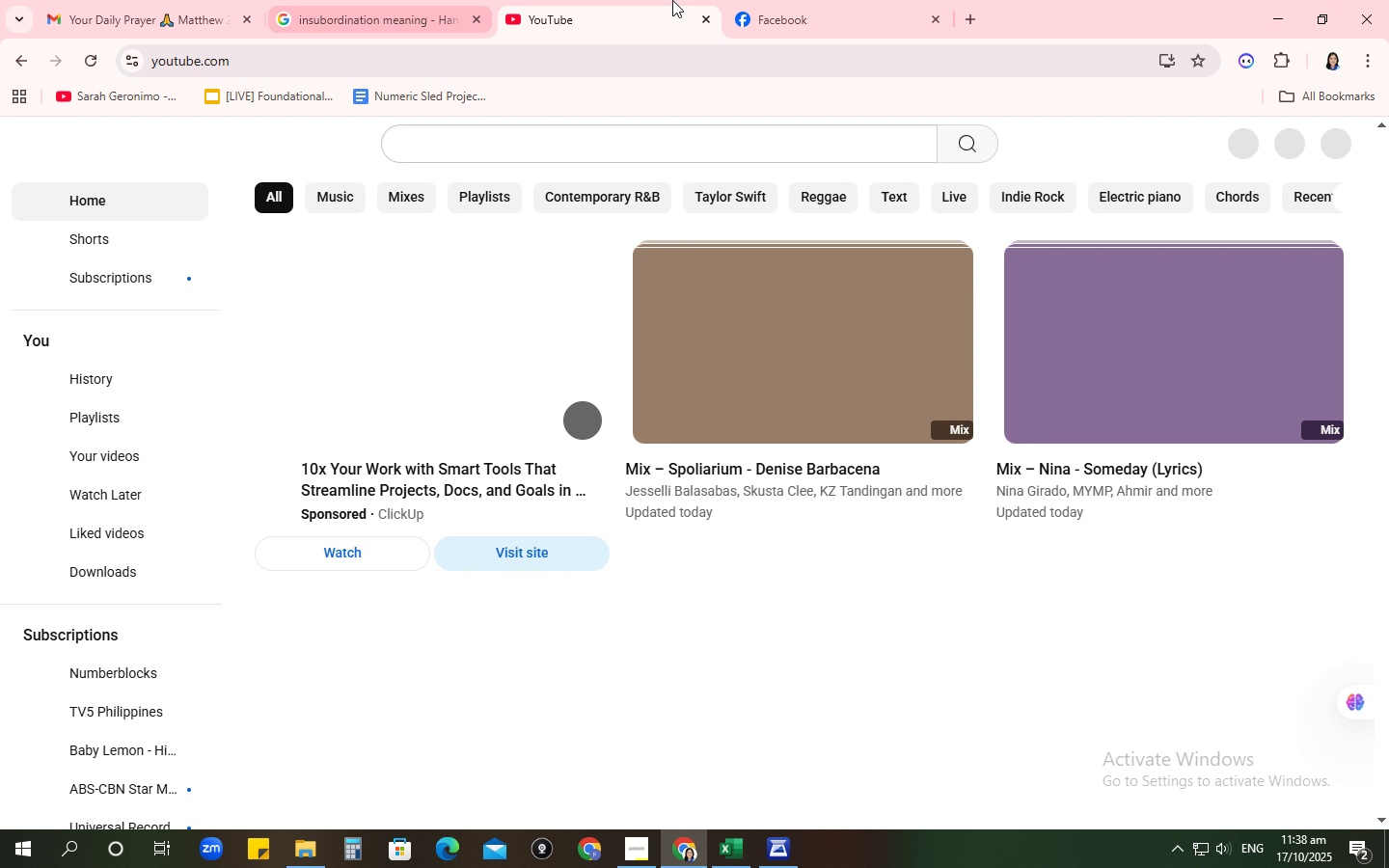 
double_click([826, 0])
 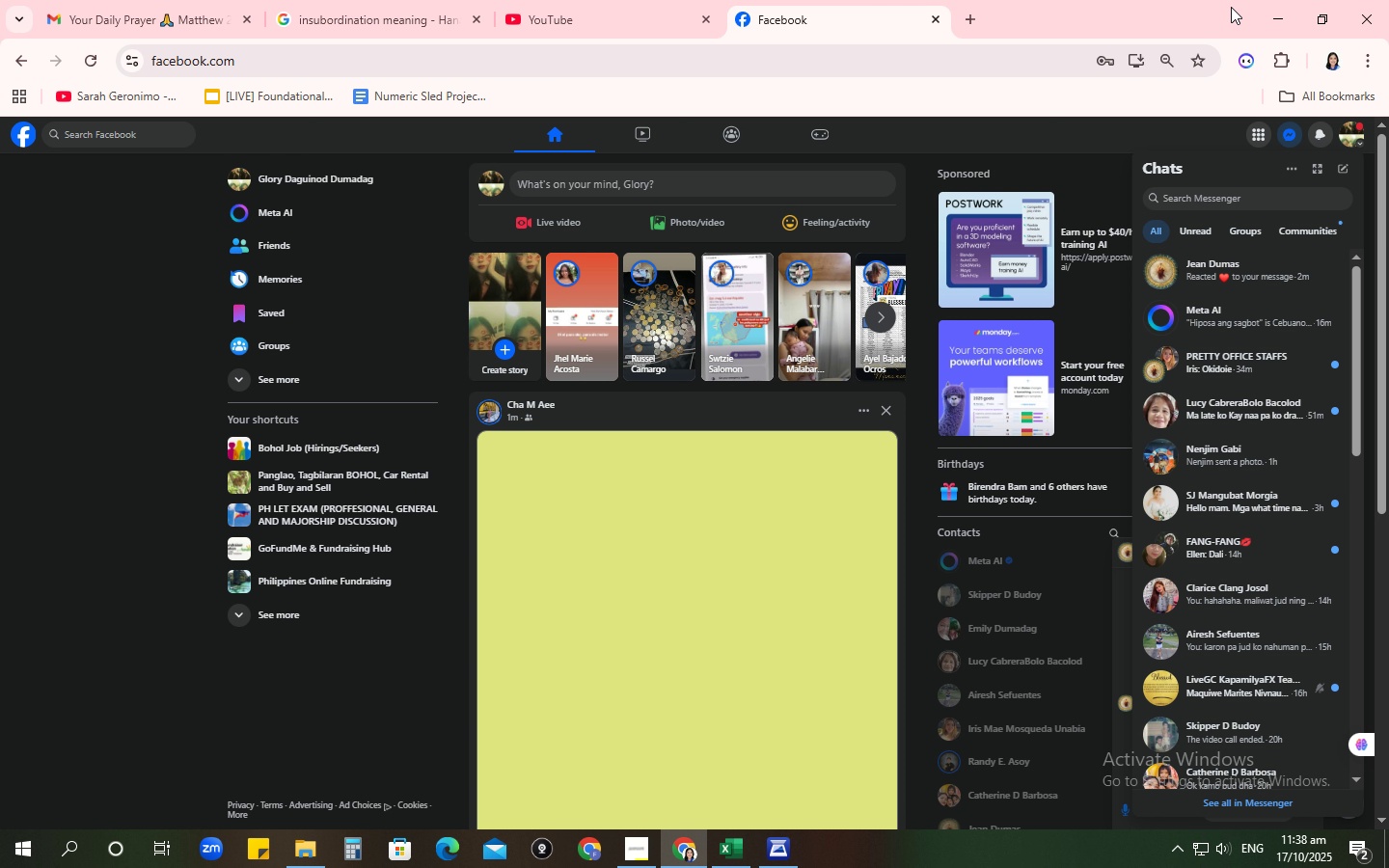 
left_click([1263, 7])
 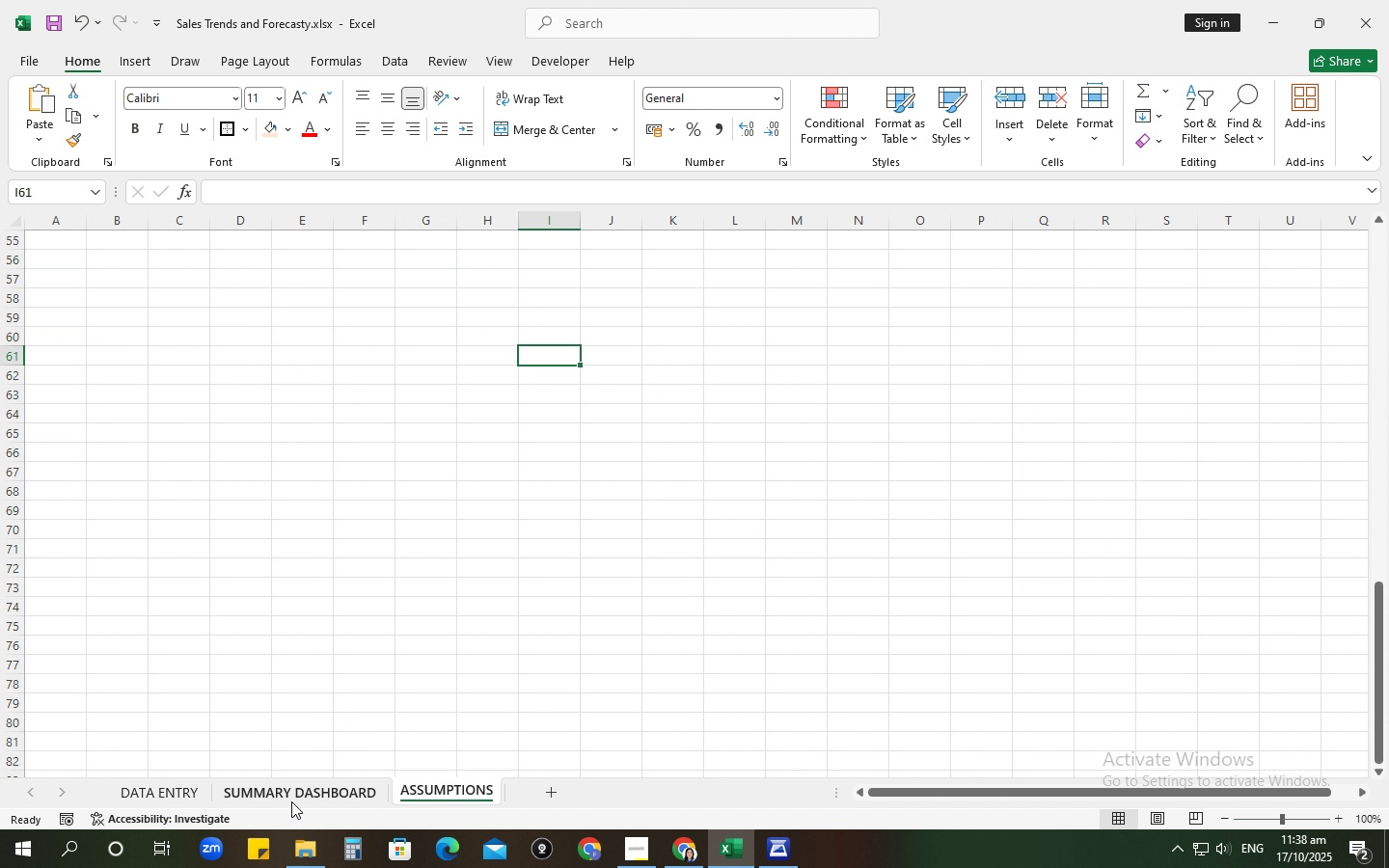 
scroll: coordinate [378, 695], scroll_direction: up, amount: 9.0
 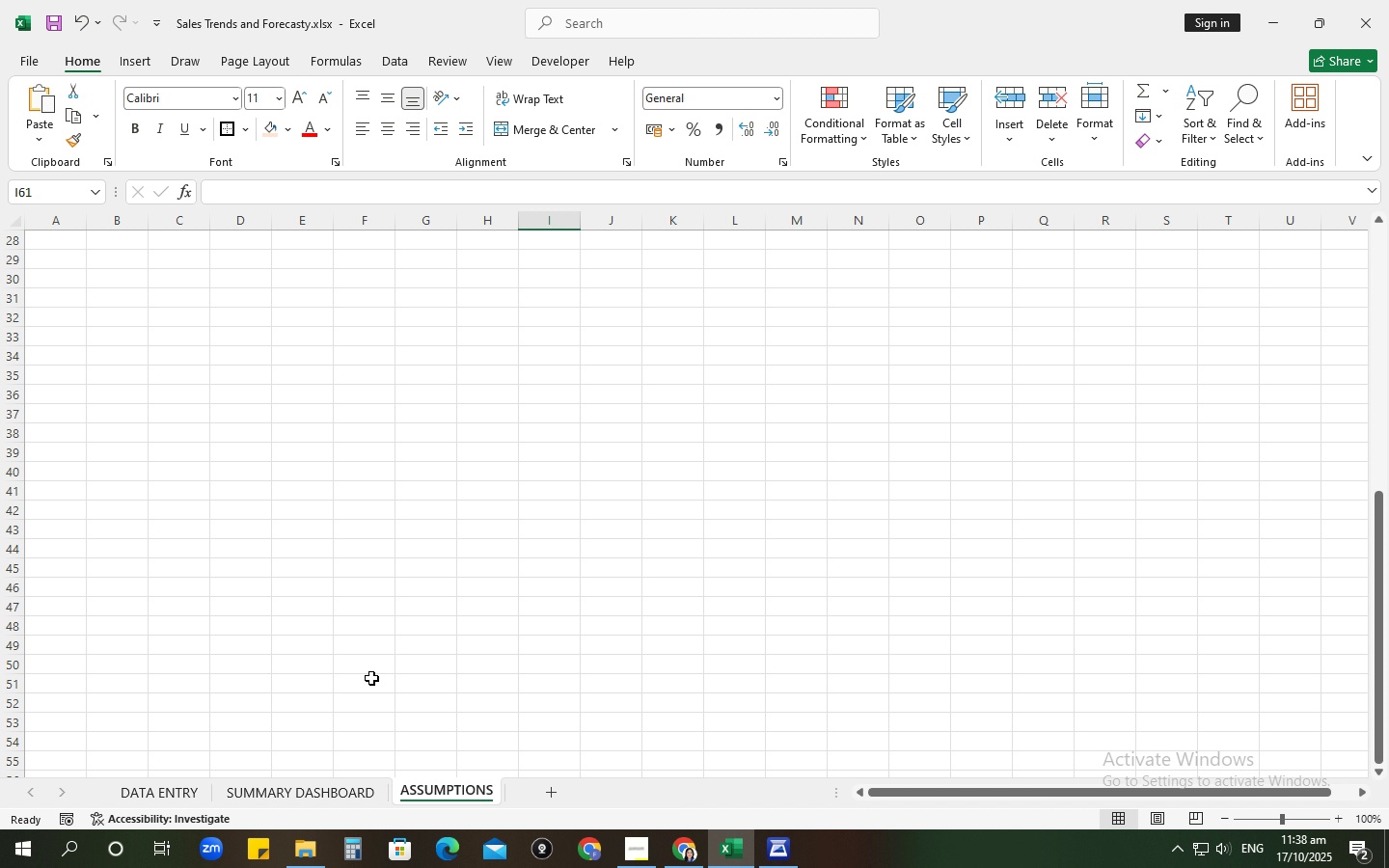 
wait(13.16)
 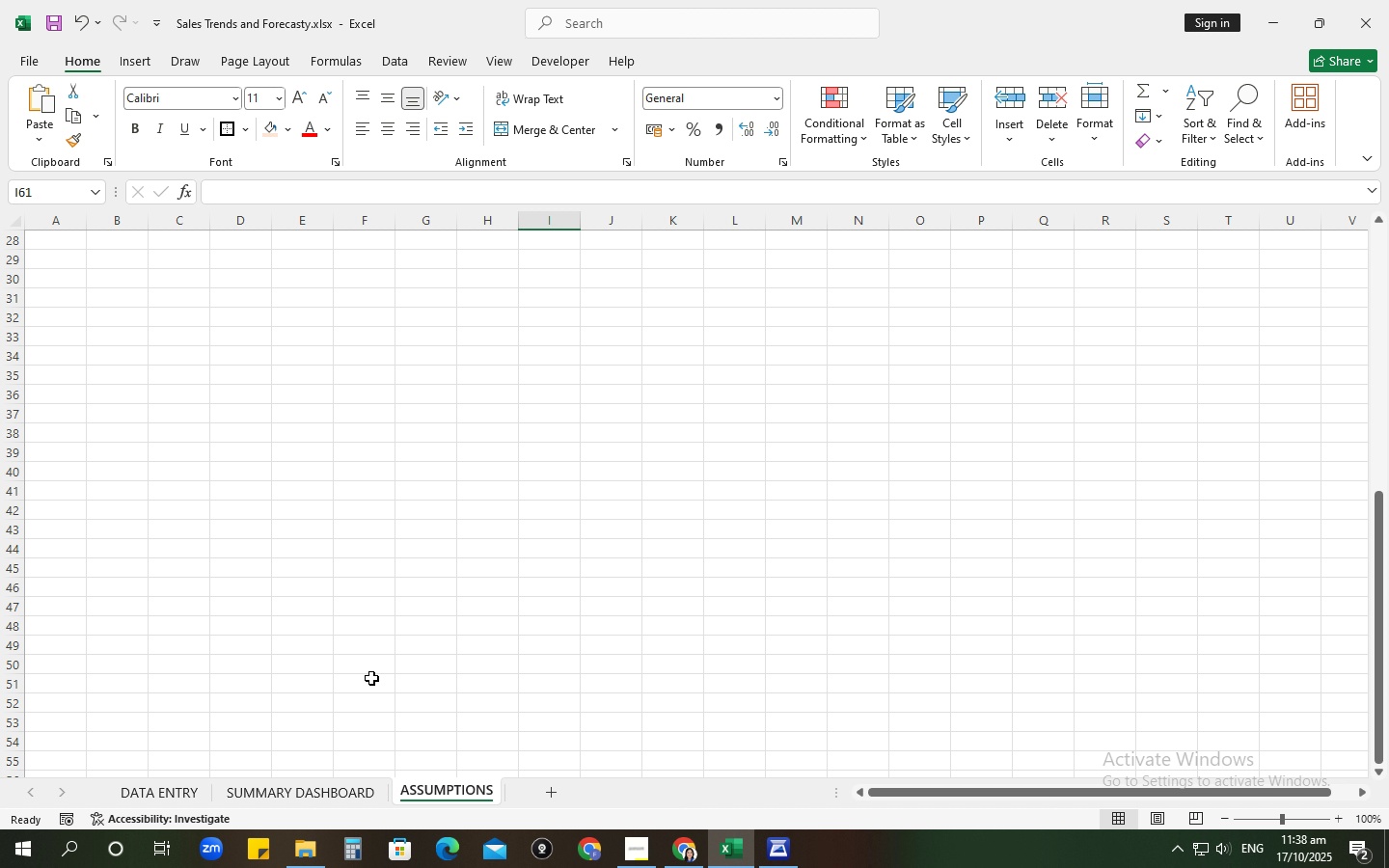 
scroll: coordinate [759, 481], scroll_direction: up, amount: 4.0
 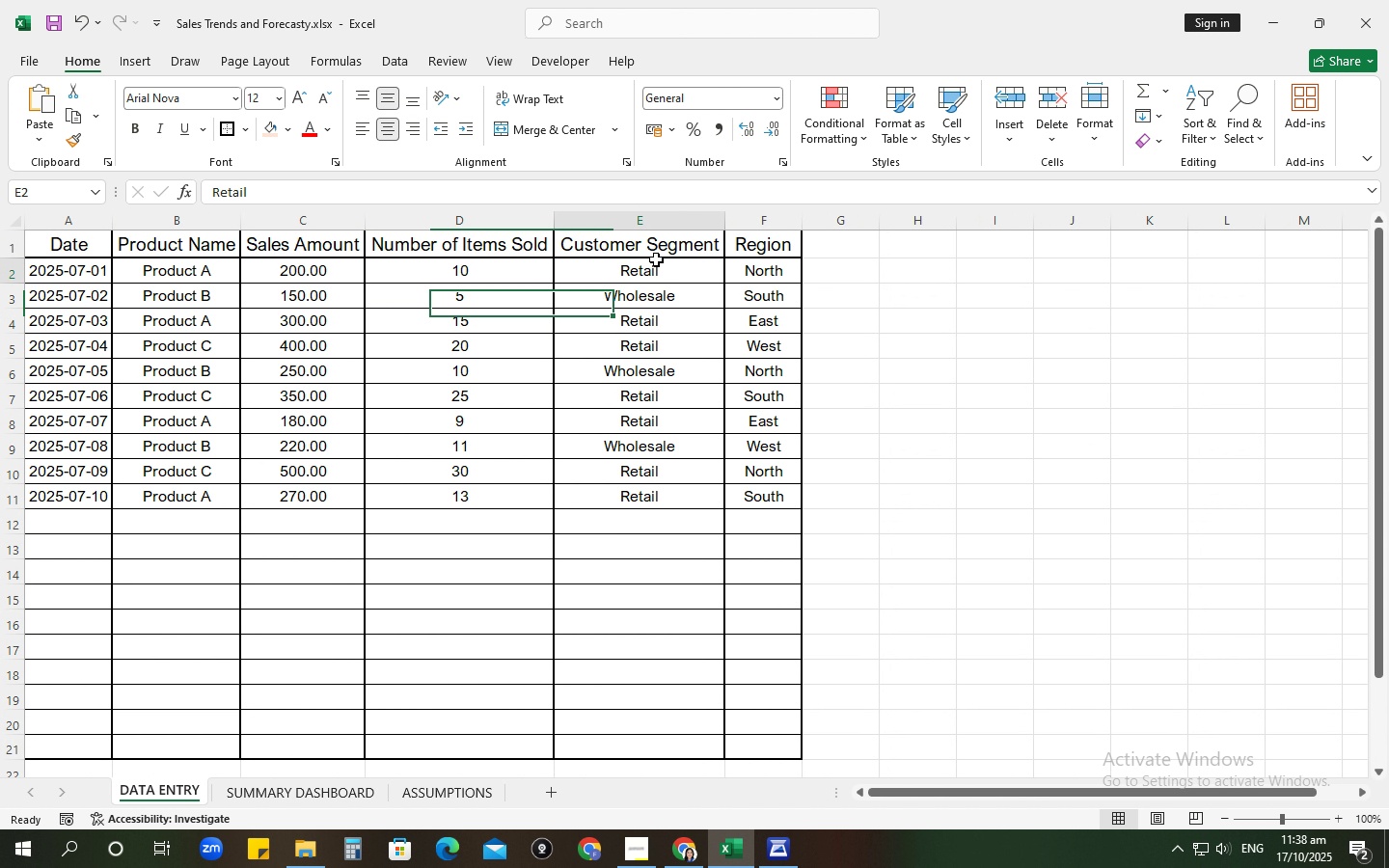 
left_click([656, 259])
 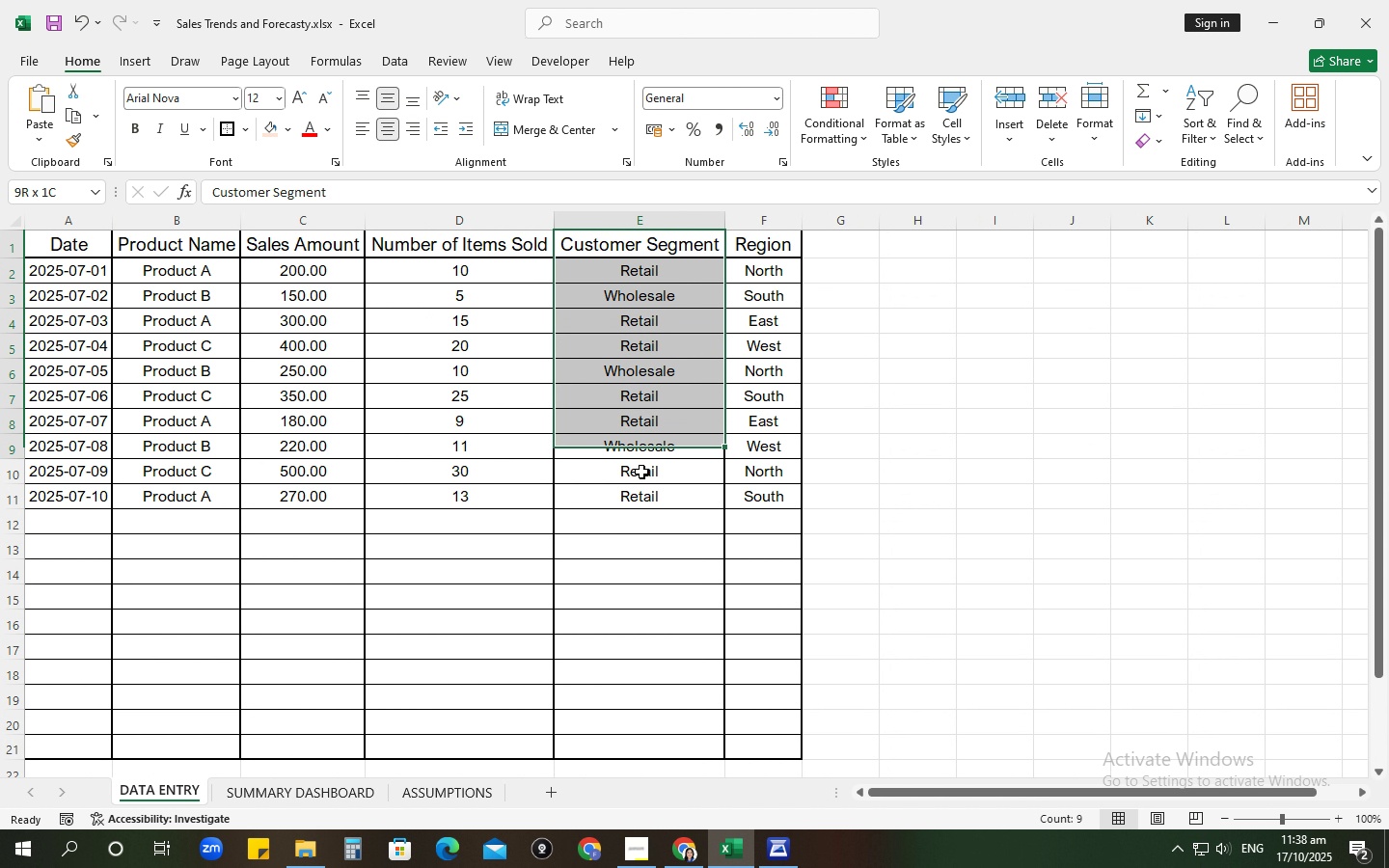 
right_click([640, 395])
 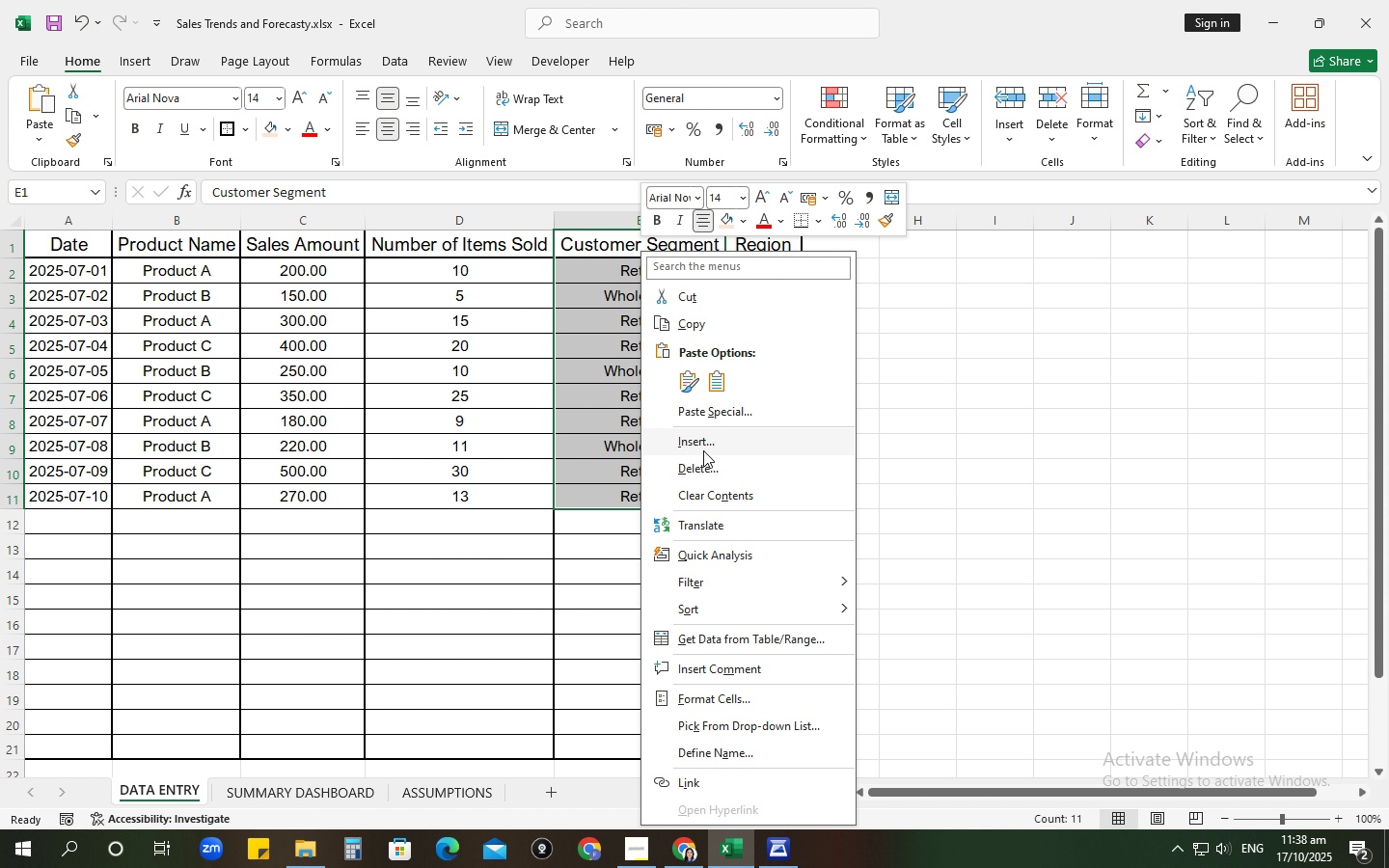 
left_click([704, 448])
 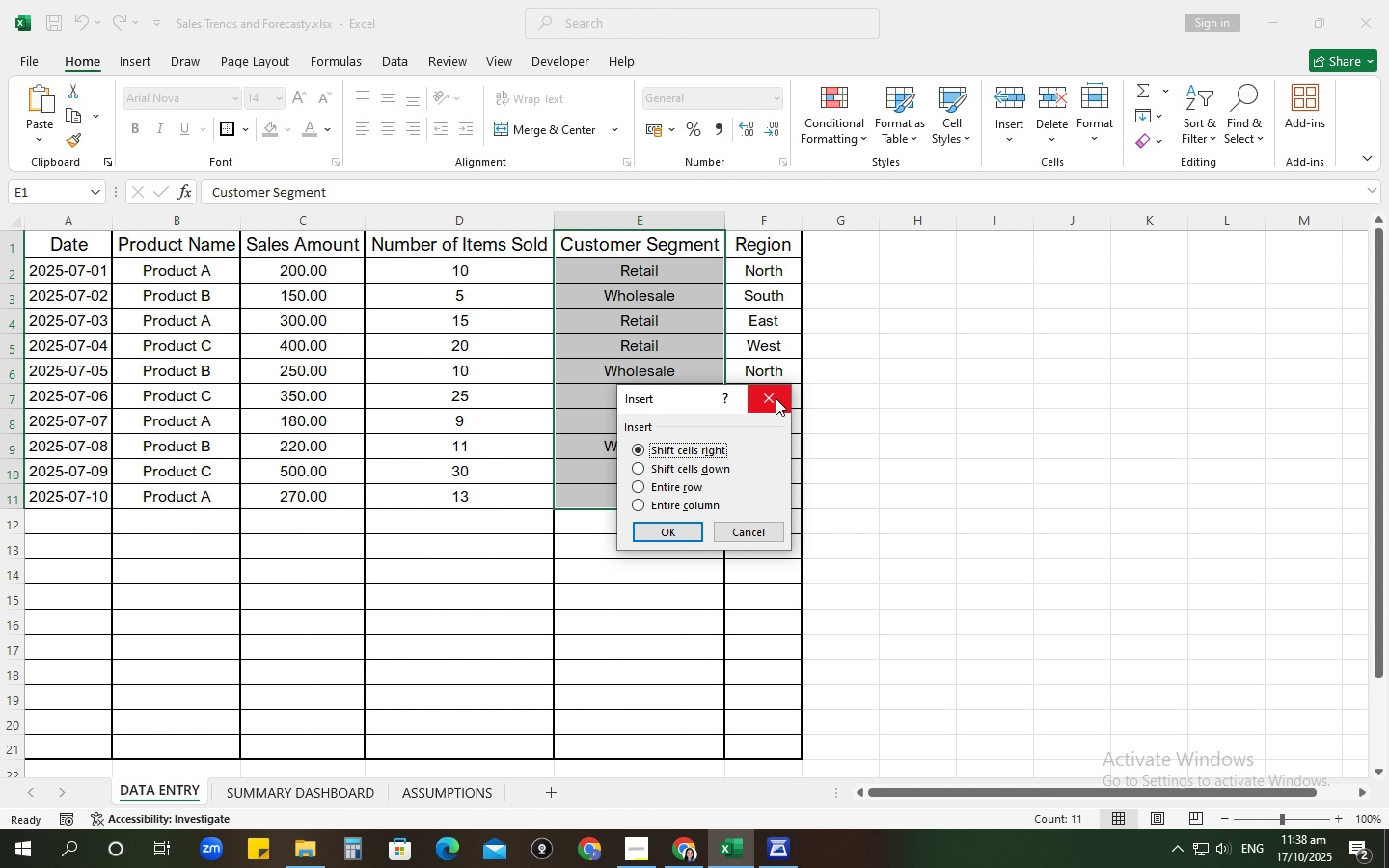 
left_click([776, 398])
 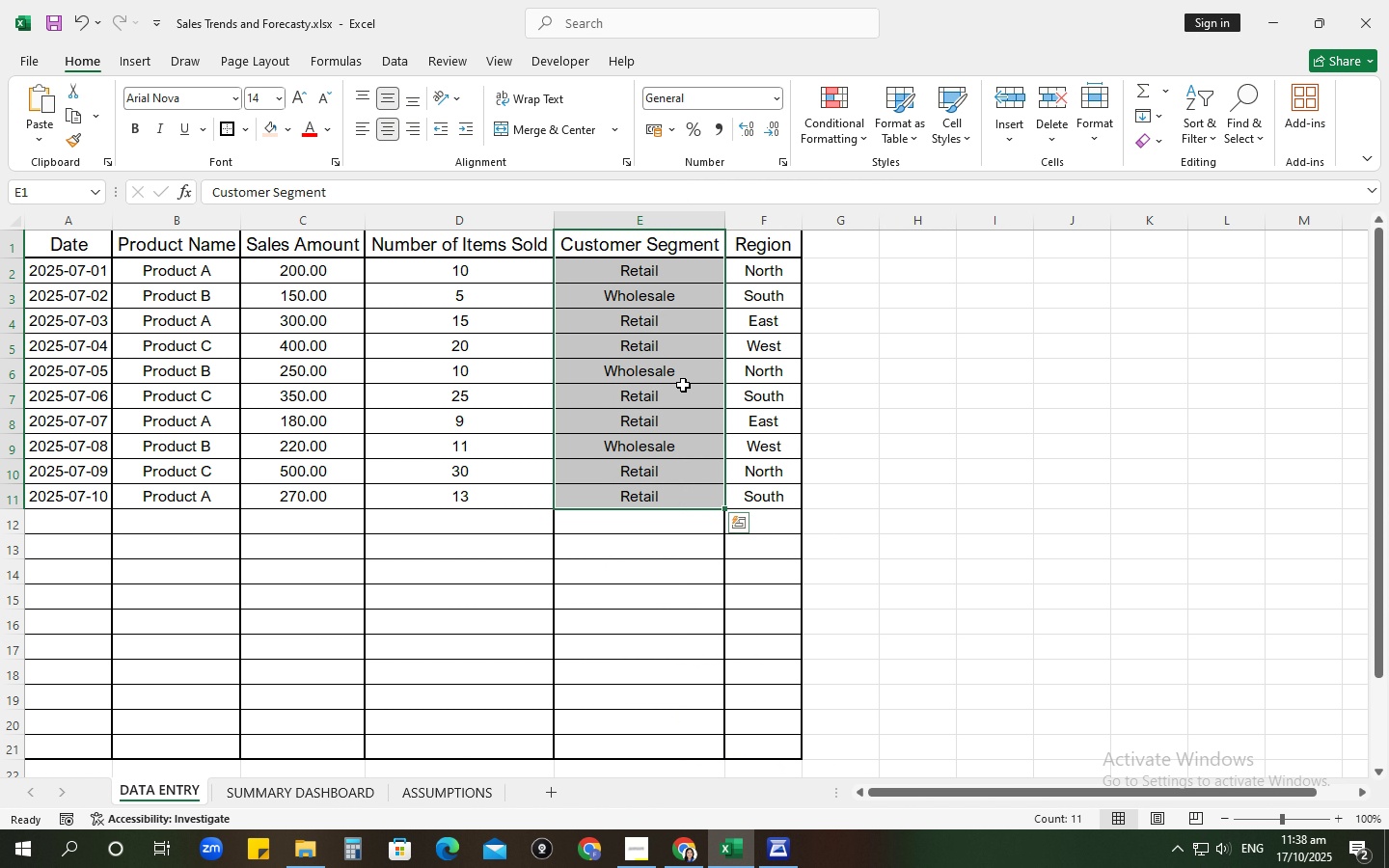 
mouse_move([698, 407])
 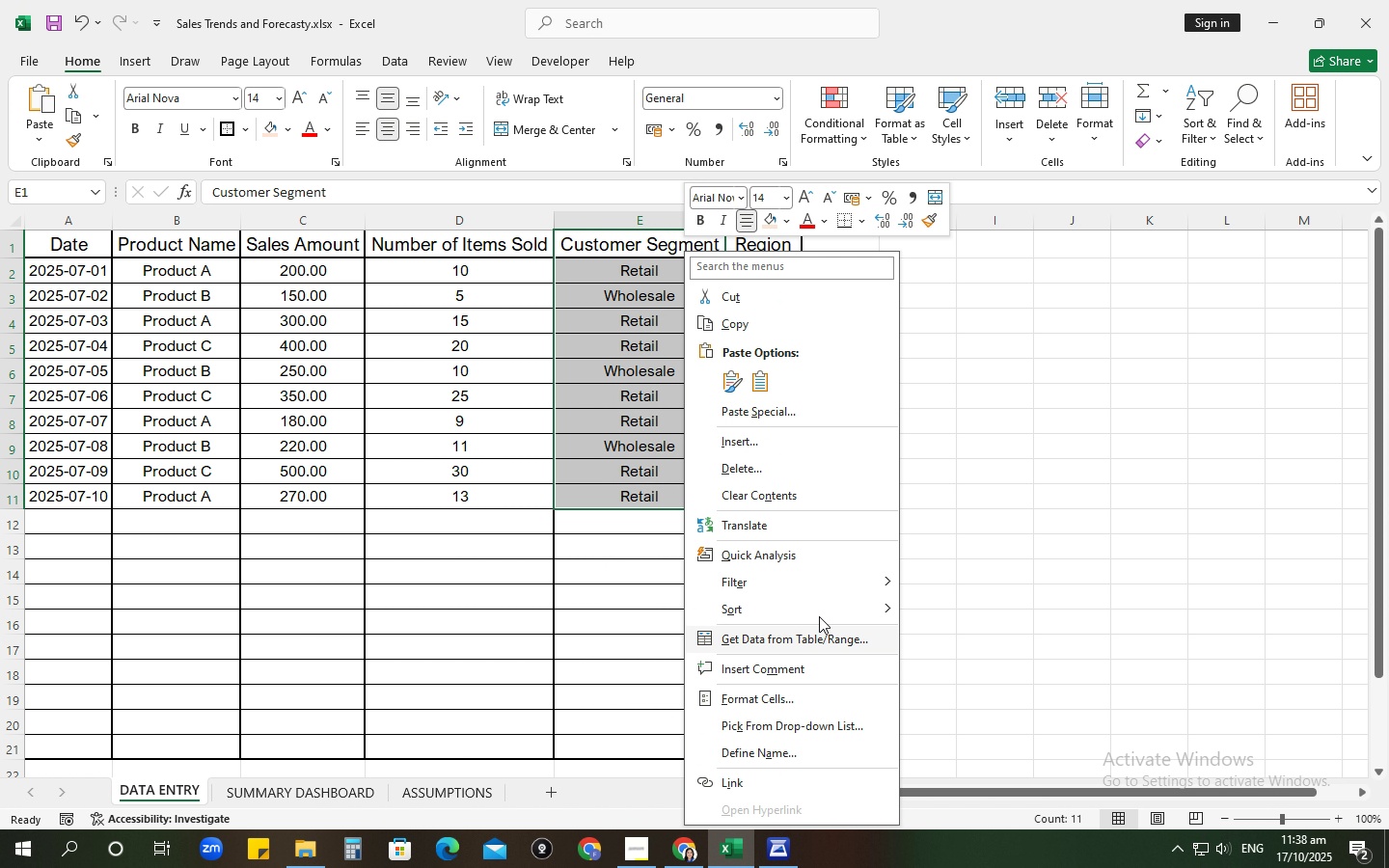 
left_click([856, 583])
 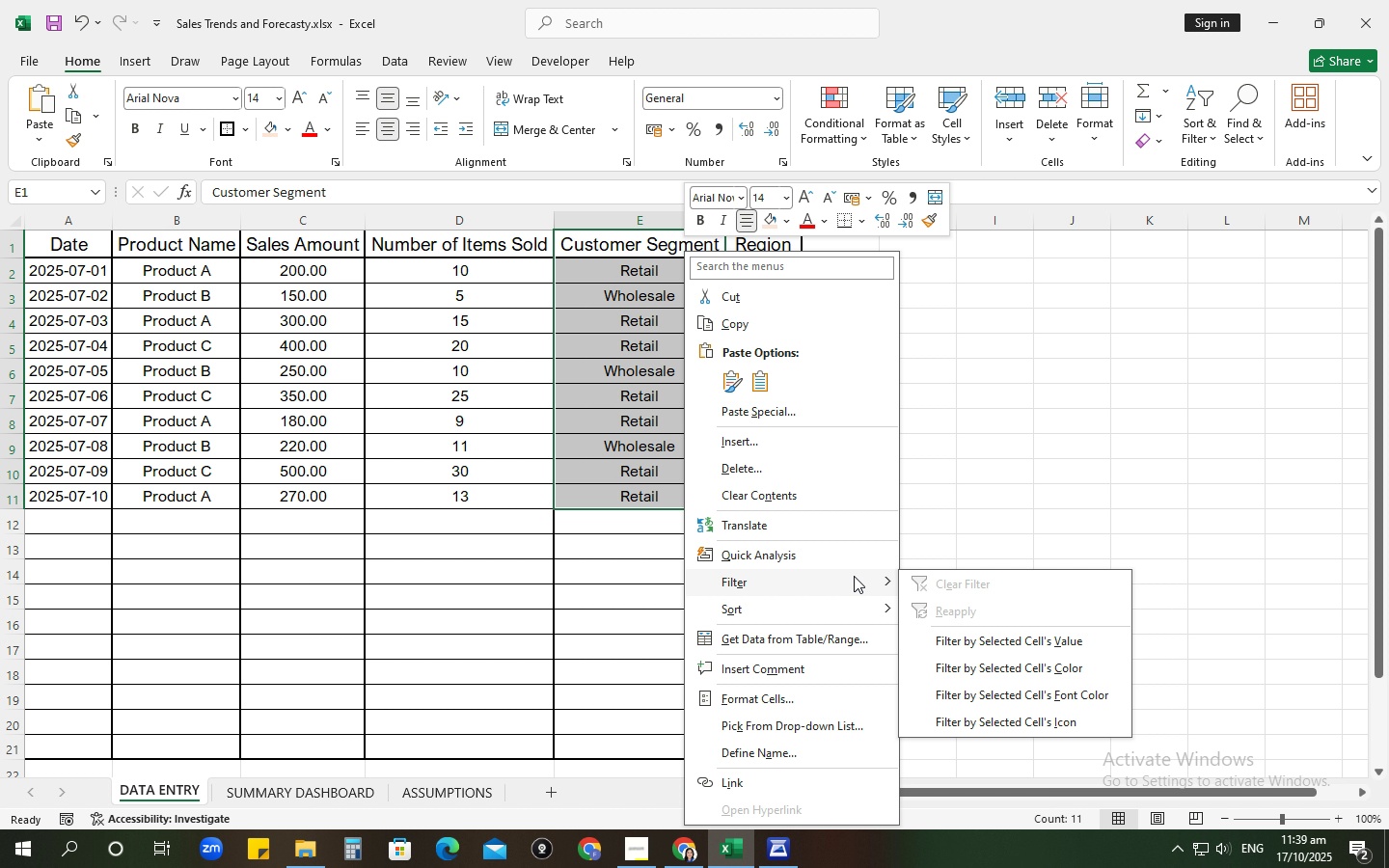 
wait(18.79)
 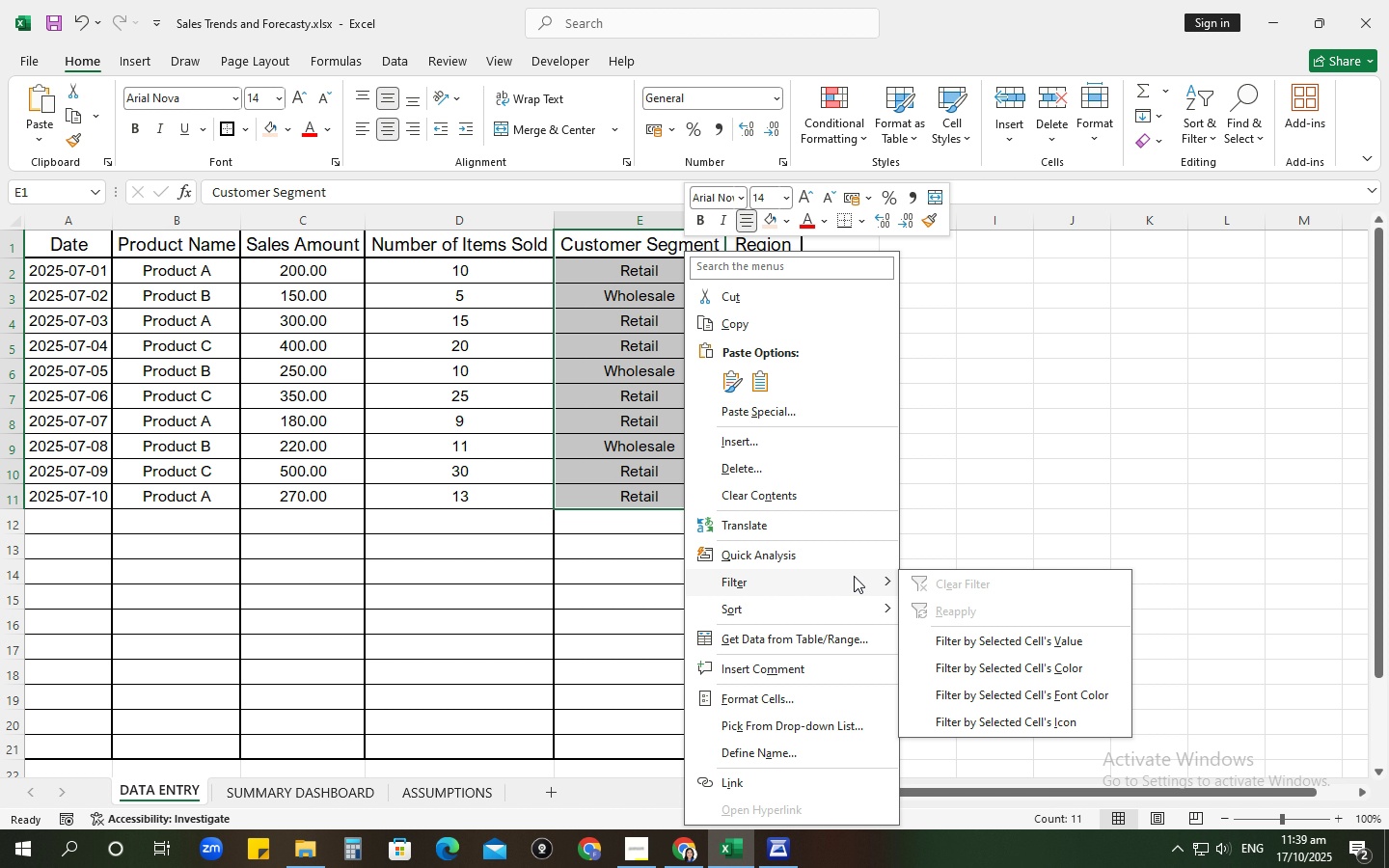 
left_click([974, 637])
 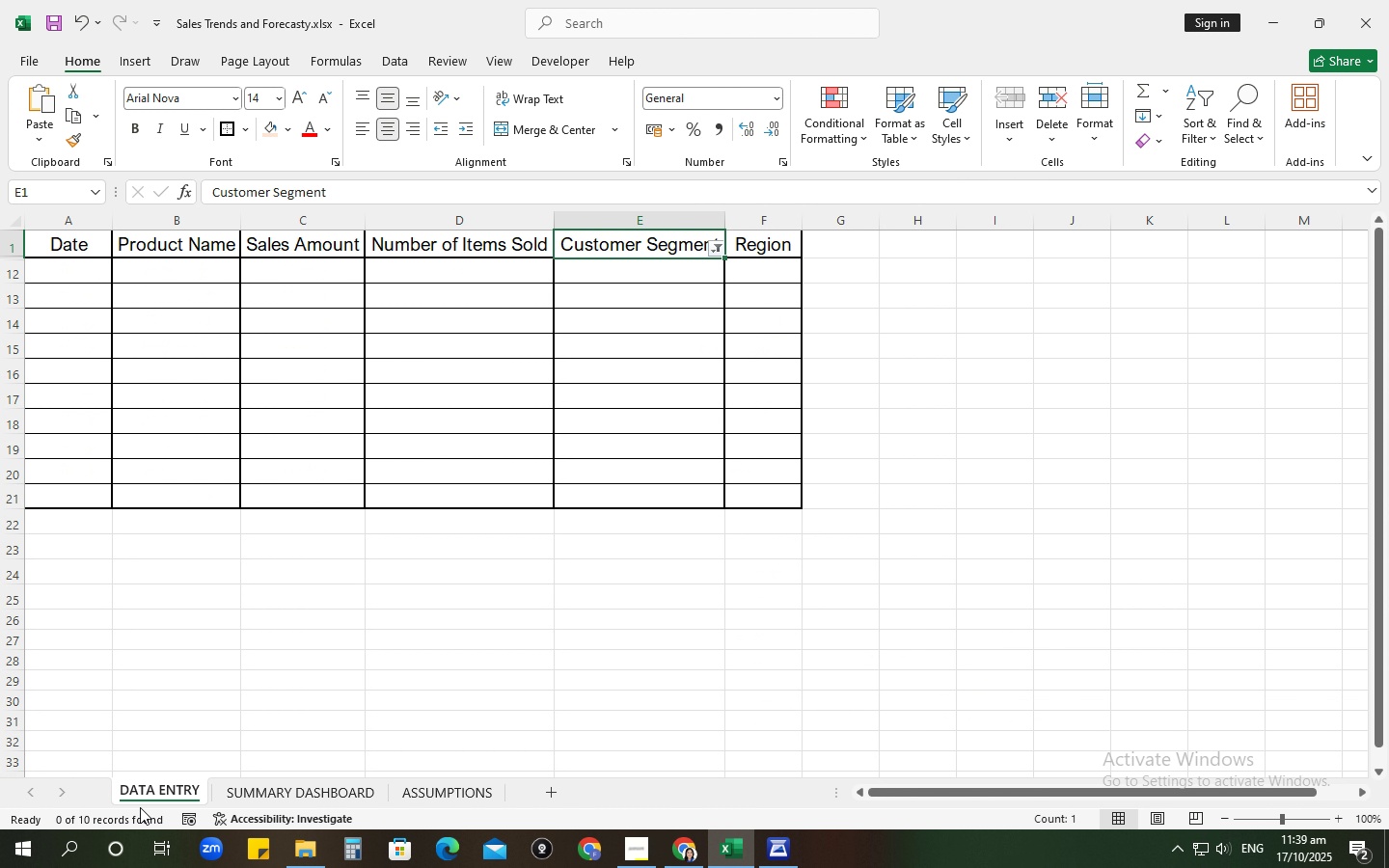 
scroll: coordinate [217, 741], scroll_direction: up, amount: 4.0
 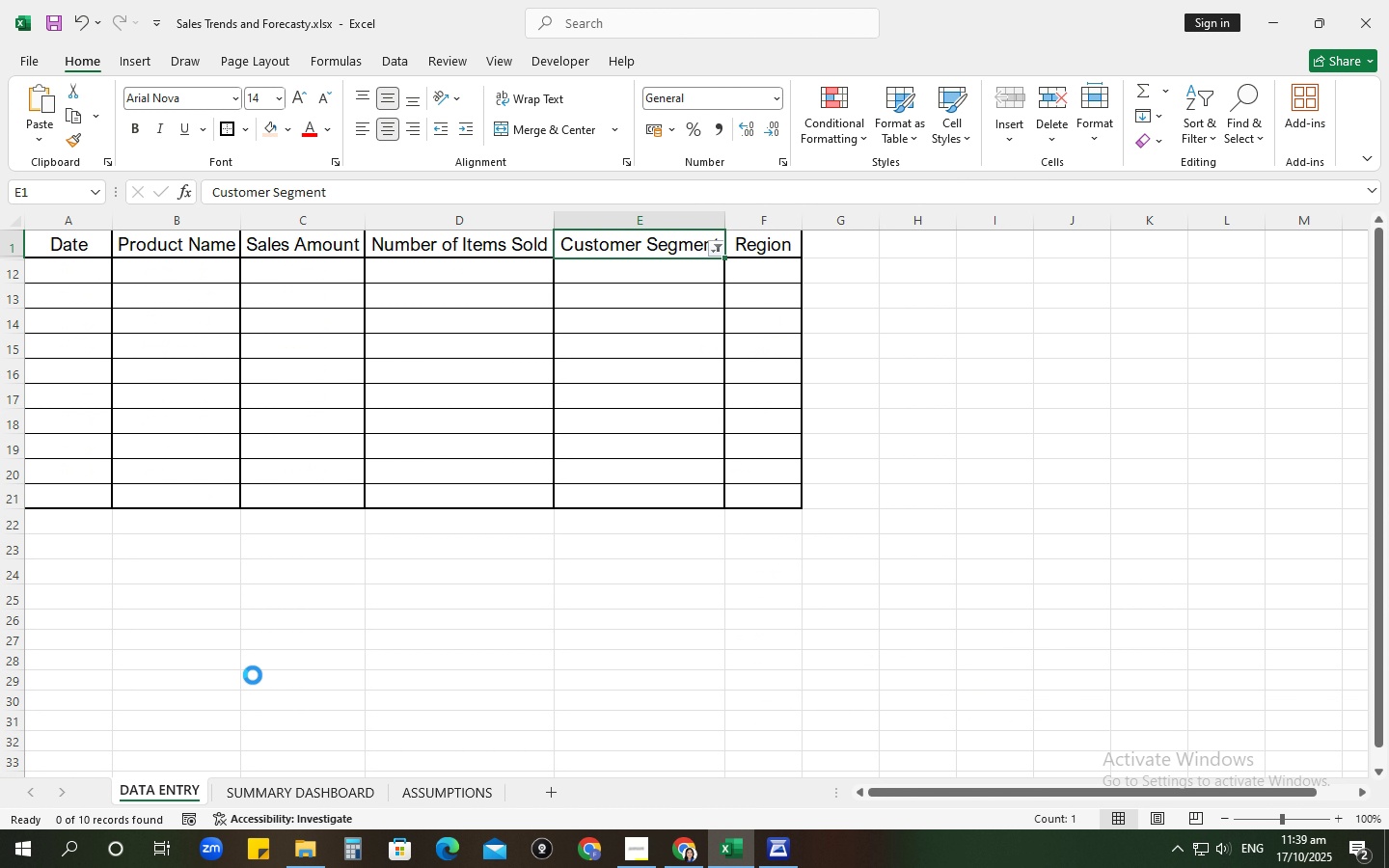 
key(Control+ControlLeft)
 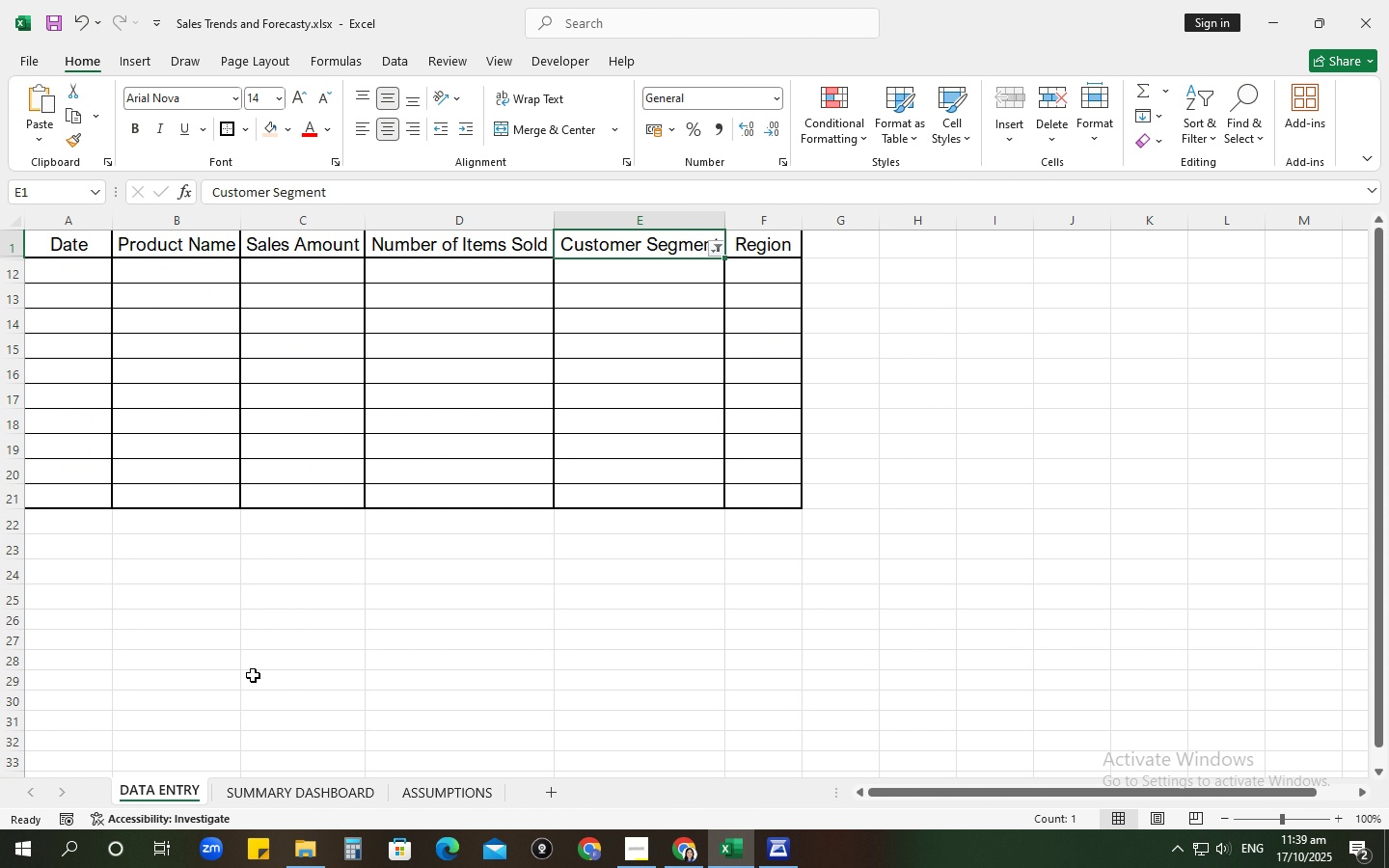 
key(Control+Z)
 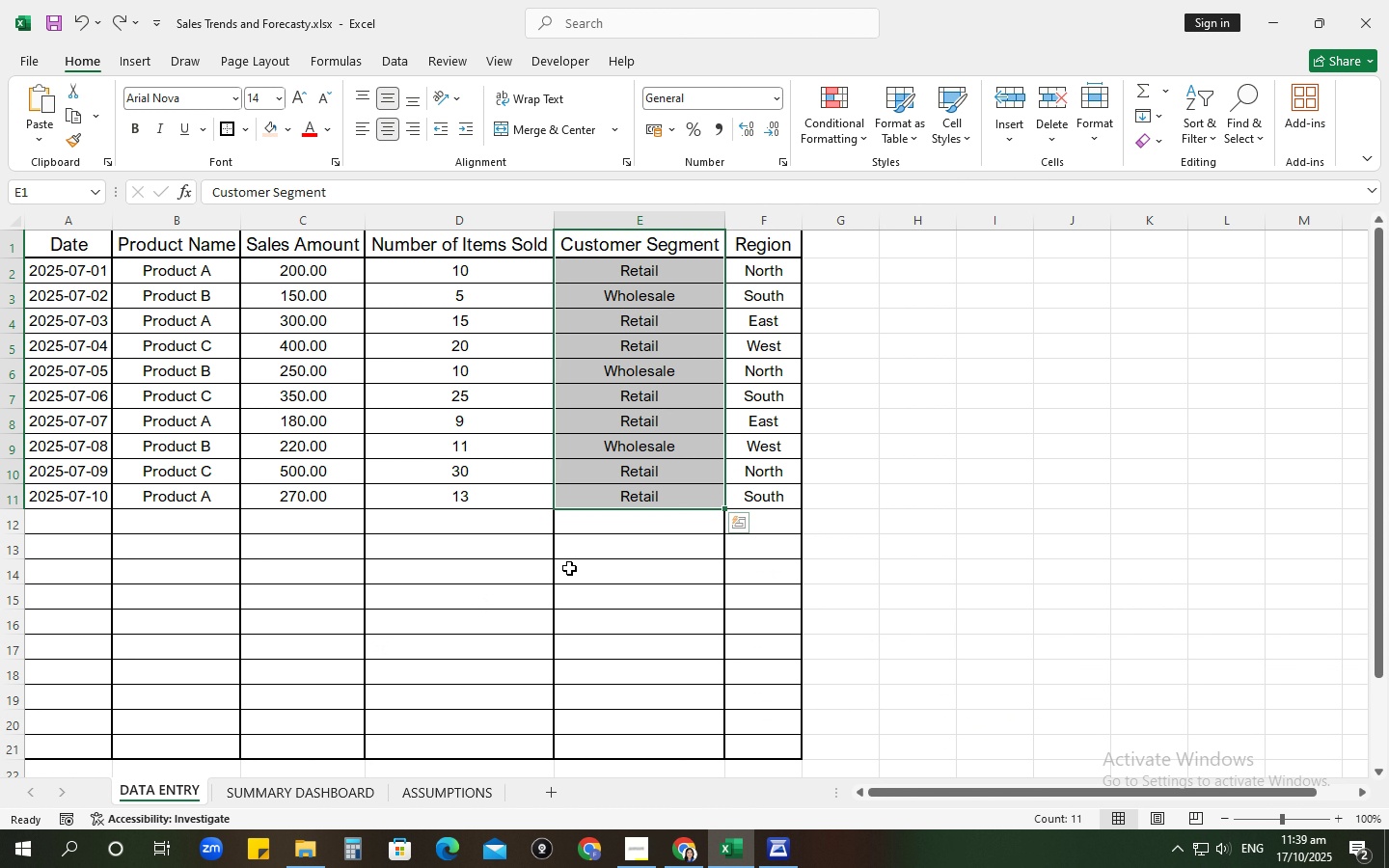 
left_click([569, 568])
 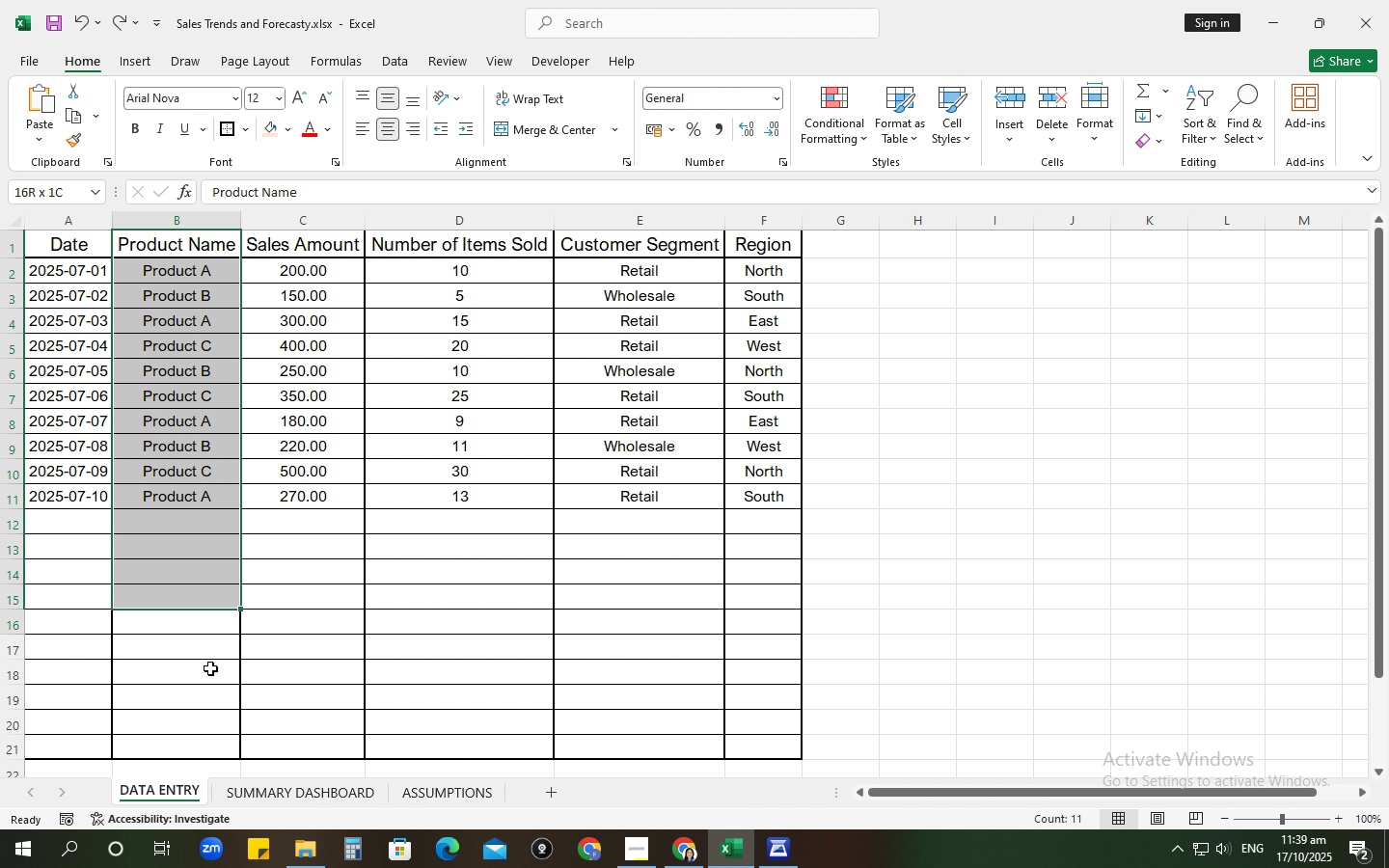 
hold_key(key=ControlLeft, duration=1.51)
 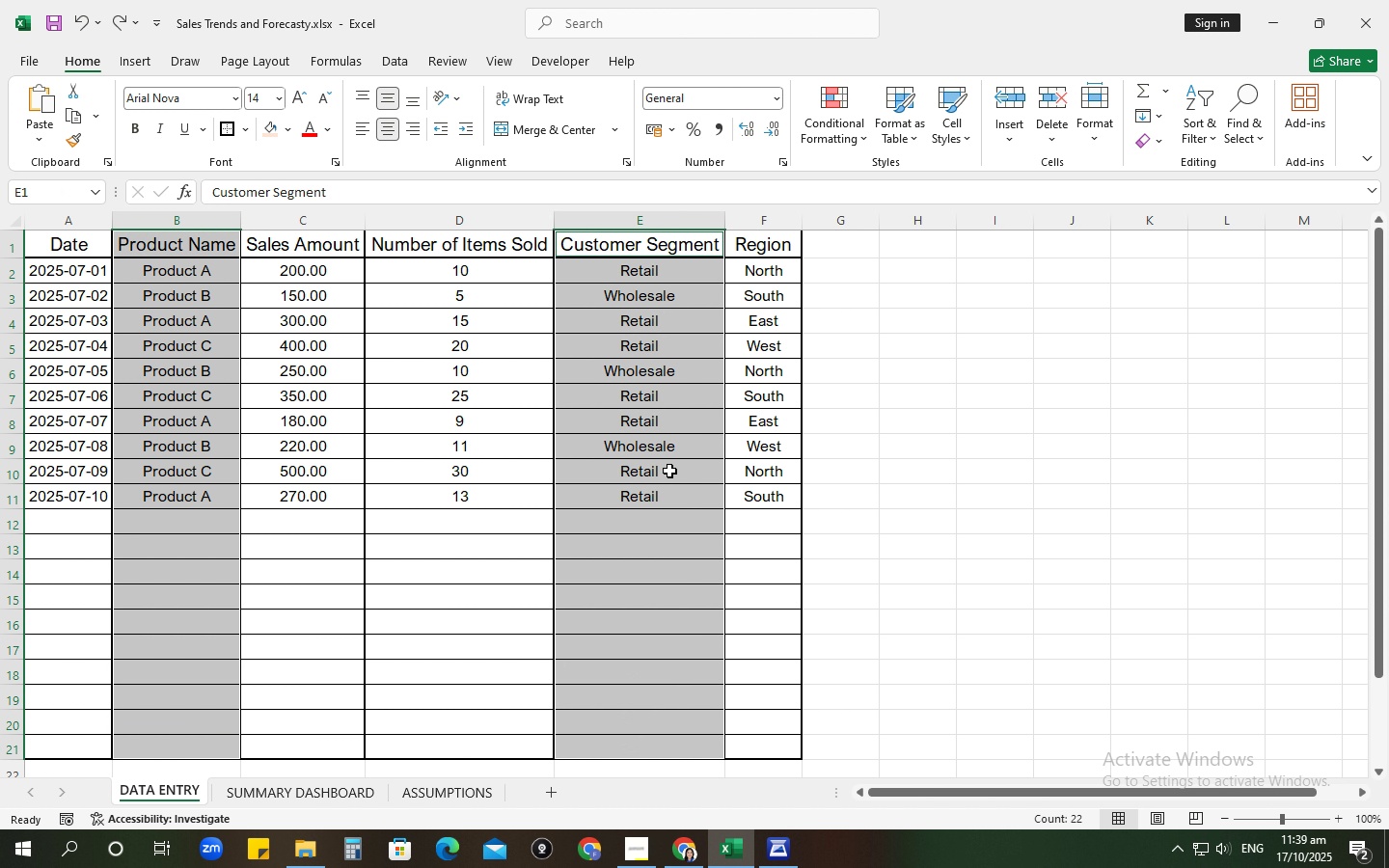 
hold_key(key=ControlLeft, duration=0.33)
 